 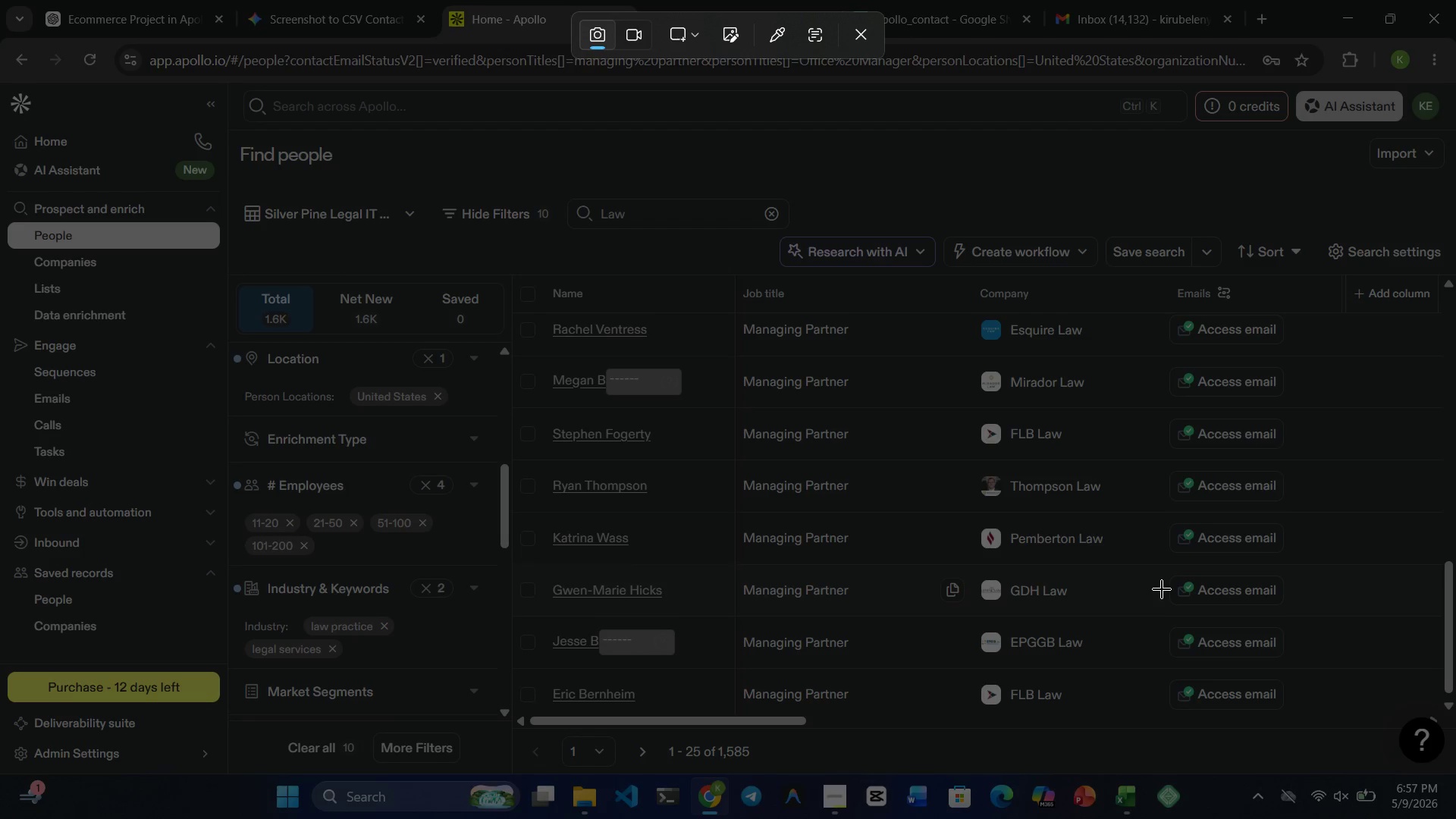 
left_click_drag(start_coordinate=[510, 272], to_coordinate=[1305, 732])
 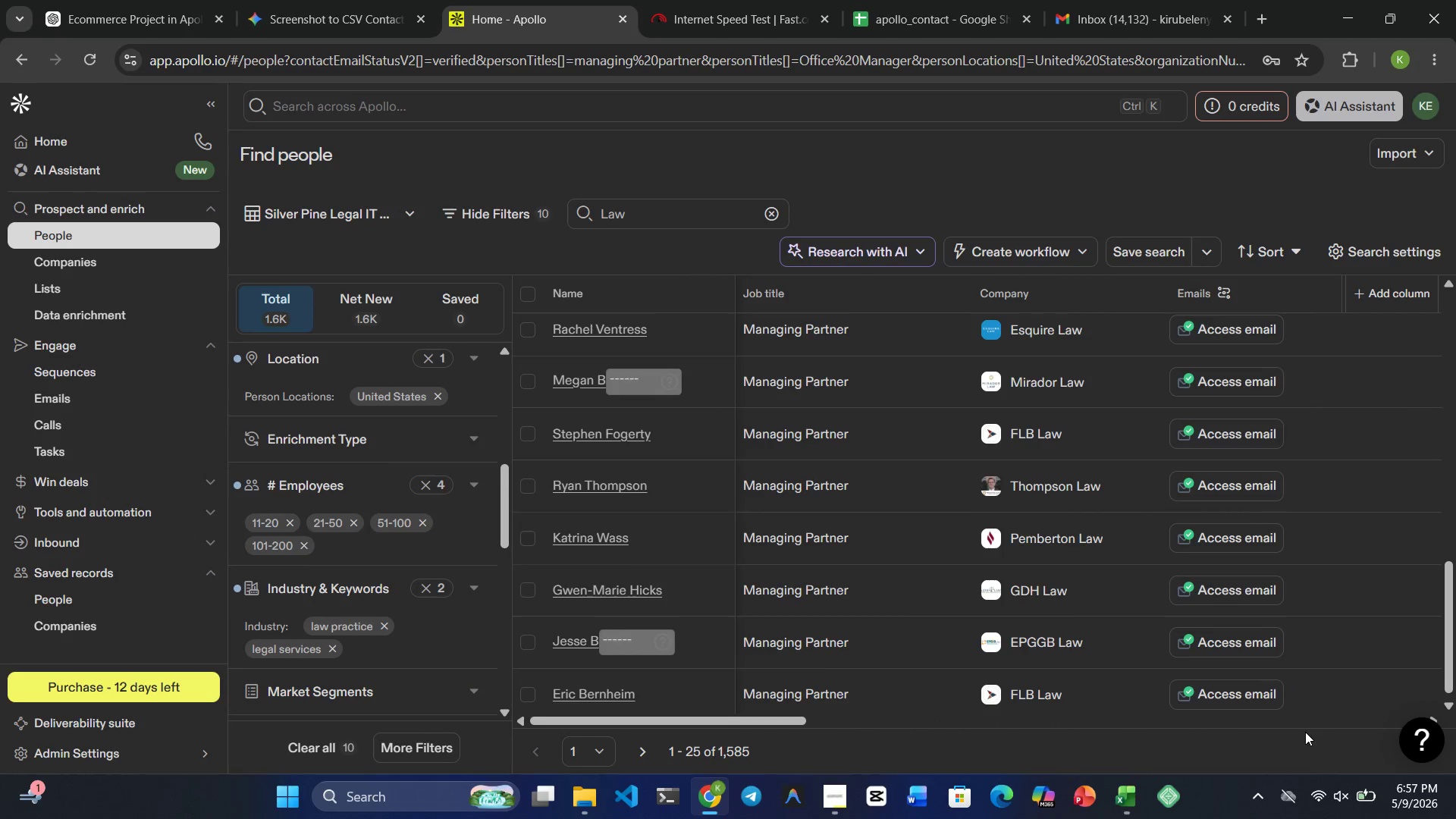 
key(Meta+1)
 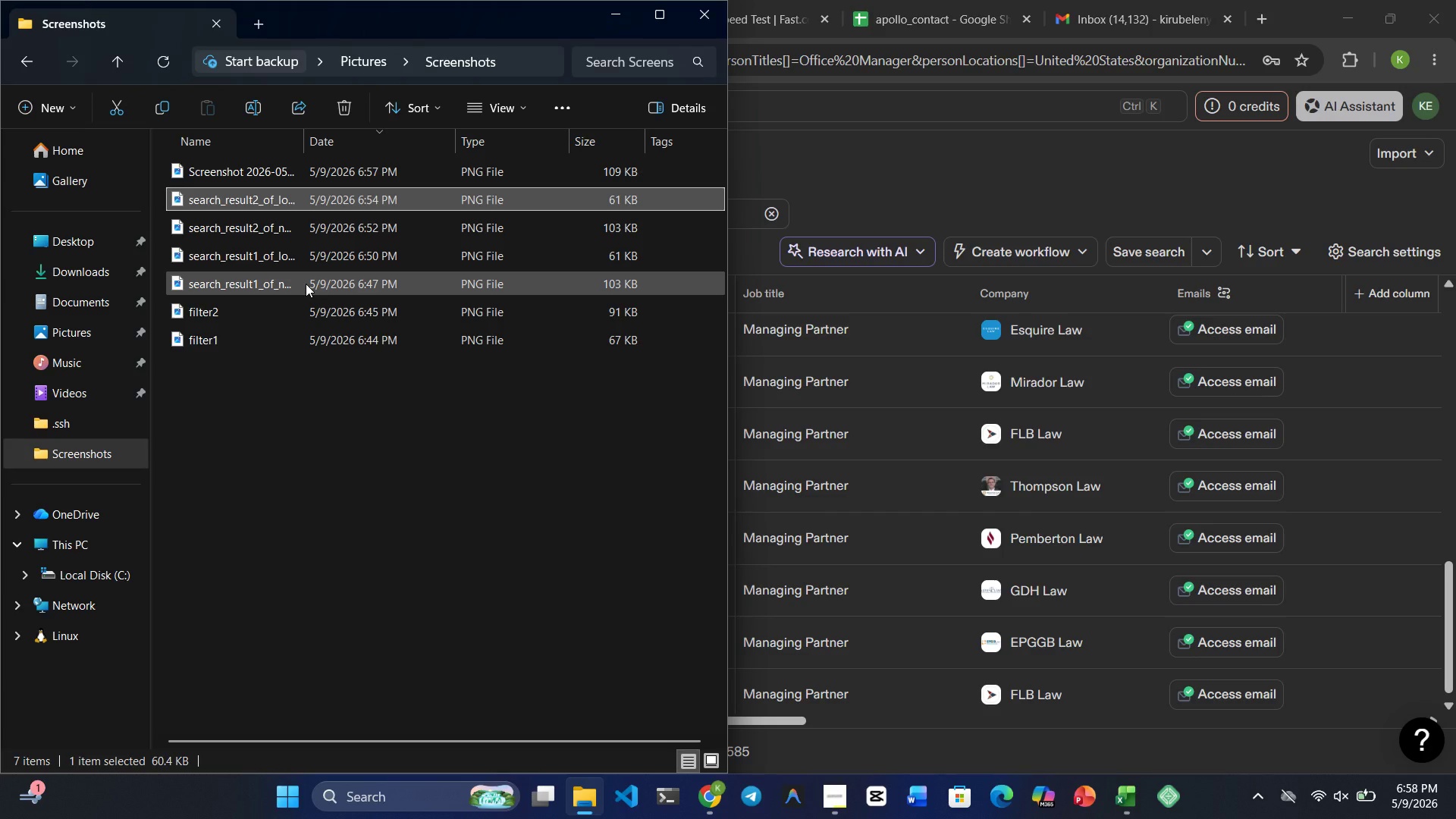 
wait(6.52)
 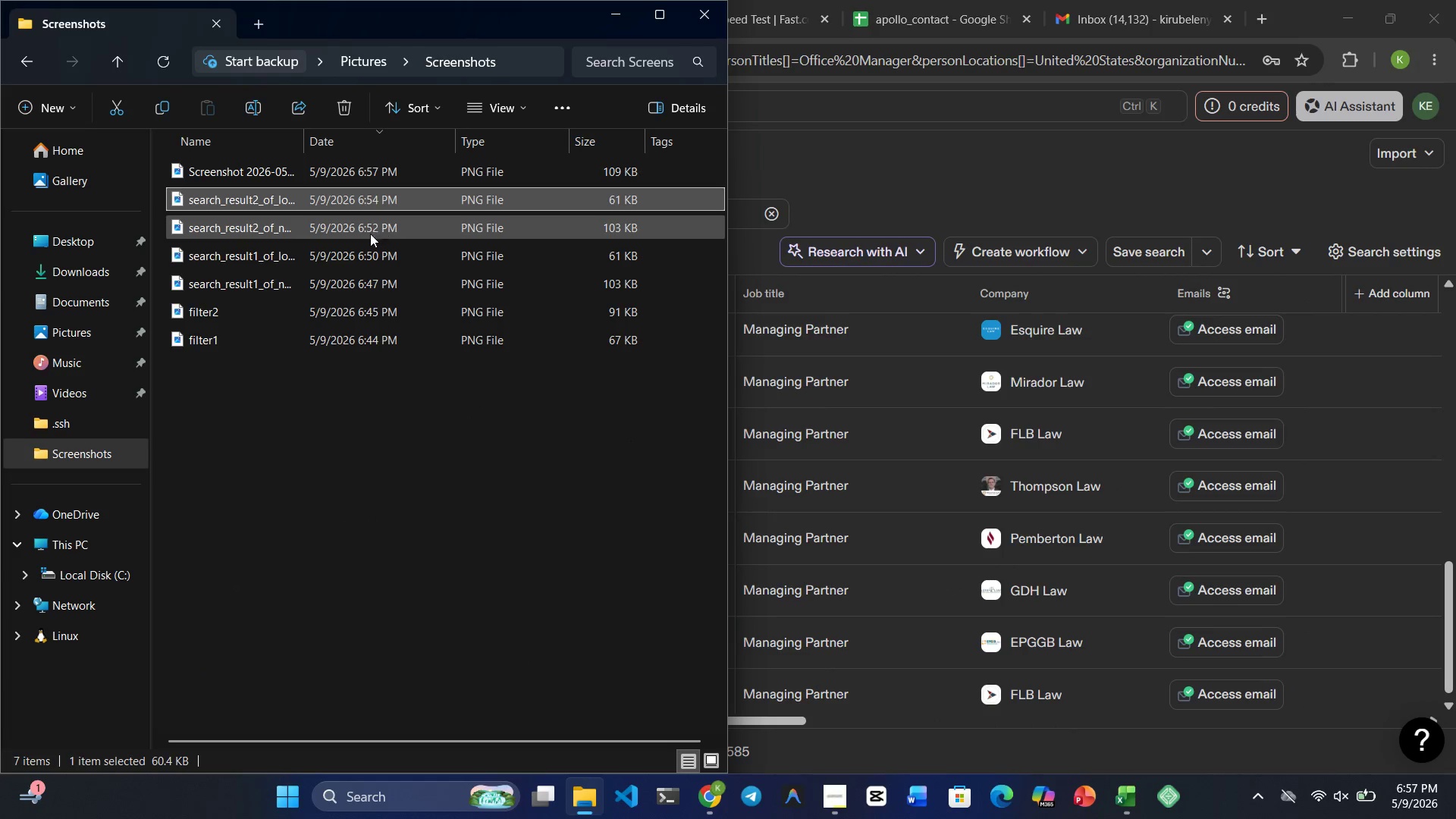 
left_click([306, 284])
 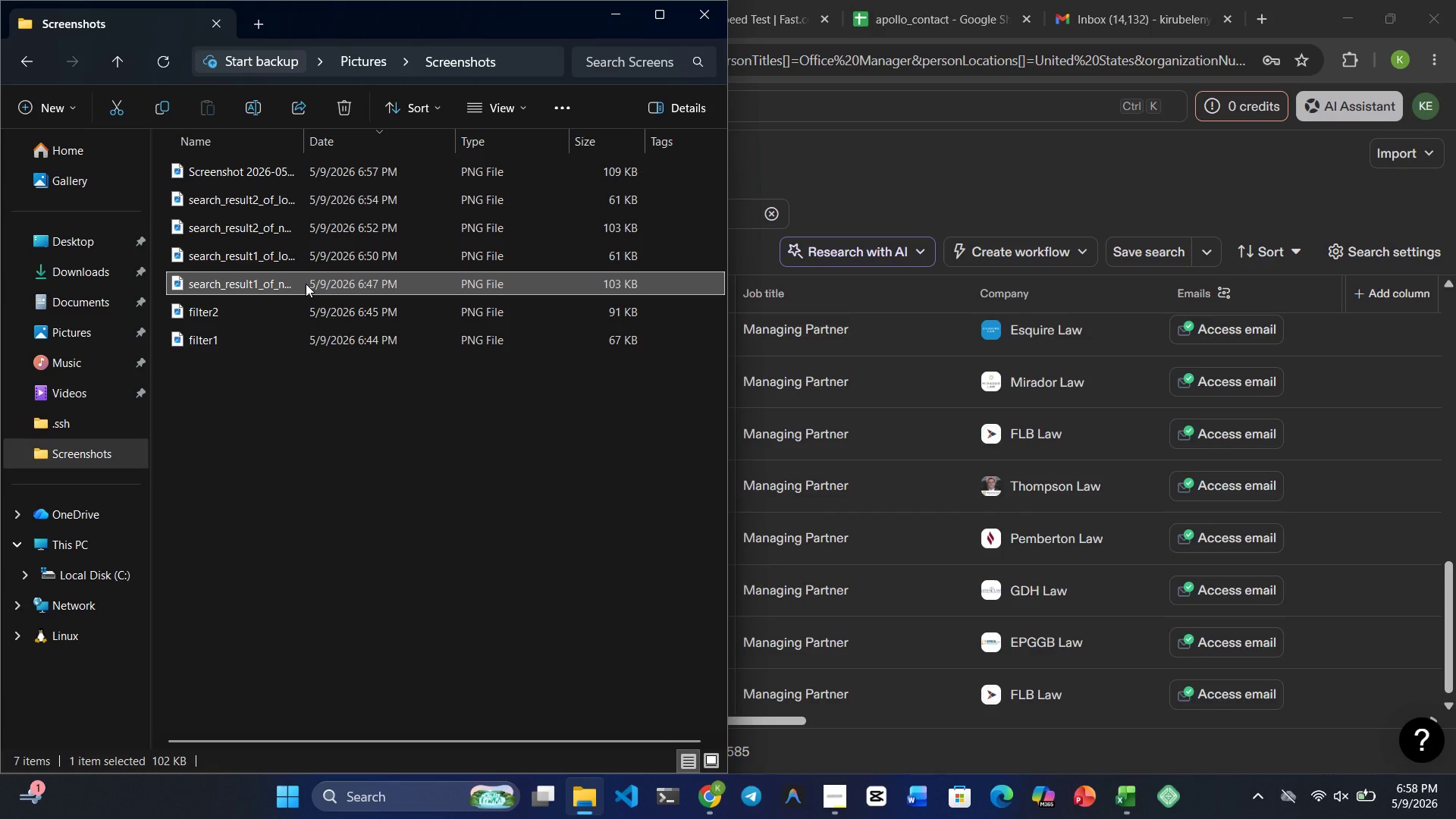 
left_click([304, 281])
 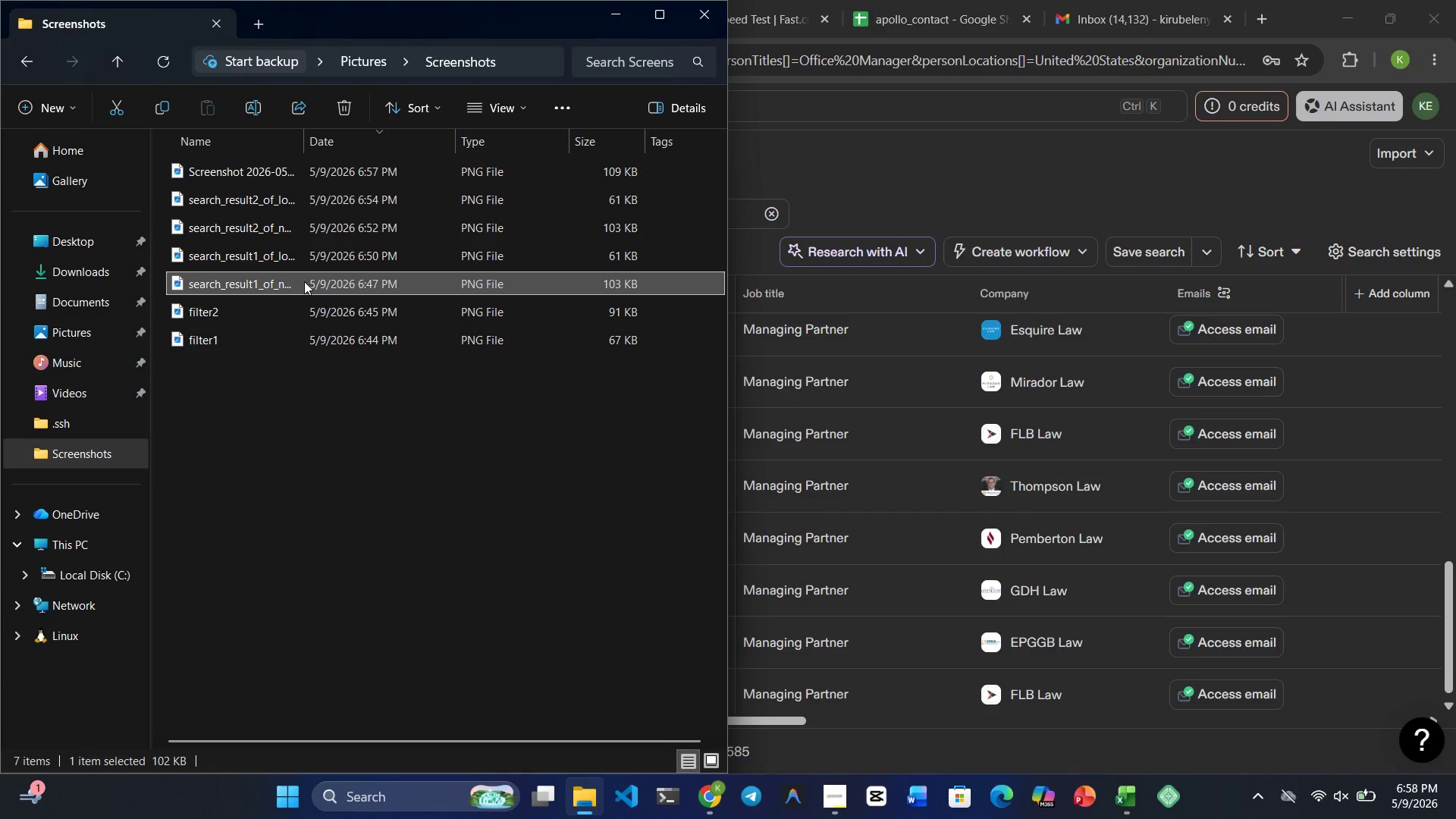 
right_click([304, 281])
 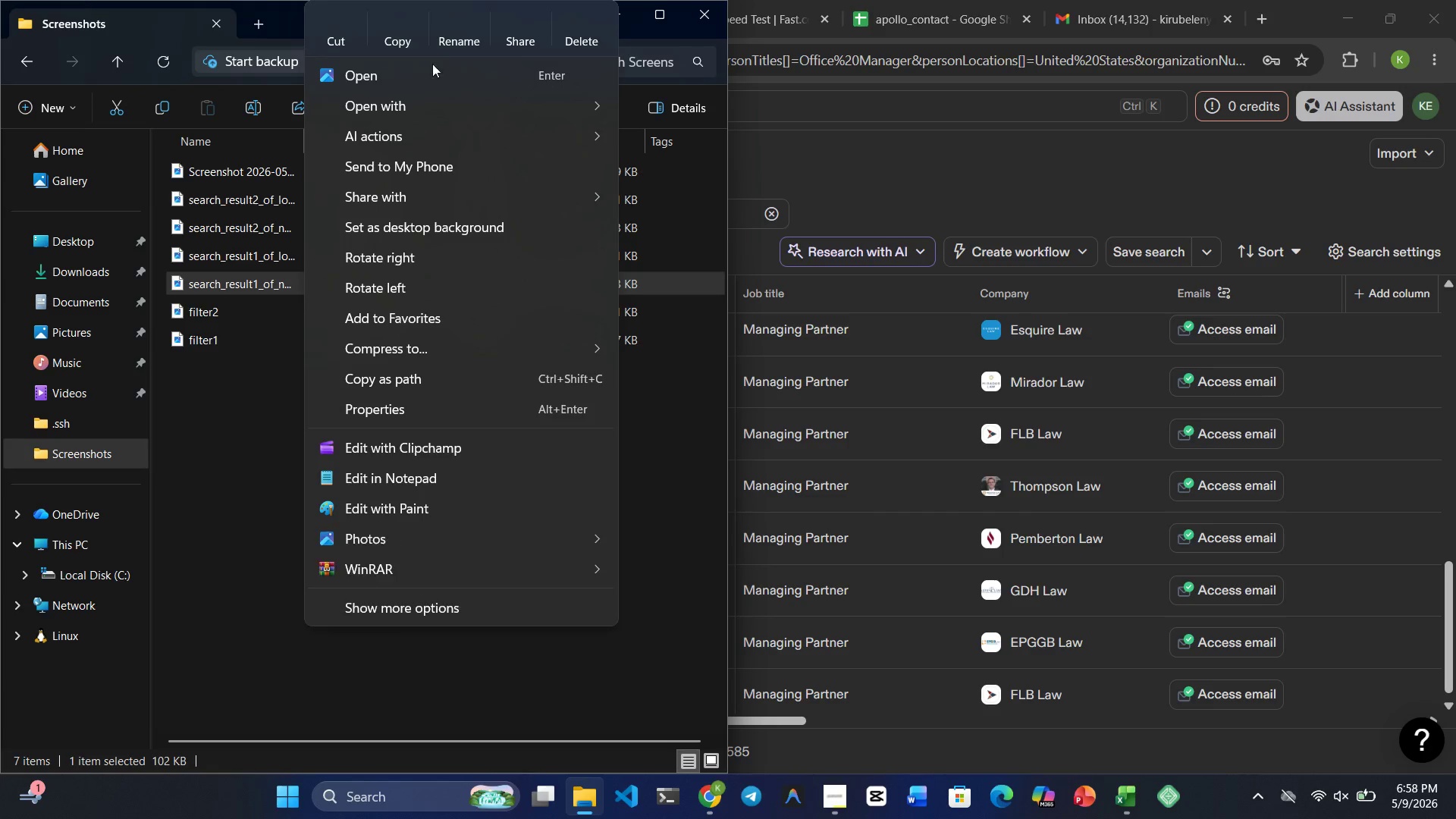 
left_click([458, 24])
 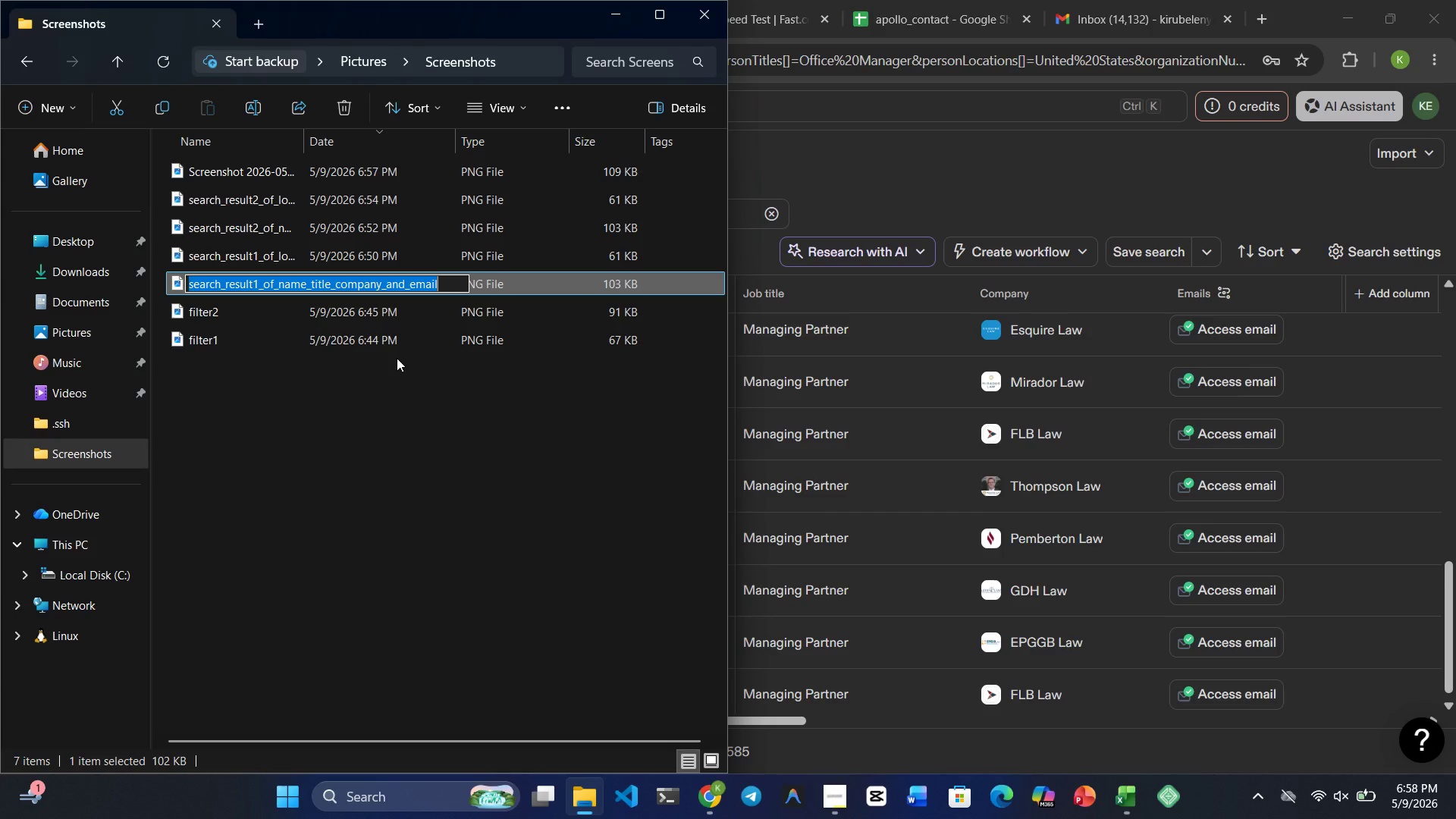 
key(Control+C)
 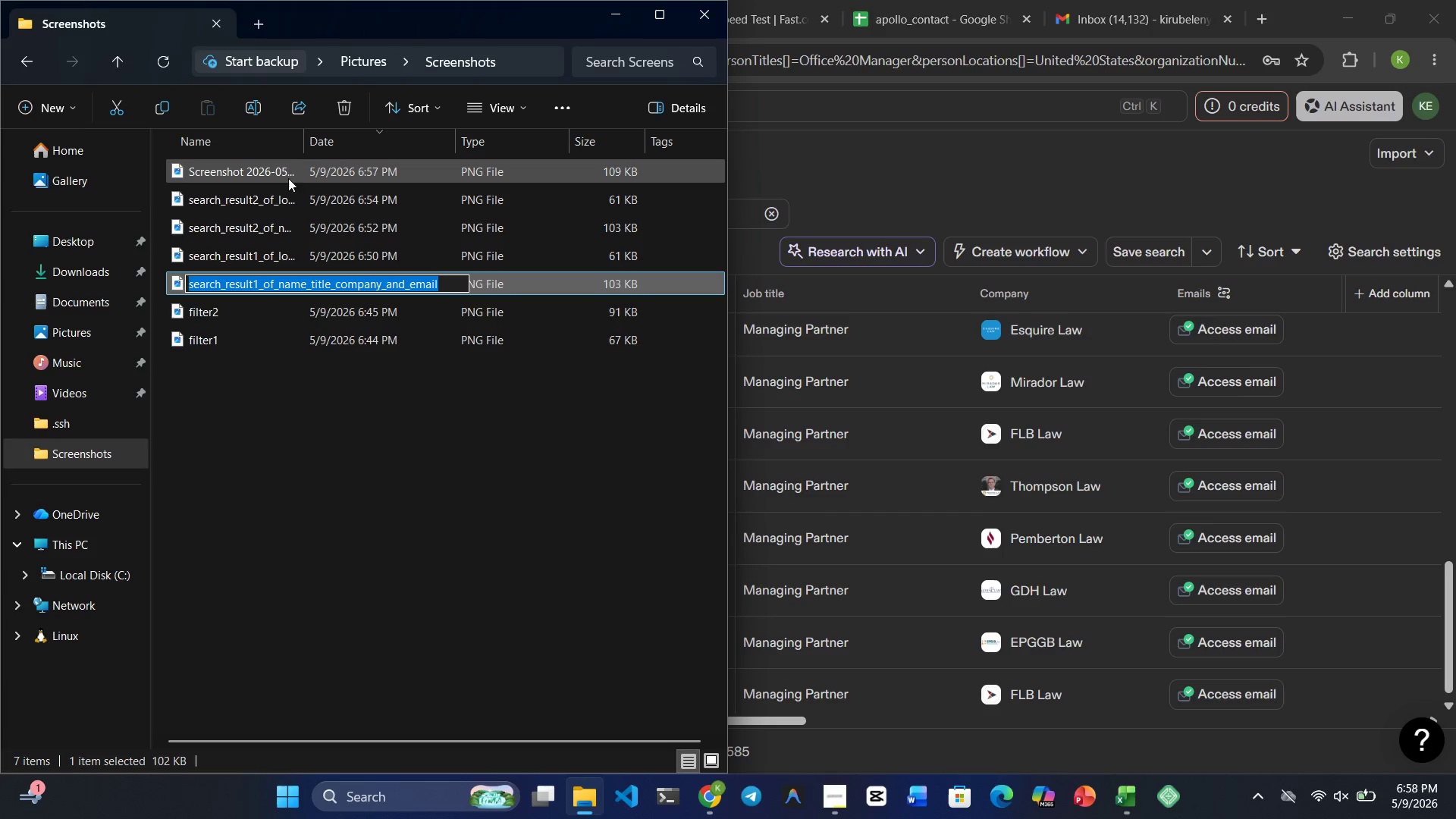 
left_click([285, 168])
 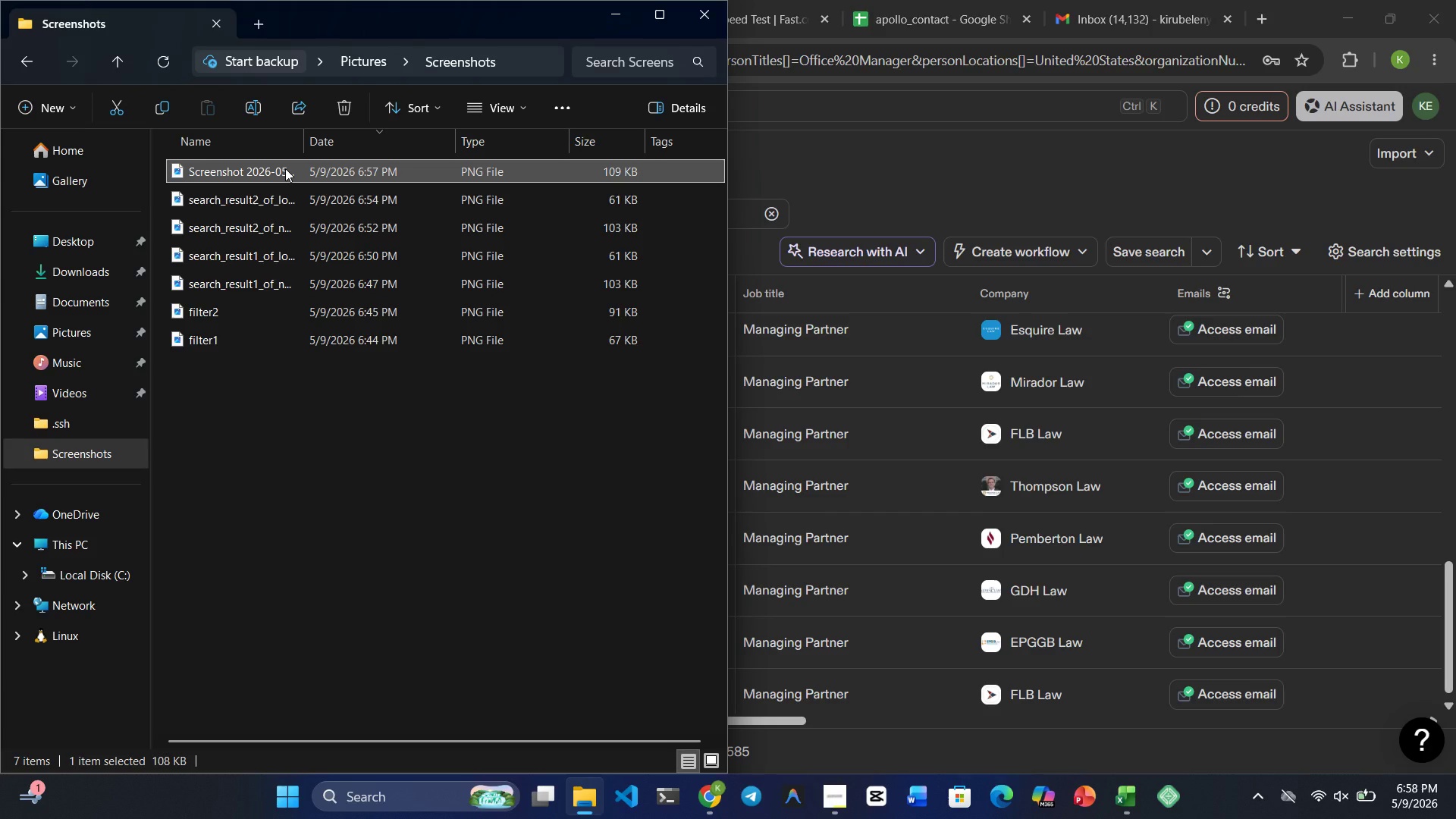 
right_click([285, 168])
 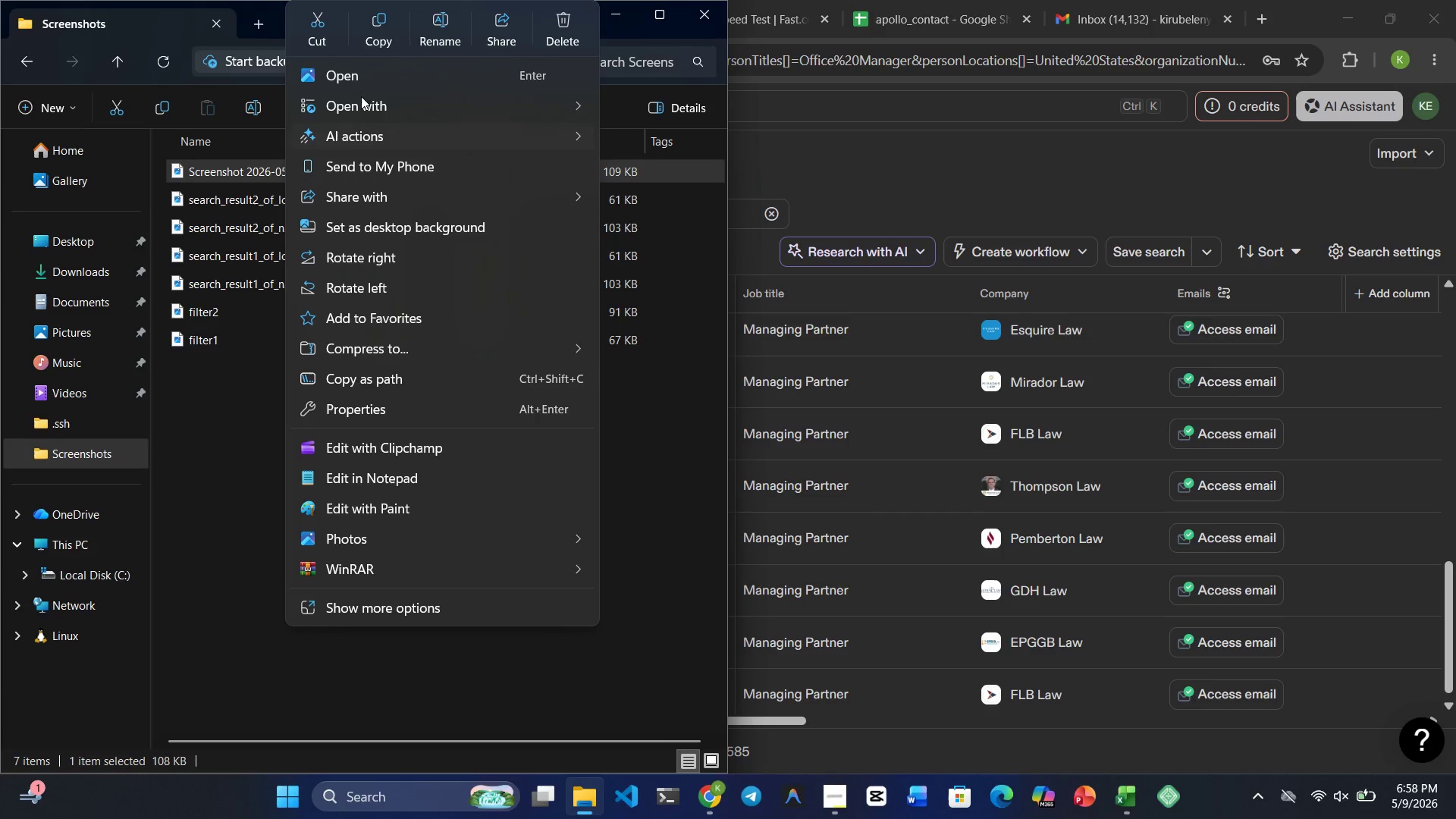 
left_click([448, 36])
 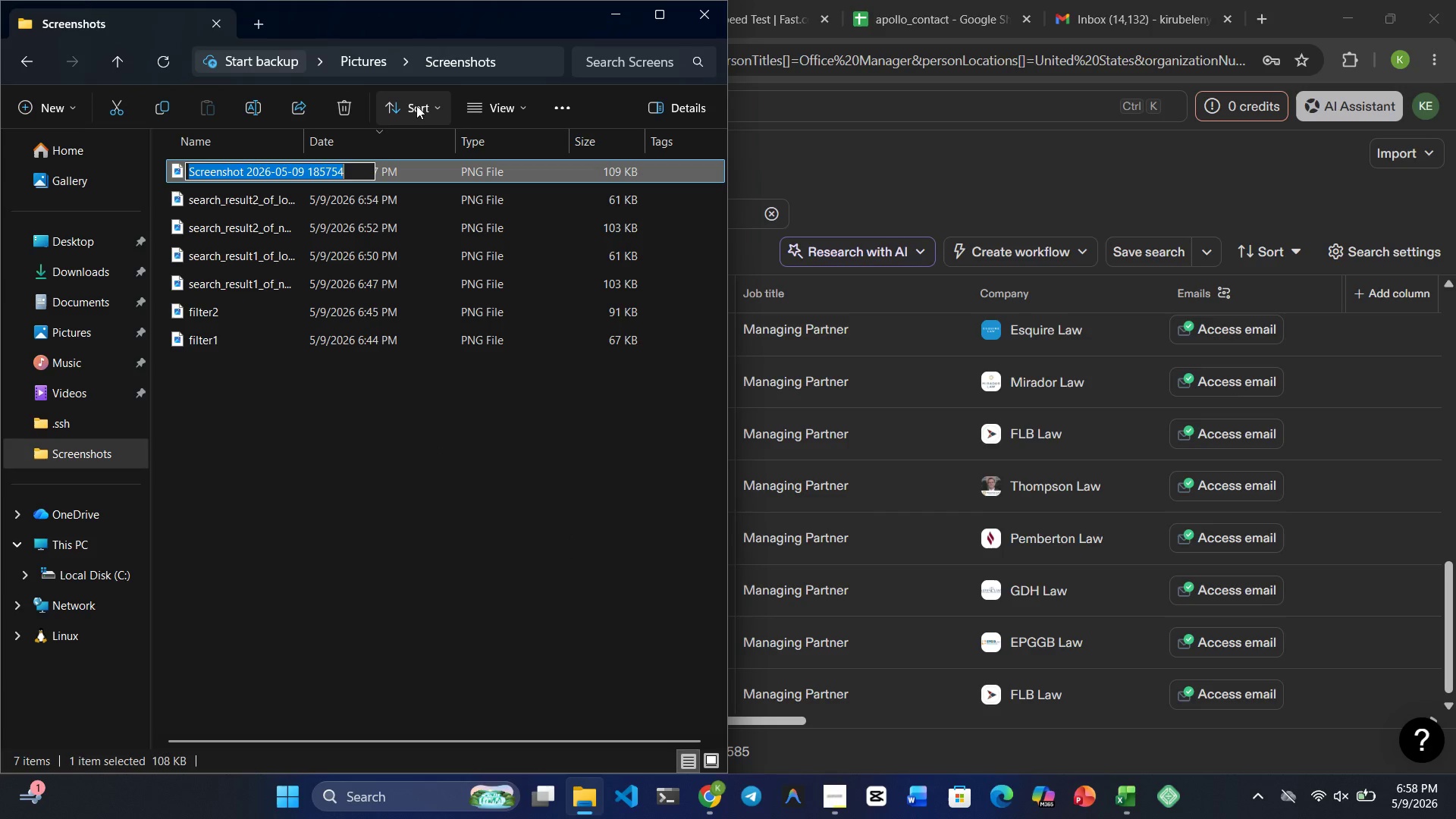 
key(Control+V)
 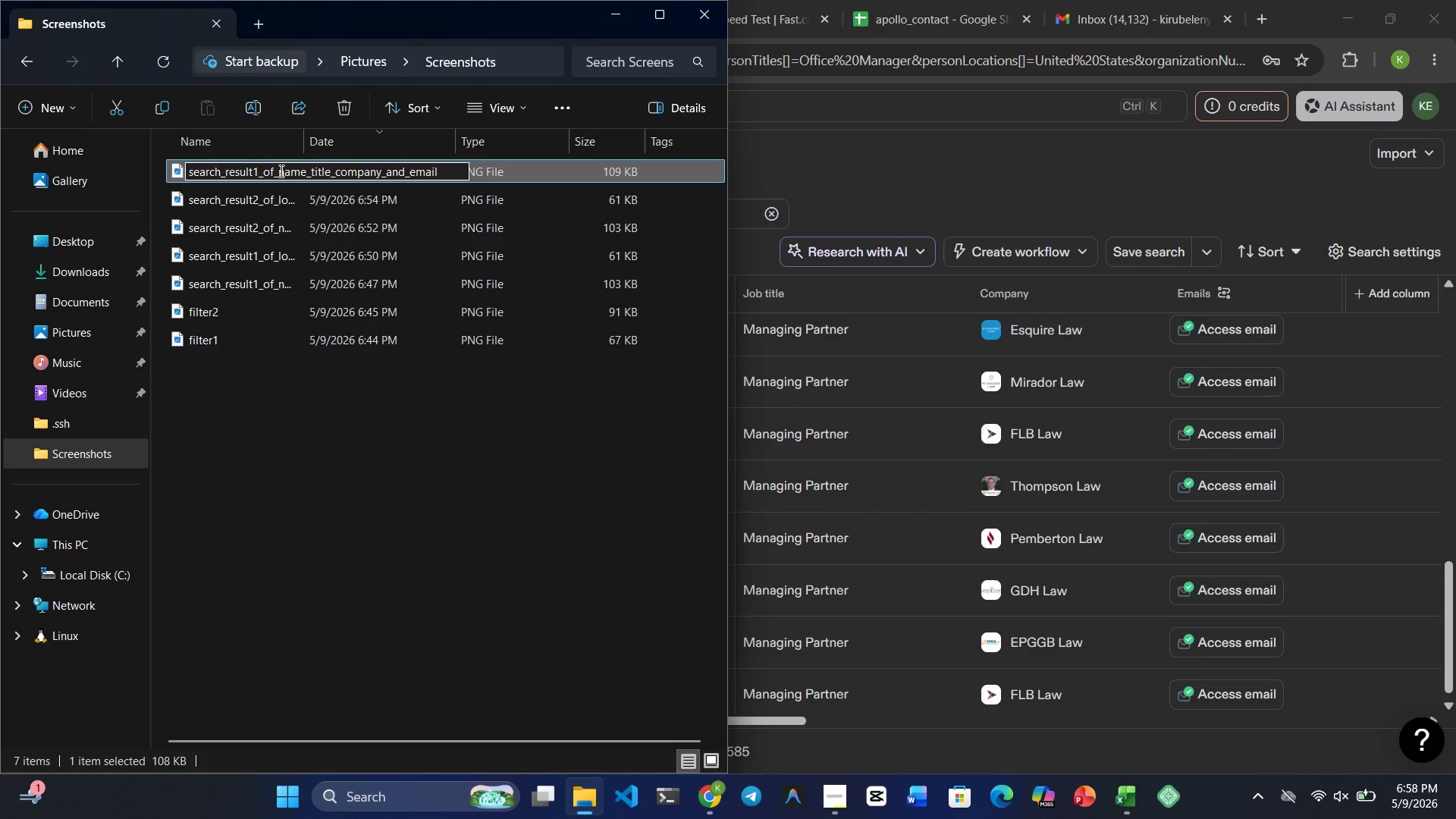 
left_click([256, 171])
 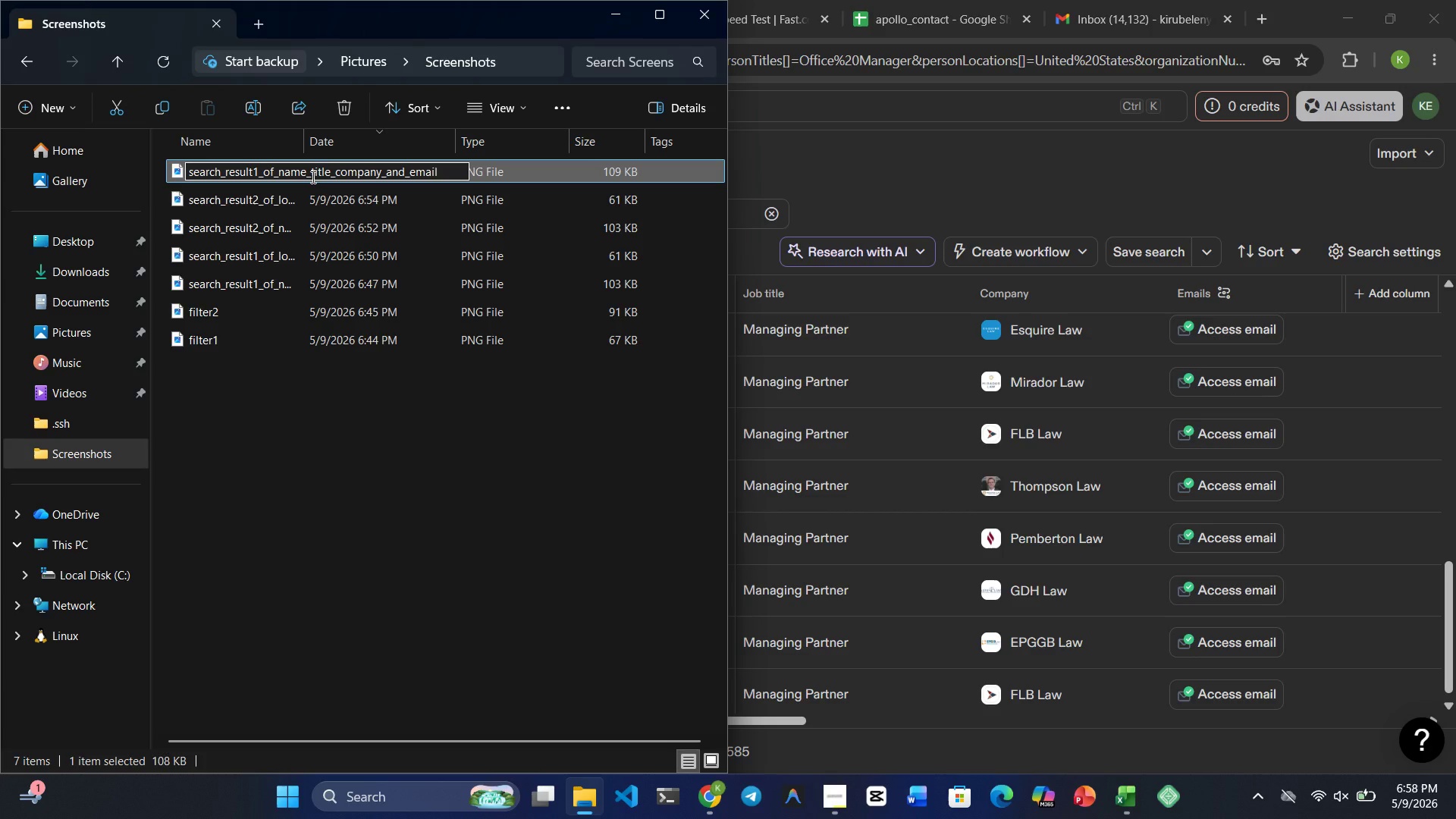 
key(Backspace)
 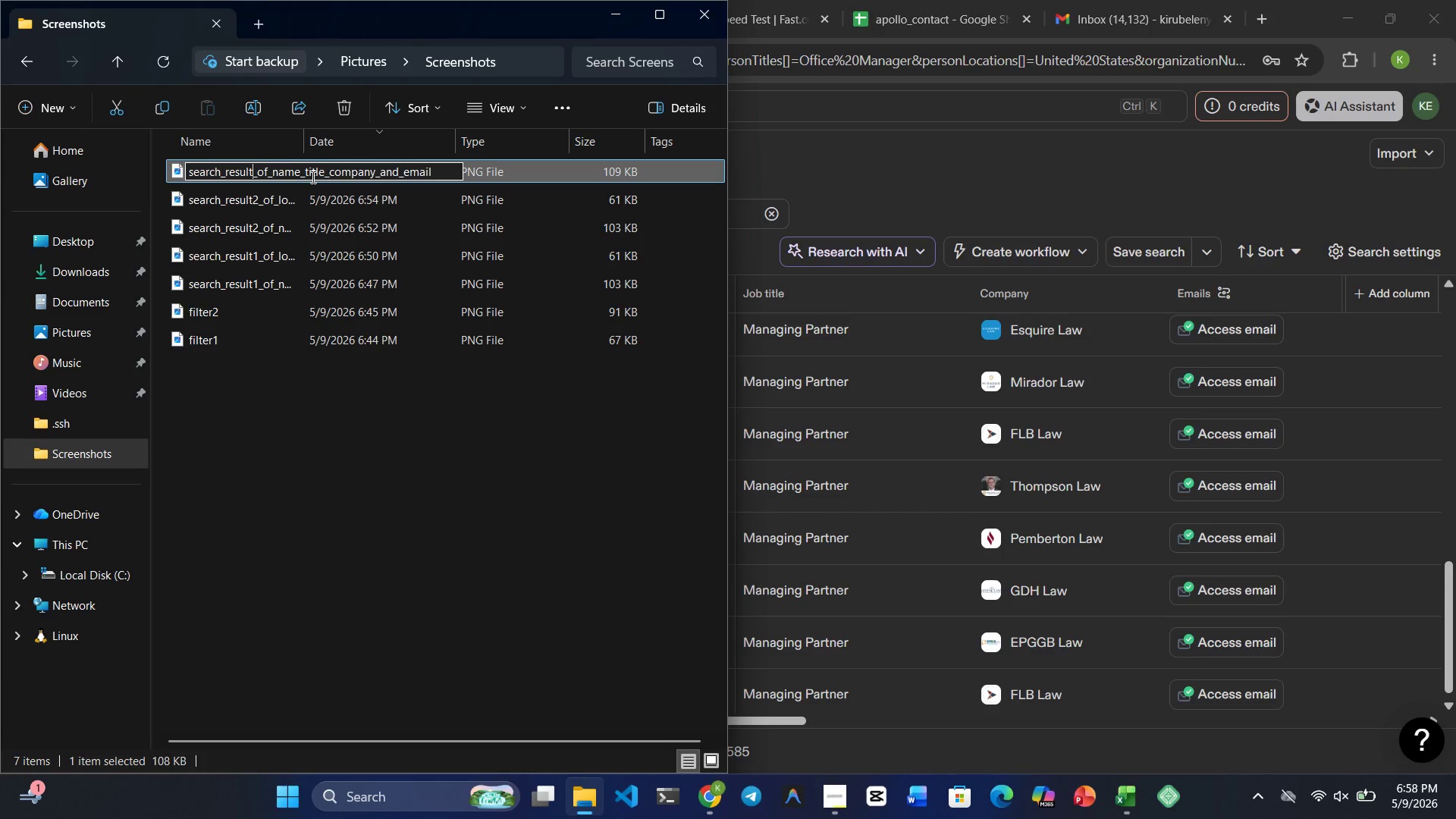 
key(3)
 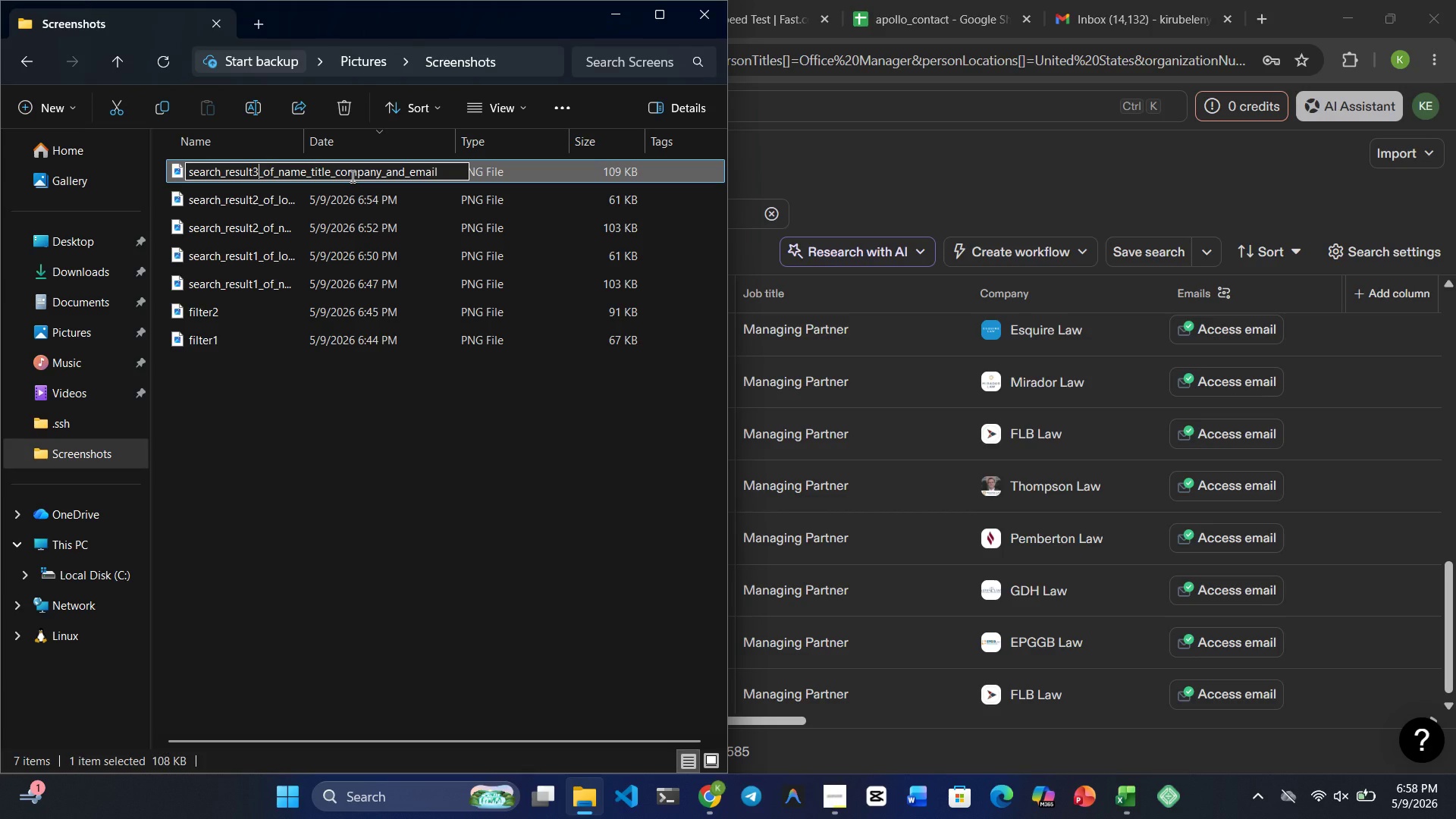 
key(Enter)
 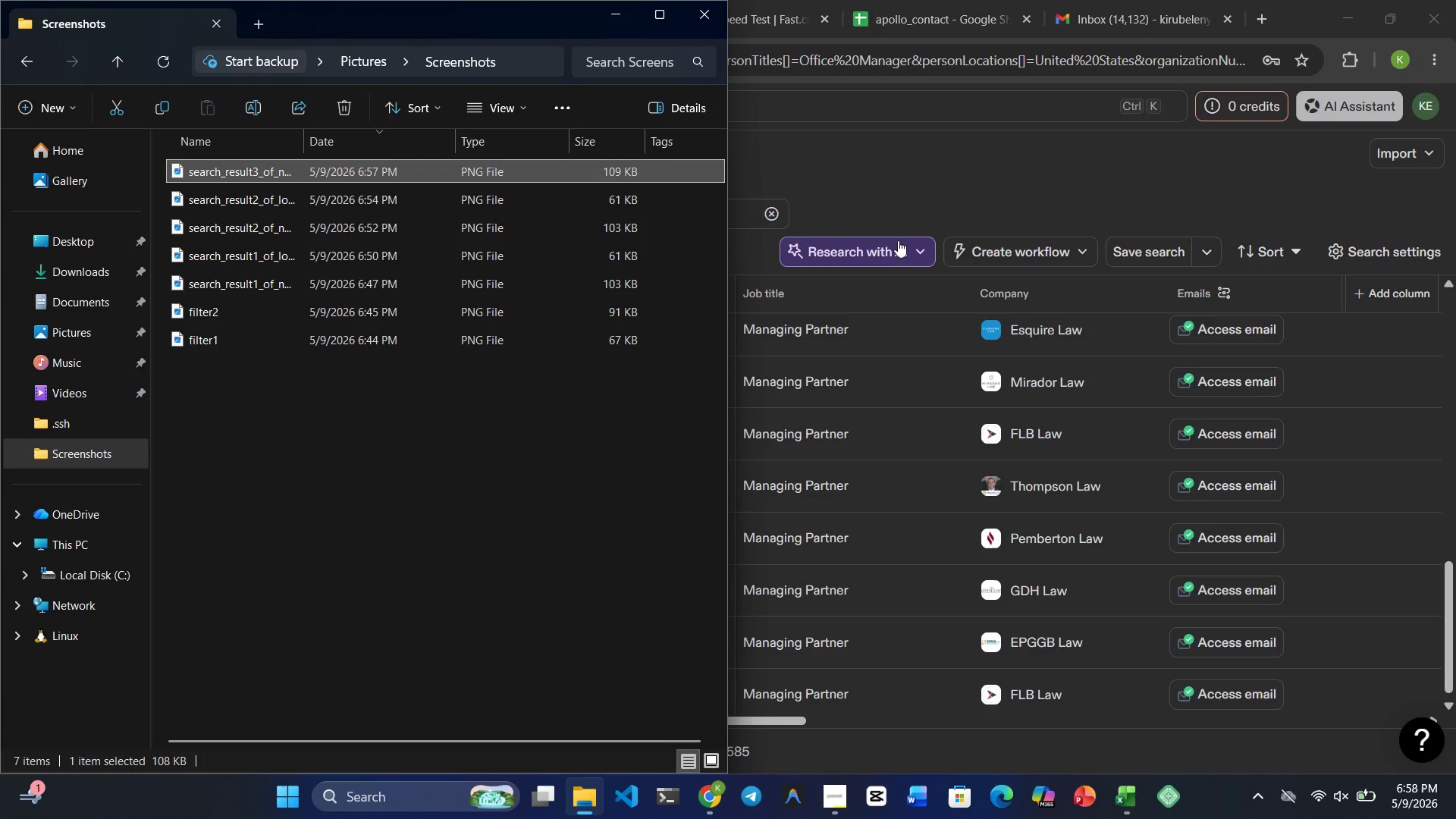 
wait(6.14)
 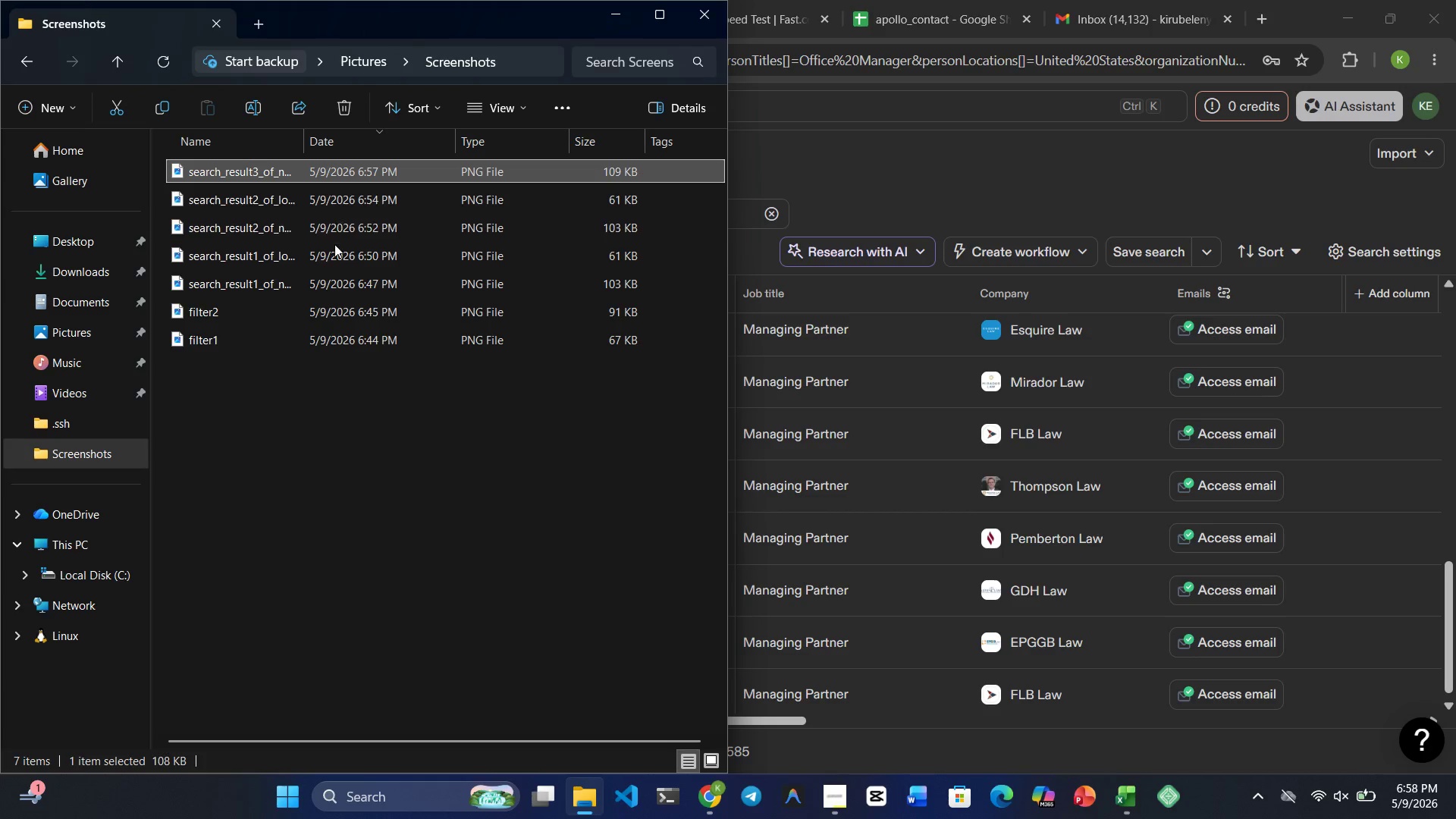 
key(Meta+4)
 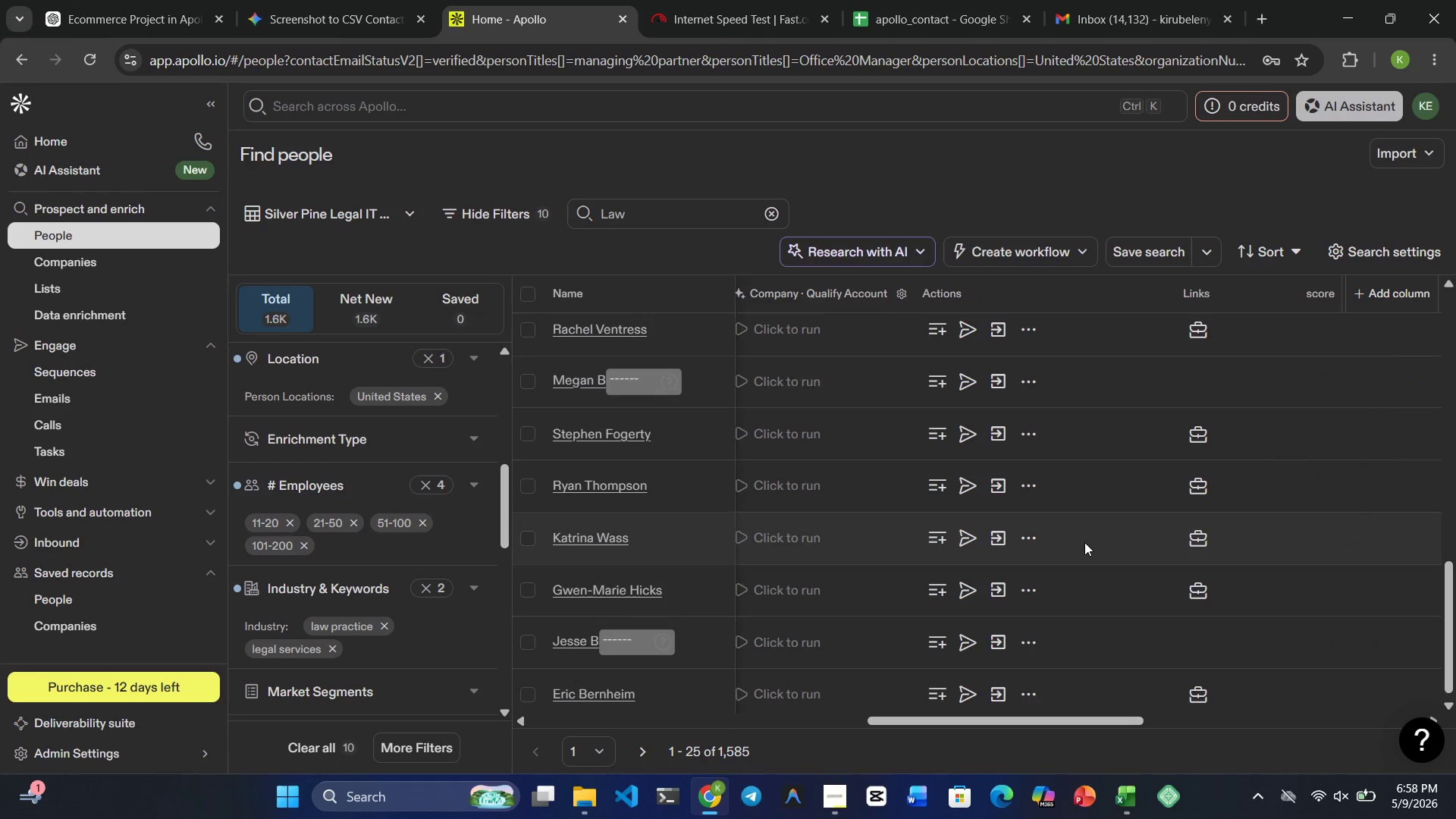 
wait(8.17)
 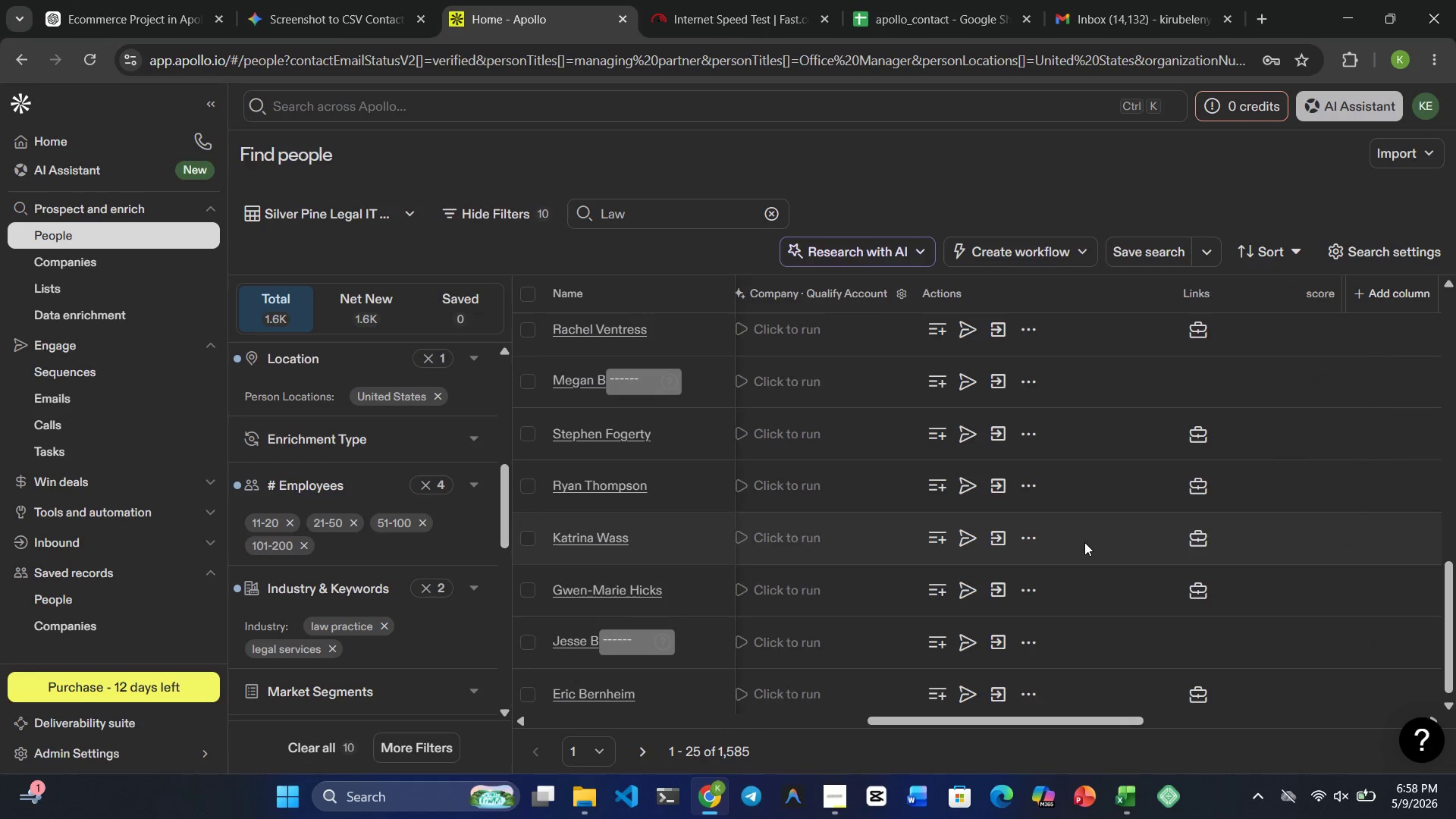 
key(PrintScreen)
 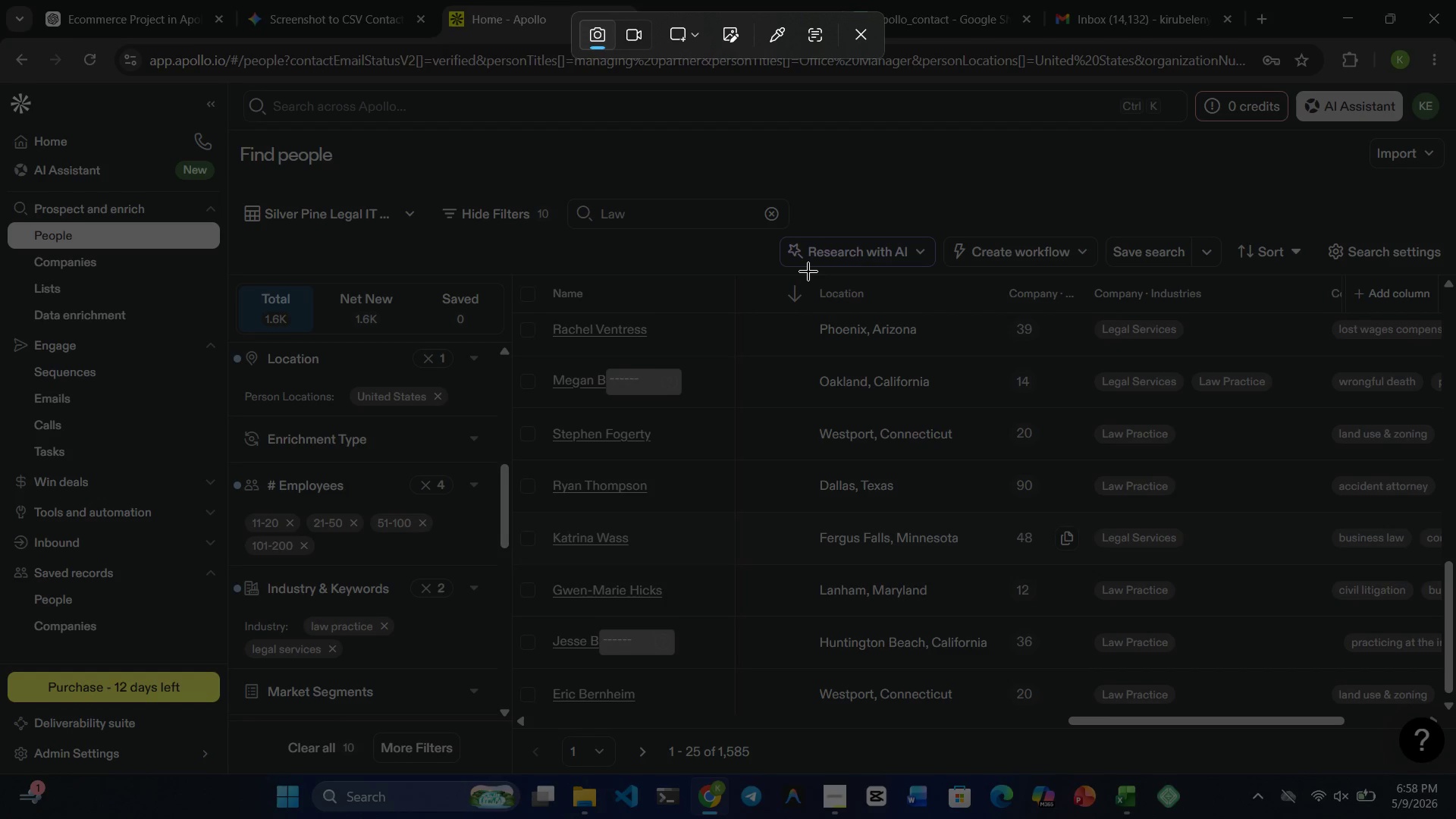 
left_click_drag(start_coordinate=[806, 271], to_coordinate=[1283, 718])
 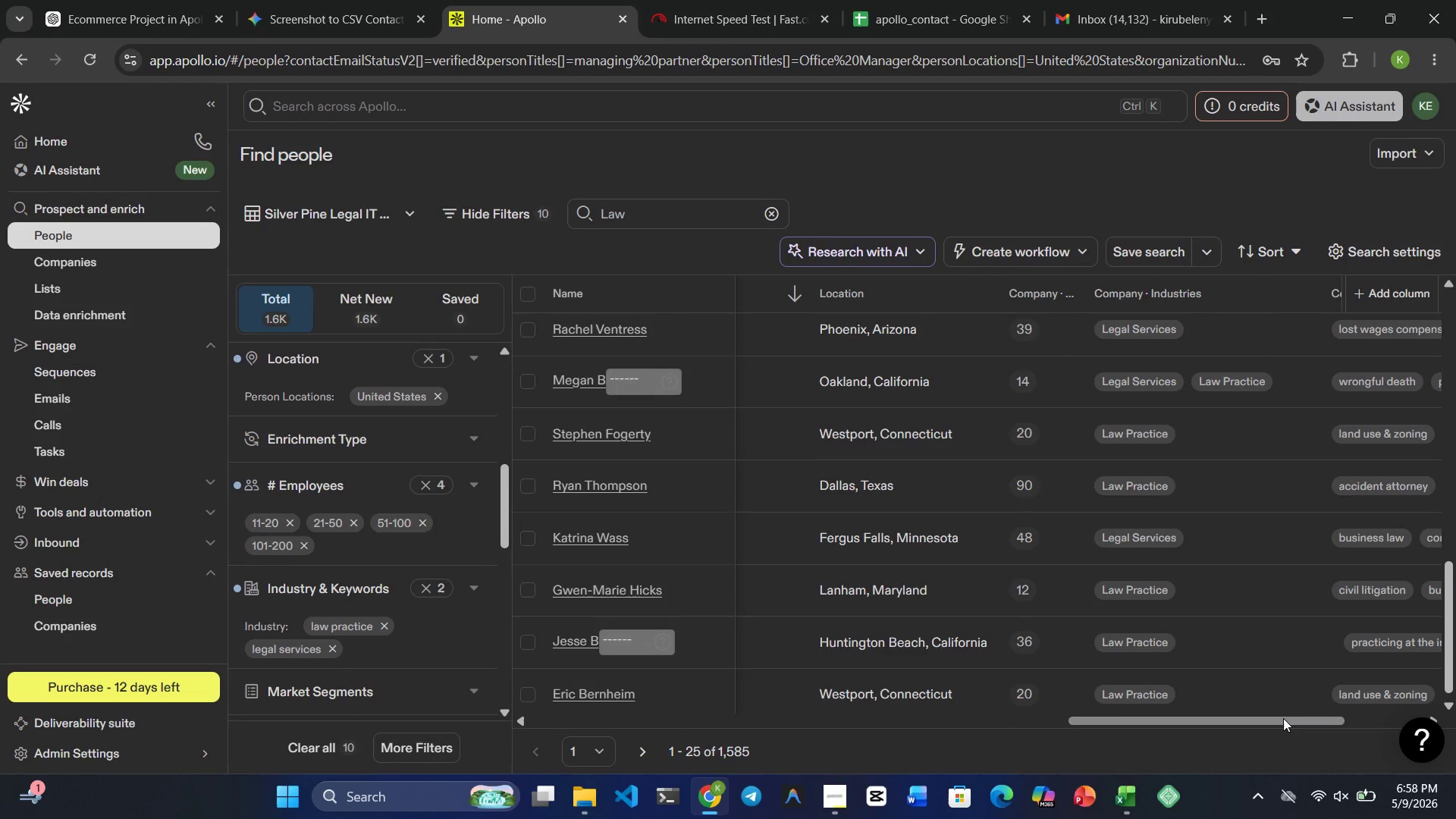 
wait(6.81)
 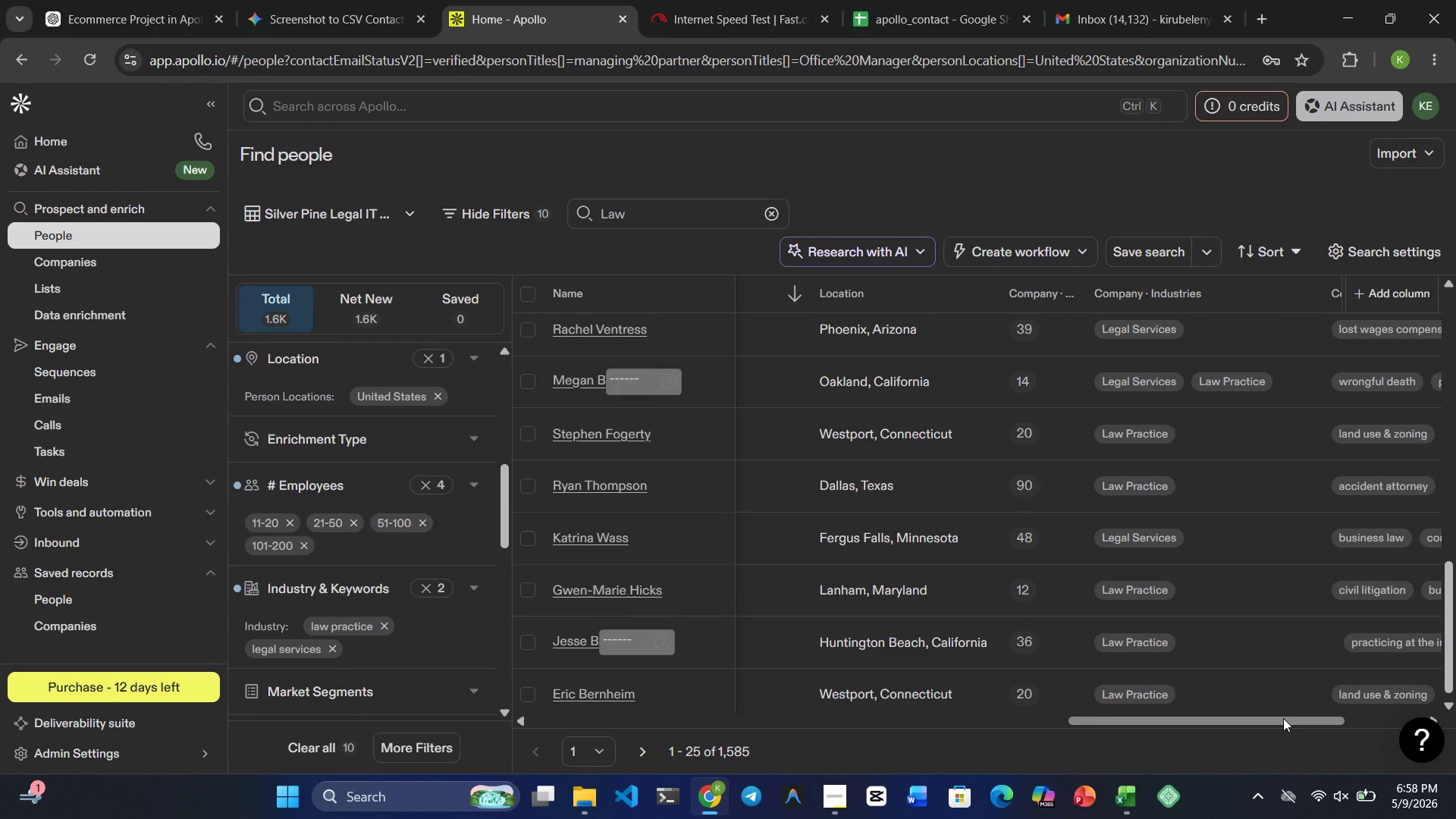 
key(Meta+MetaLeft)
 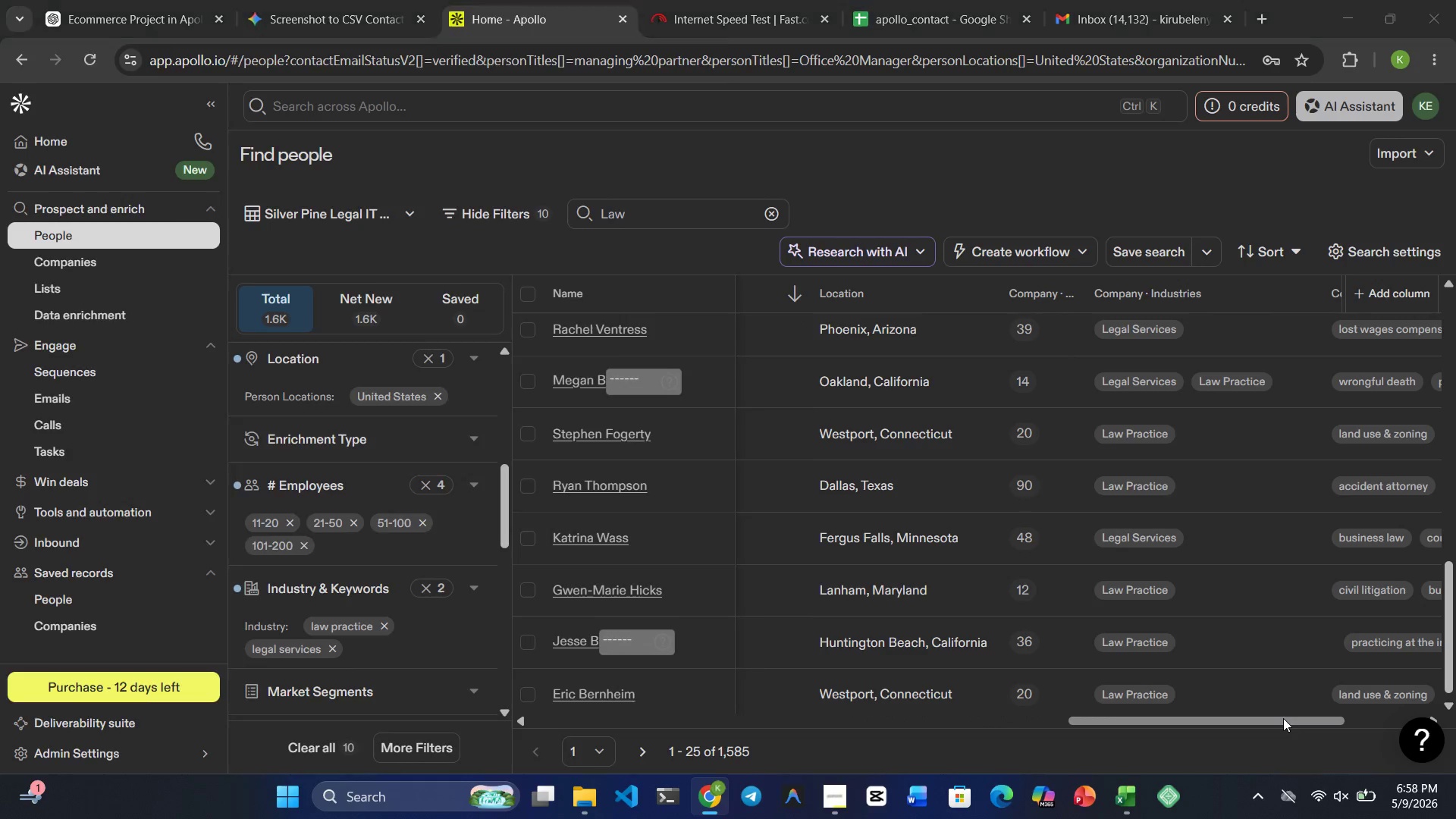 
key(Meta+1)
 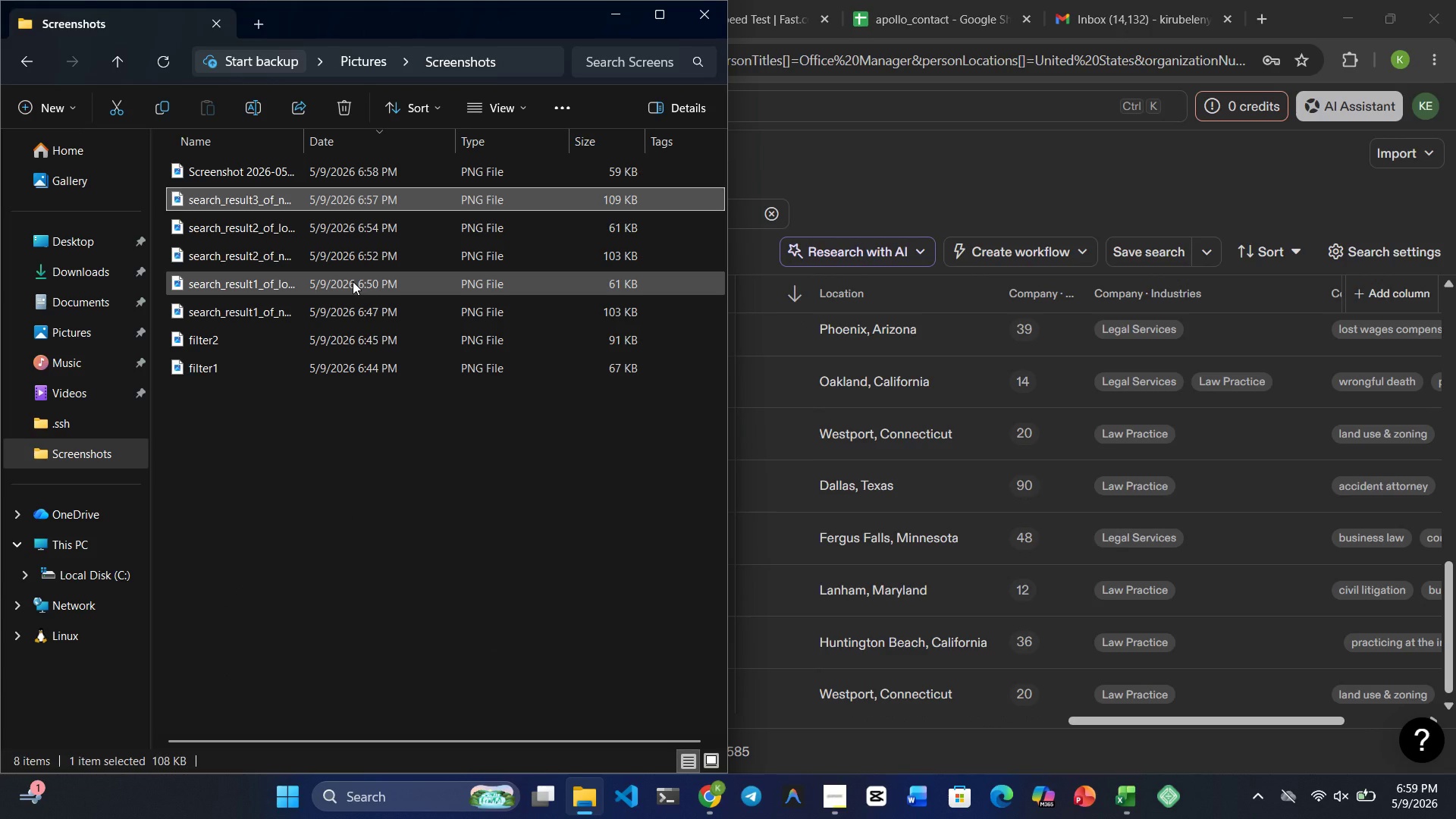 
right_click([353, 281])
 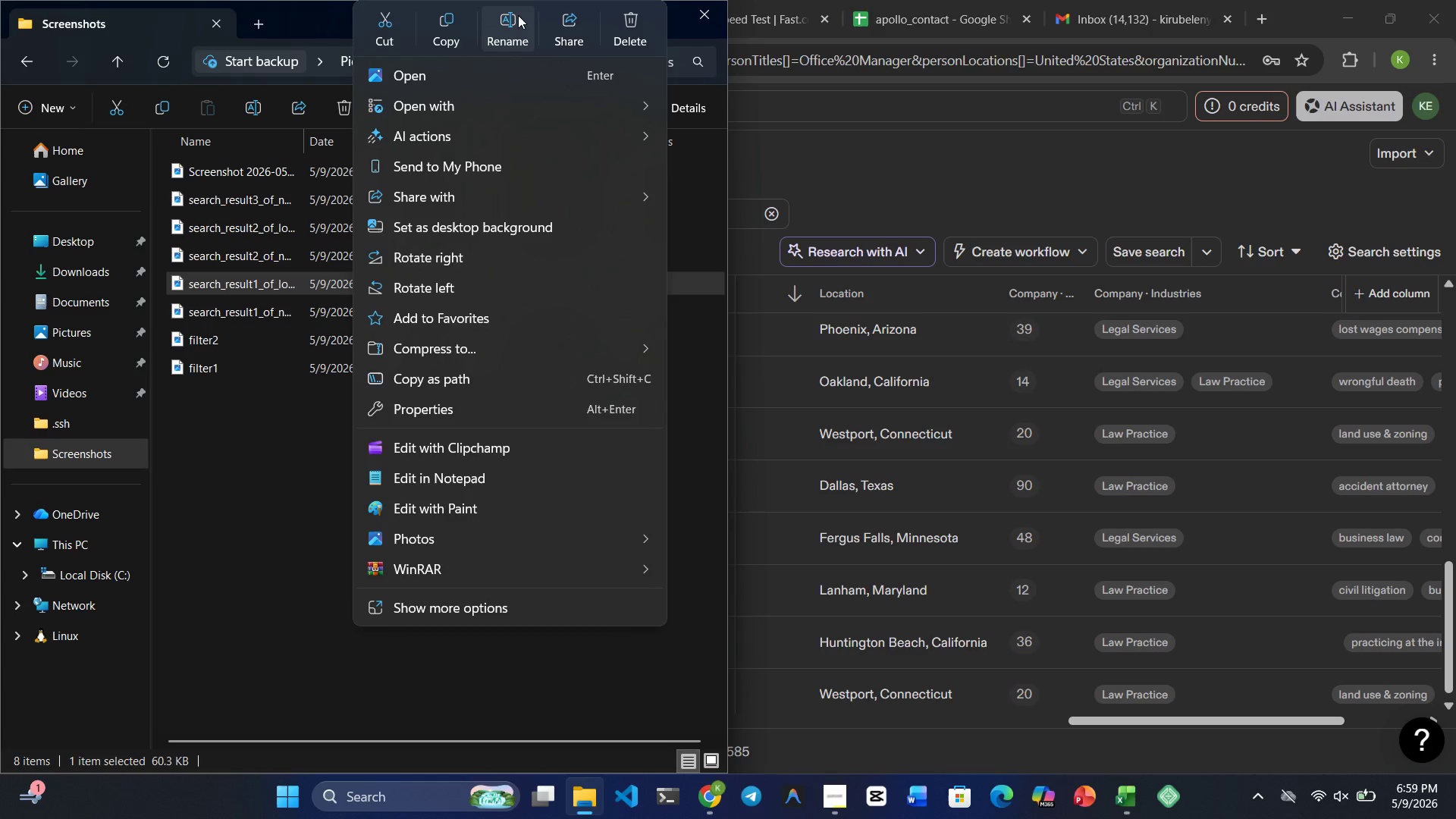 
left_click([513, 21])
 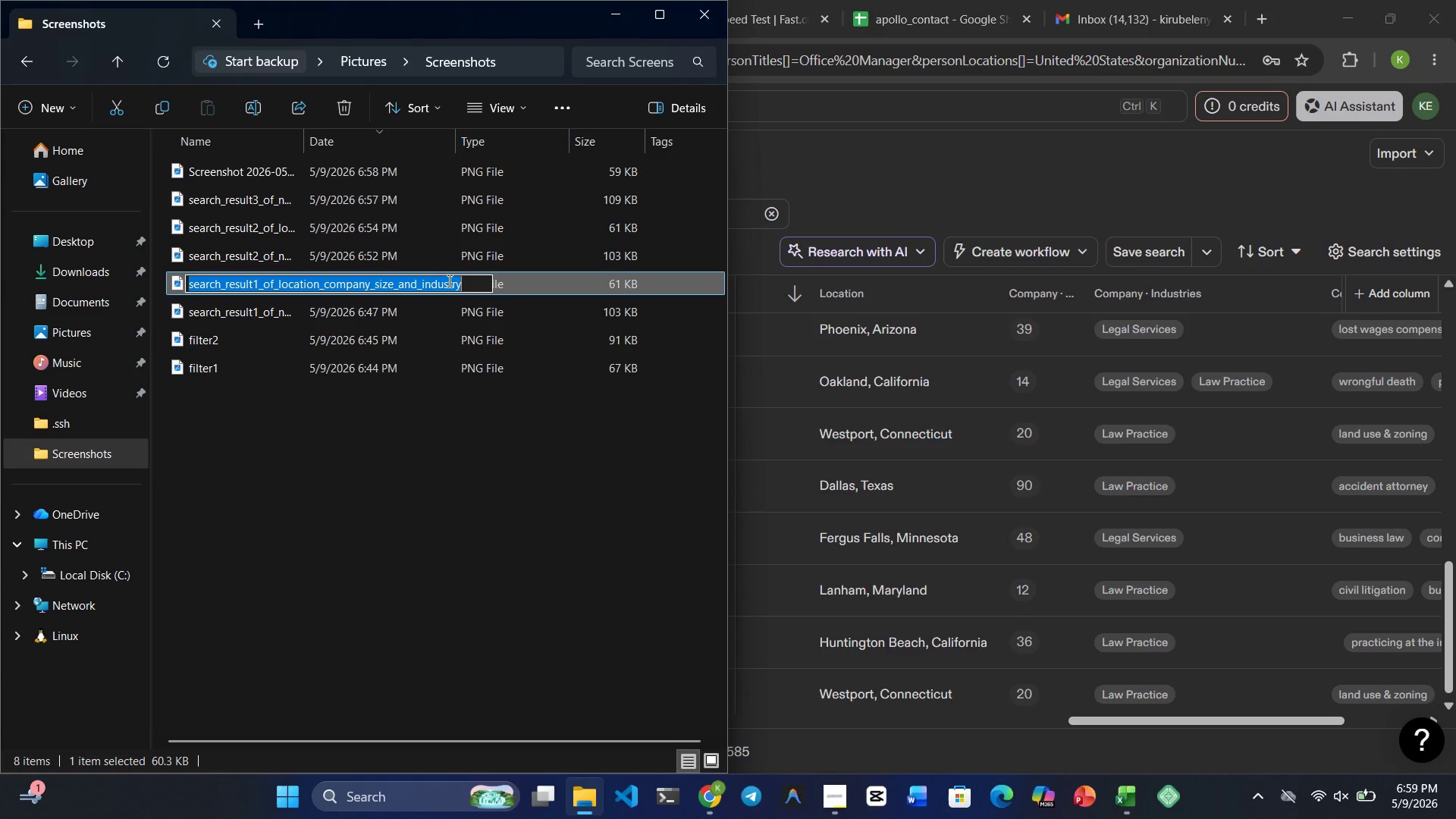 
key(Control+ControlRight)
 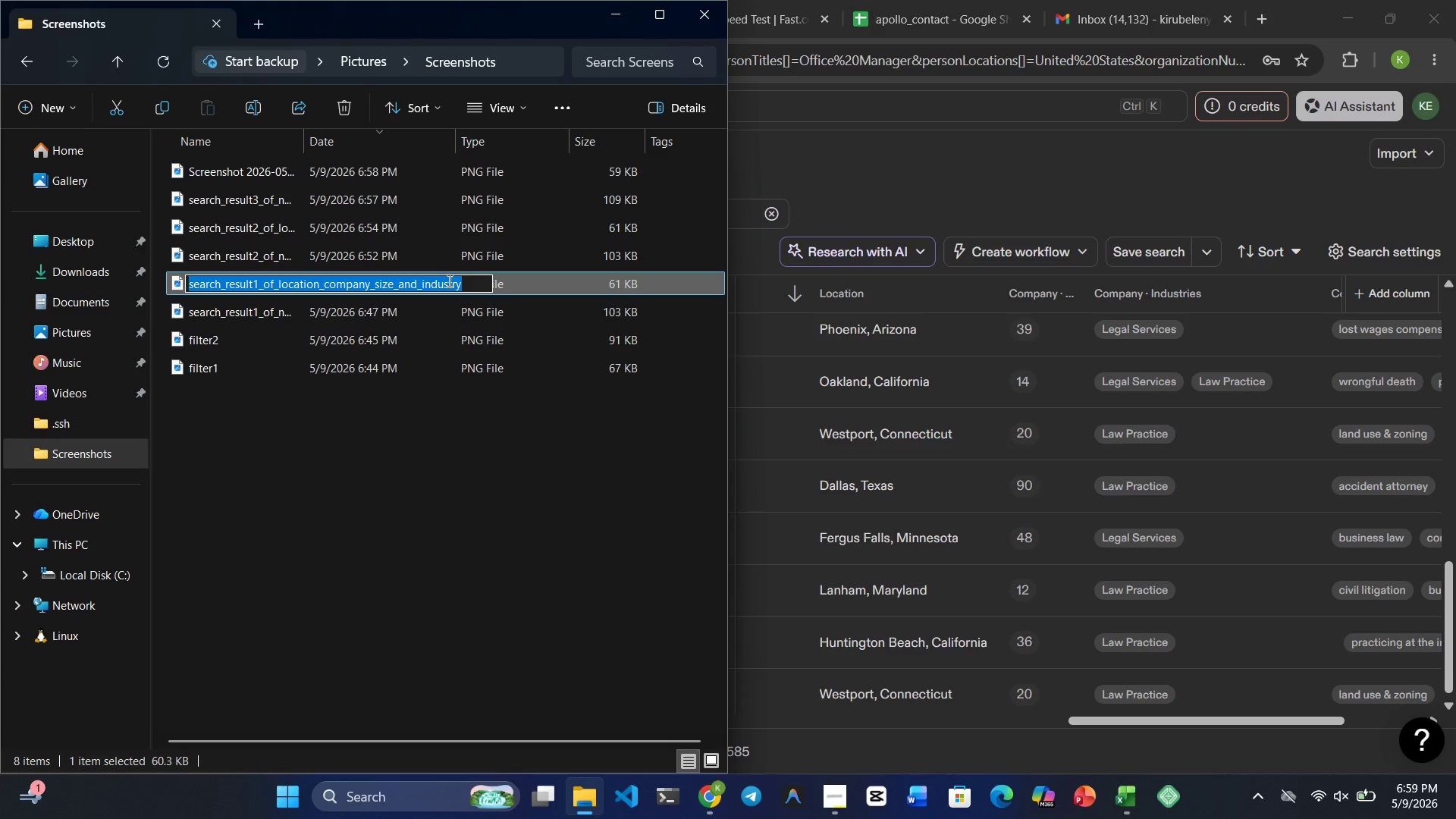 
key(Control+C)
 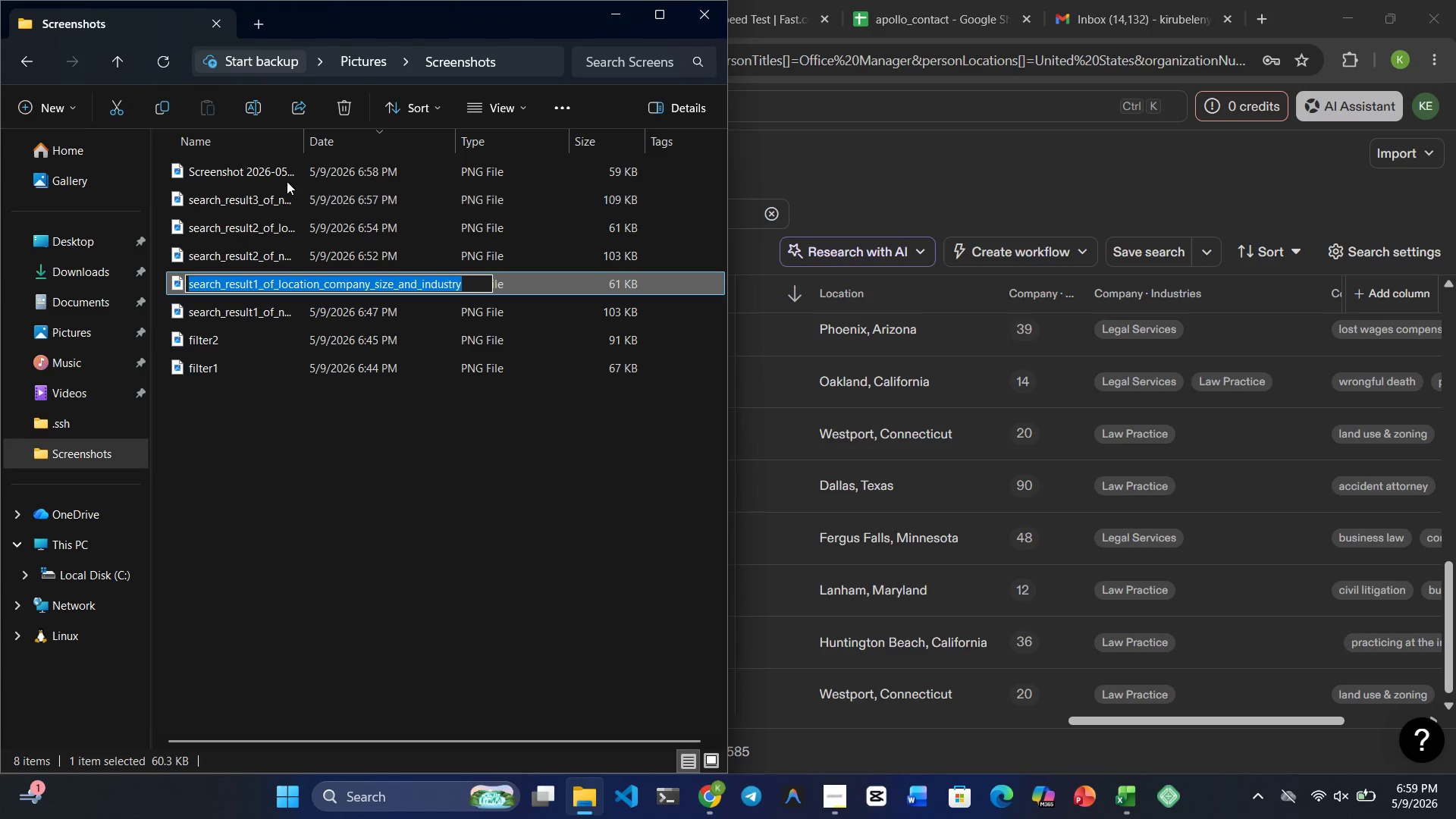 
left_click([281, 178])
 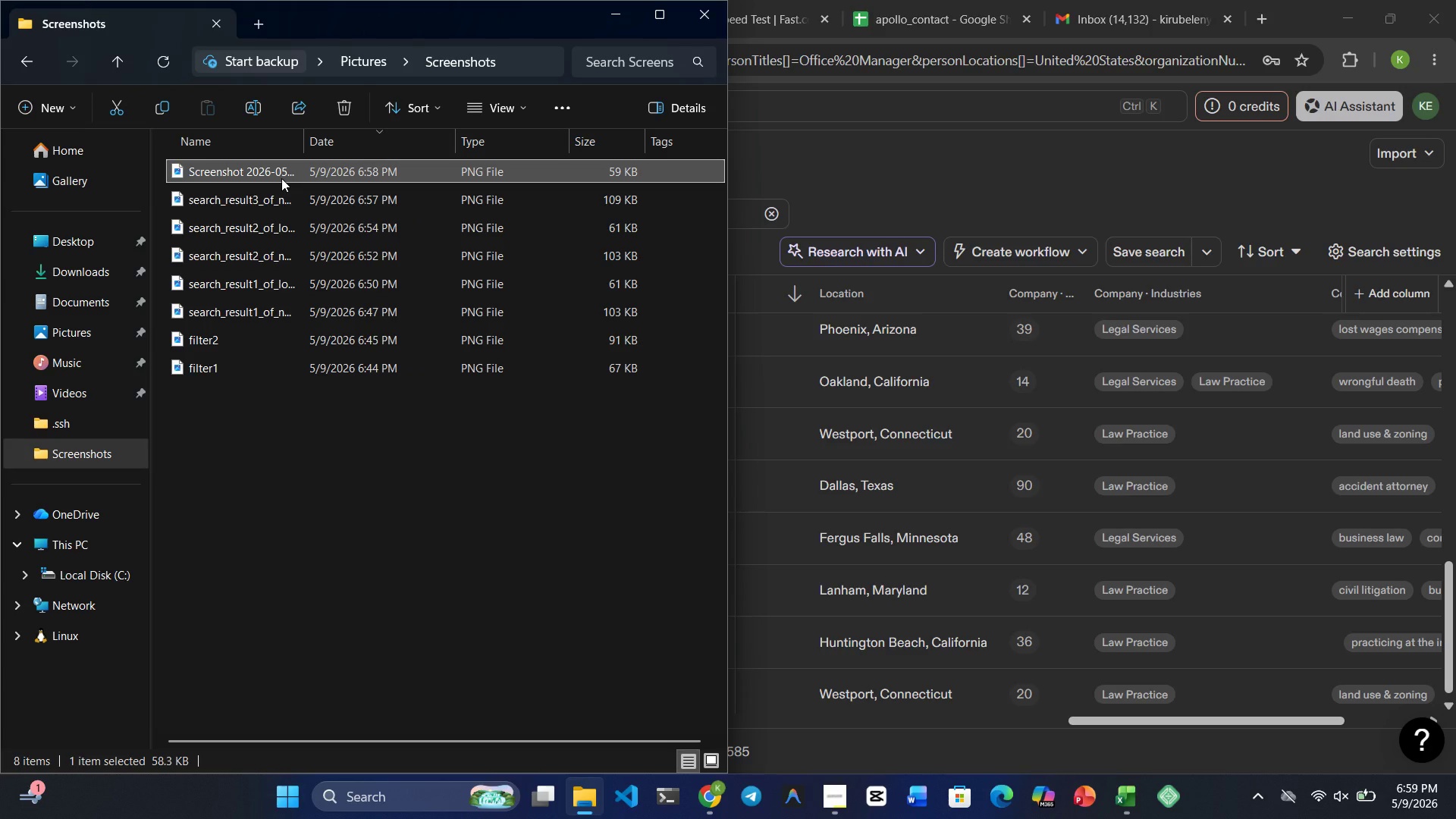 
right_click([281, 178])
 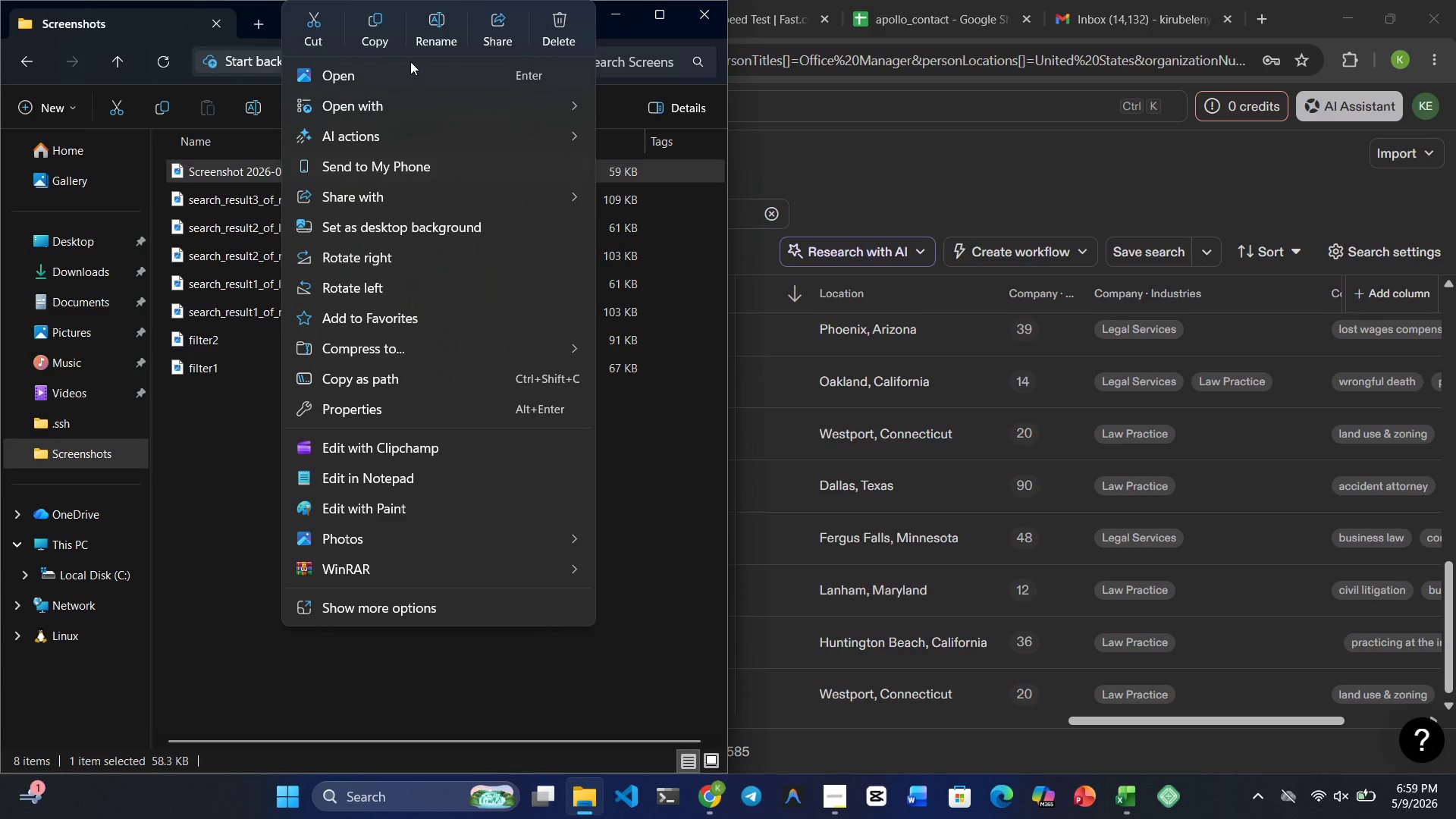 
left_click([429, 36])
 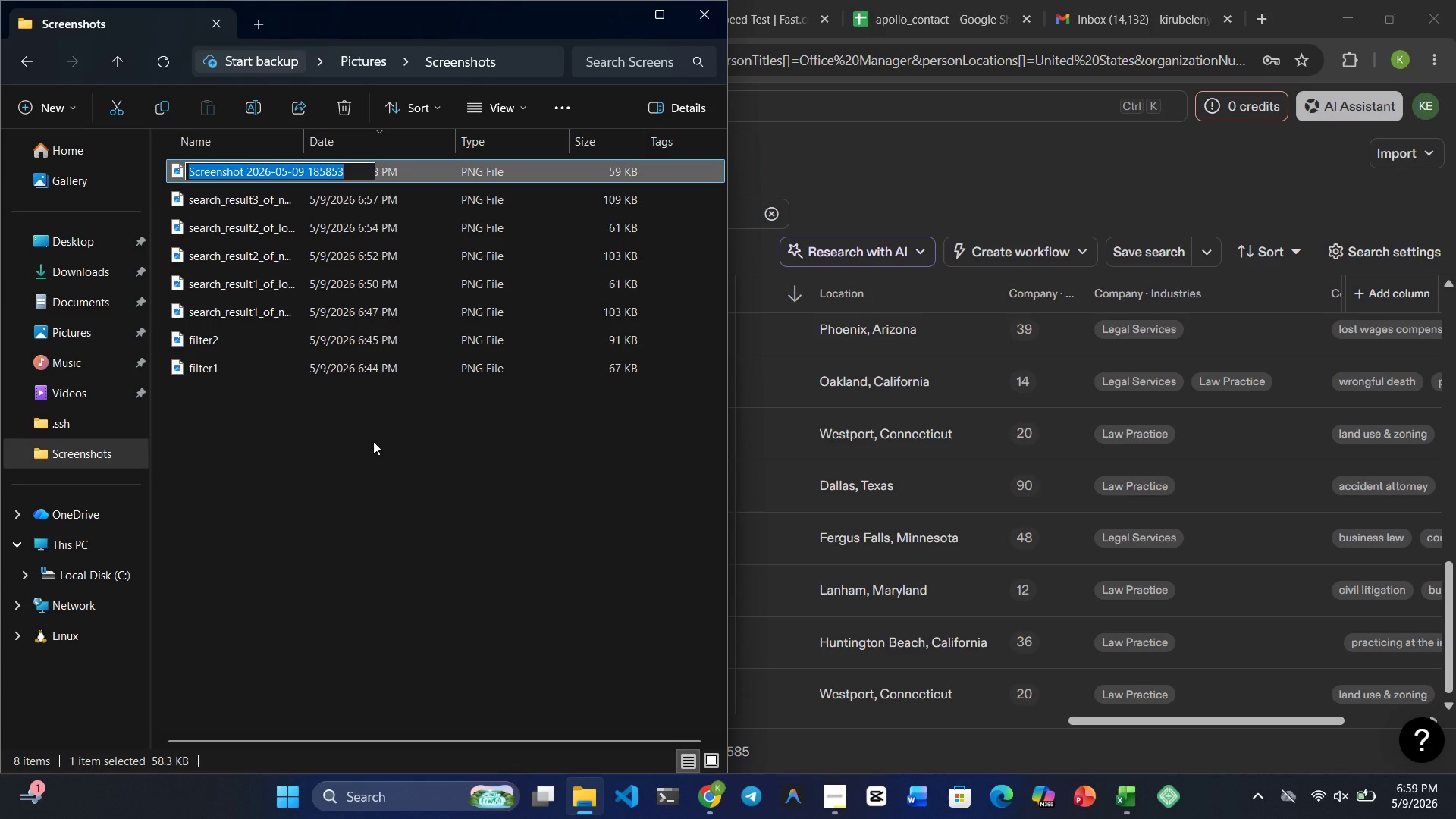 
key(Control+V)
 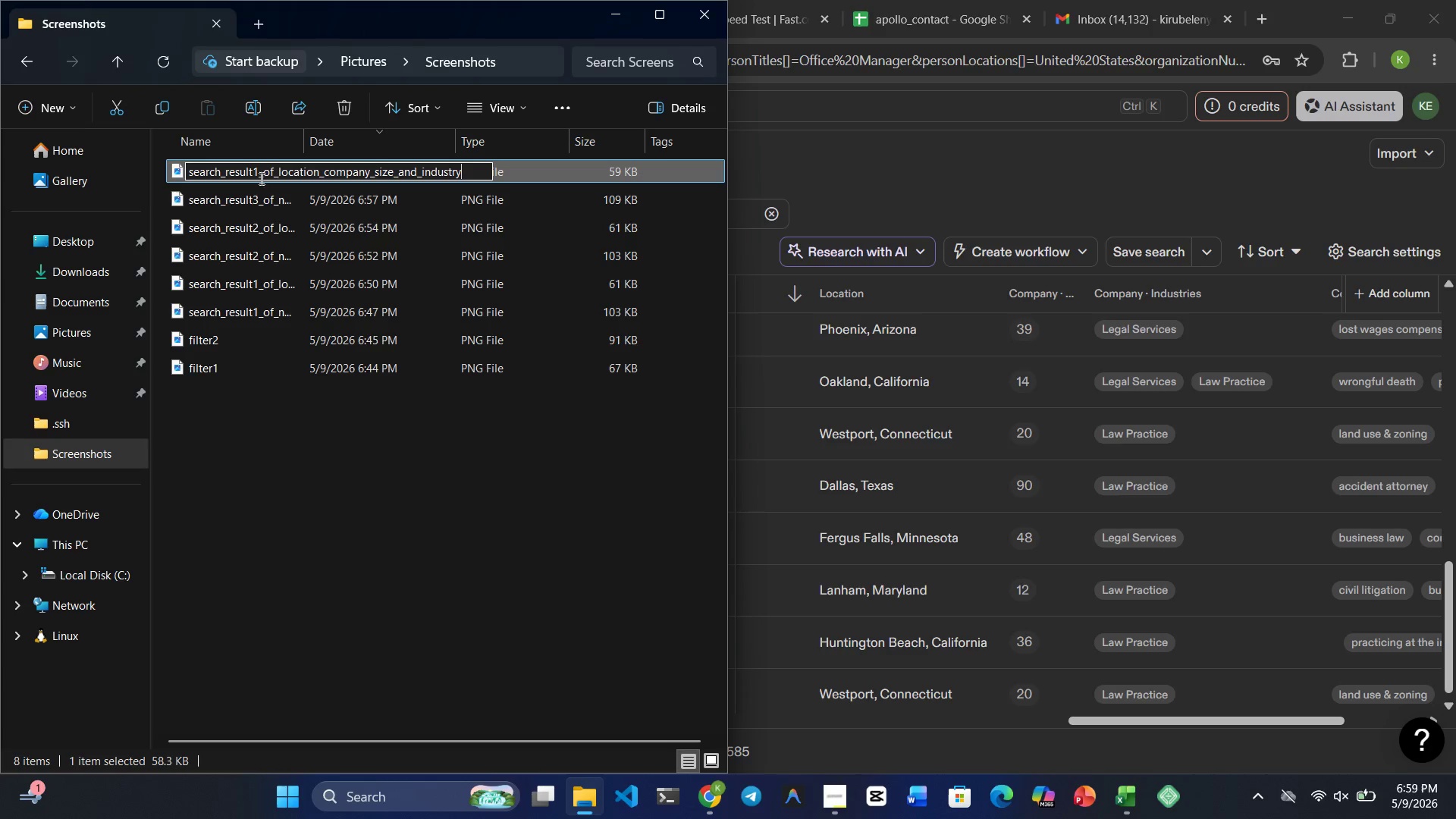 
left_click([255, 172])
 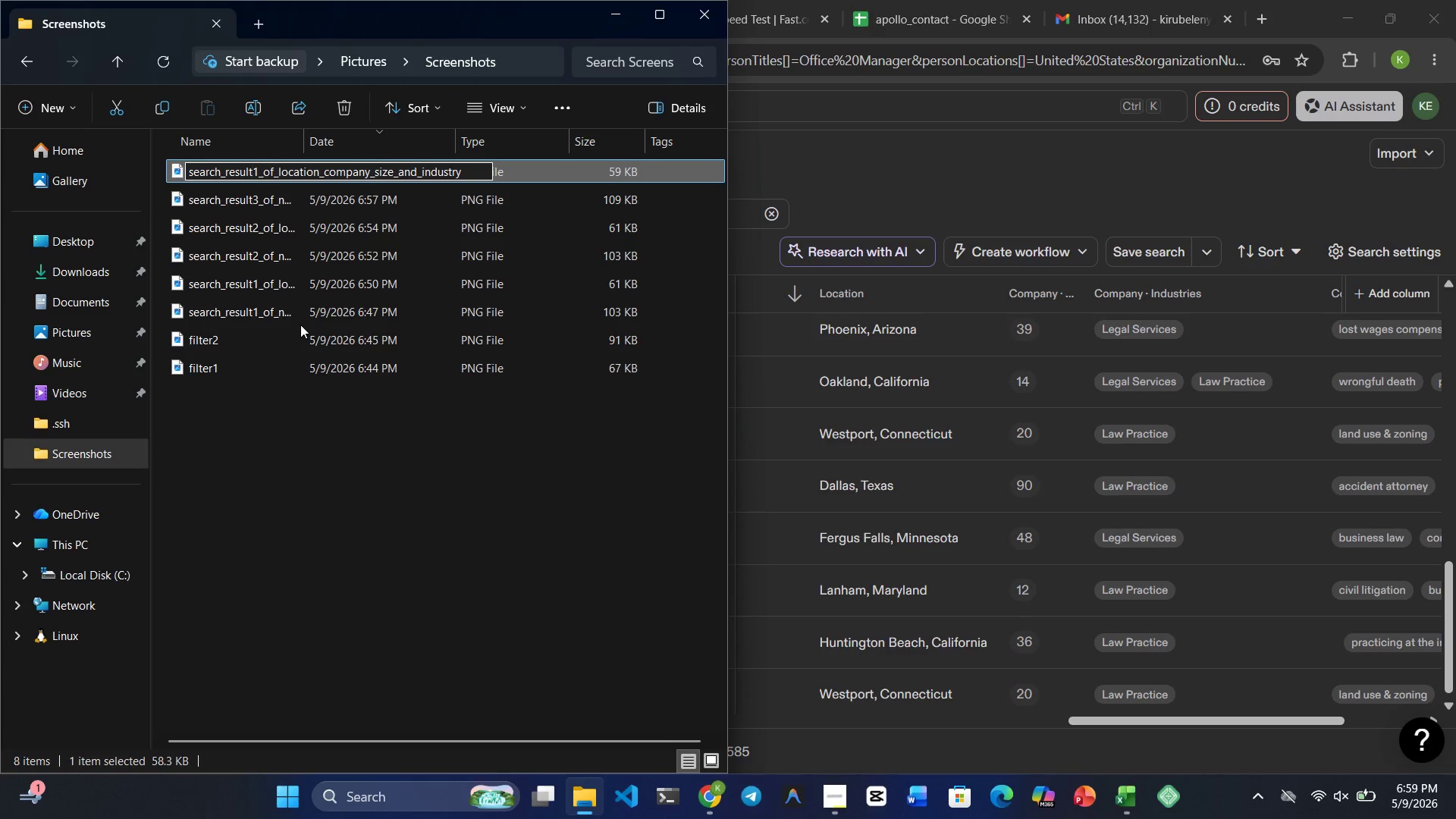 
key(ArrowRight)
 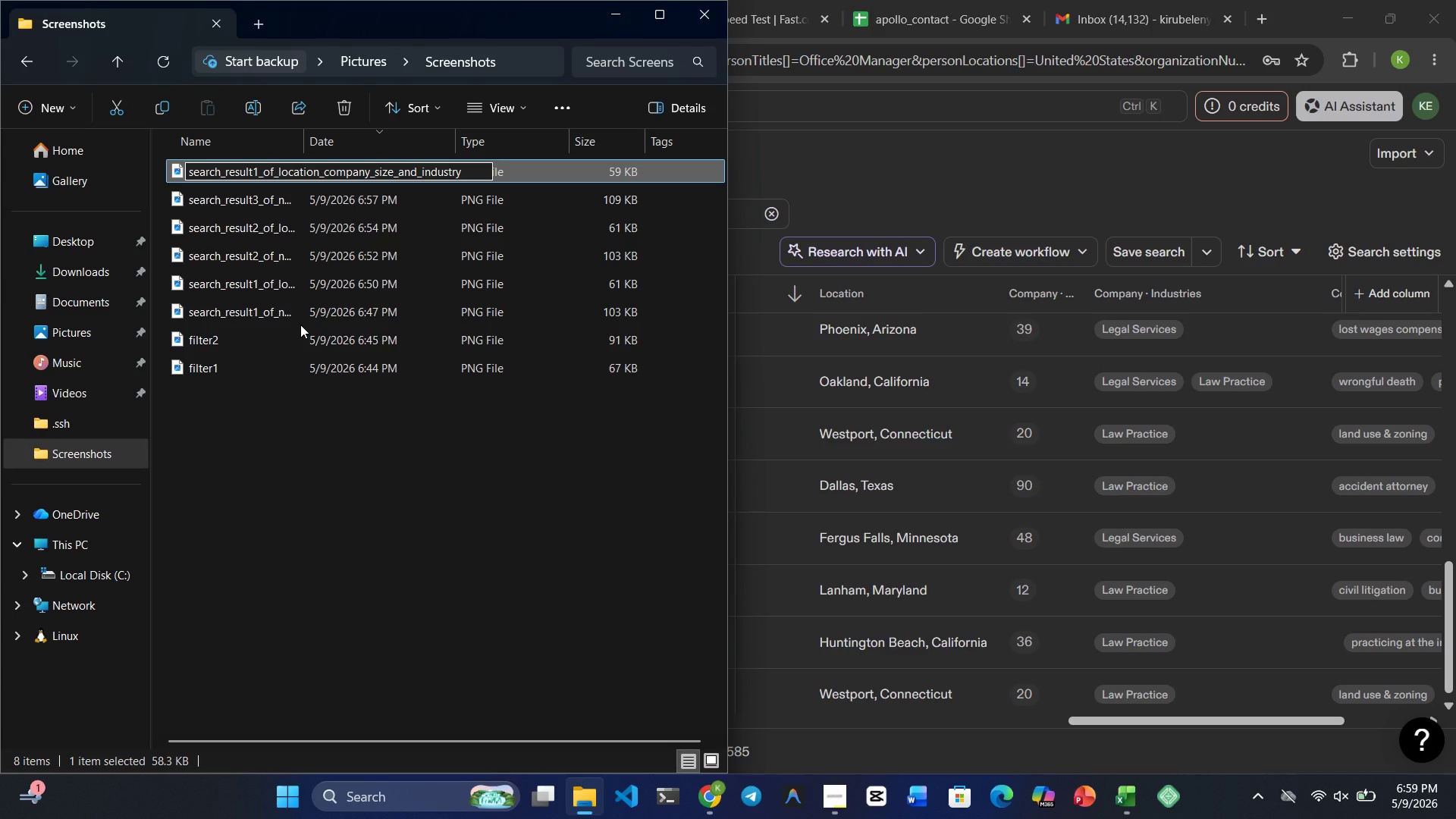 
key(Backspace)
 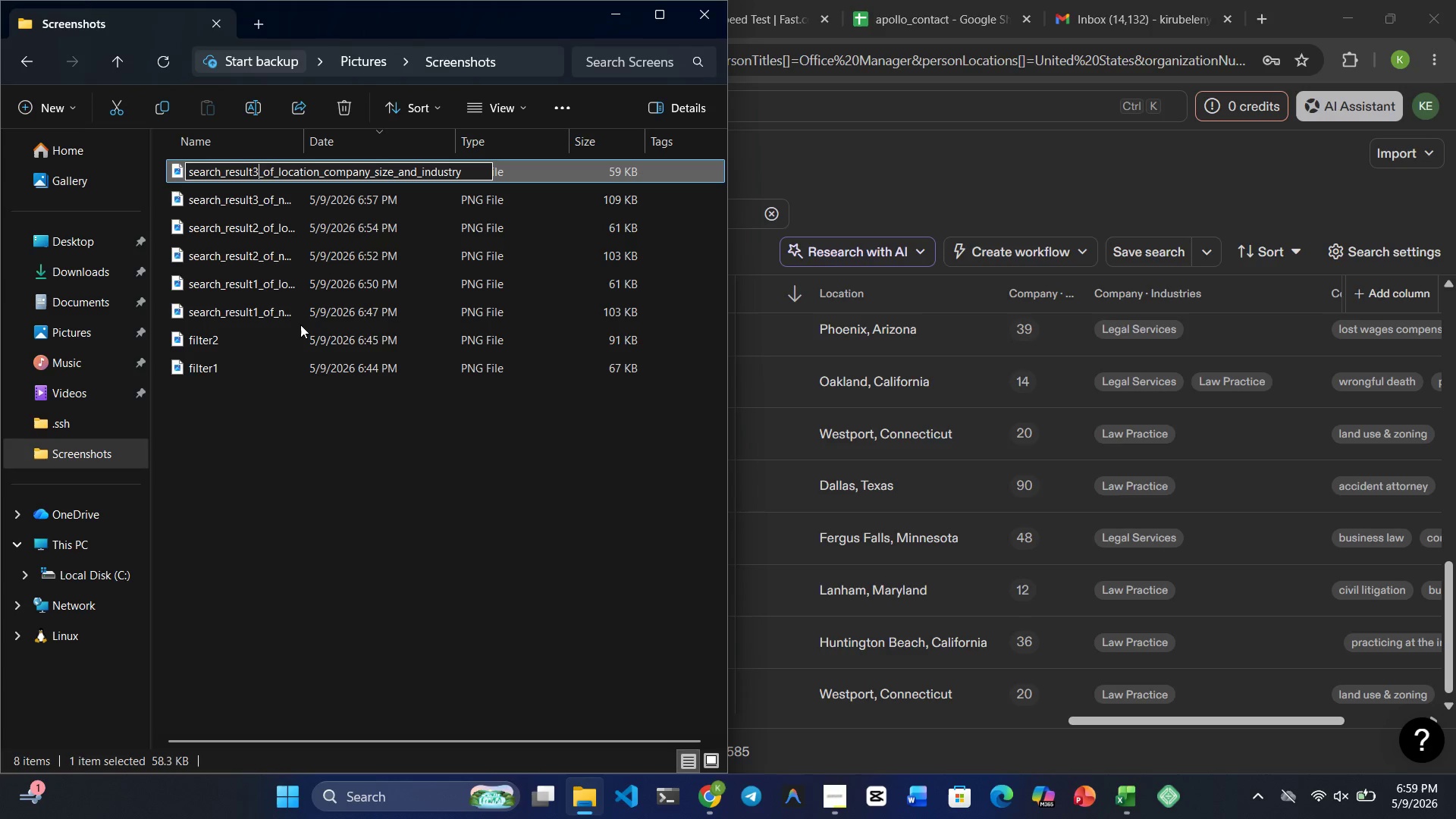 
key(3)
 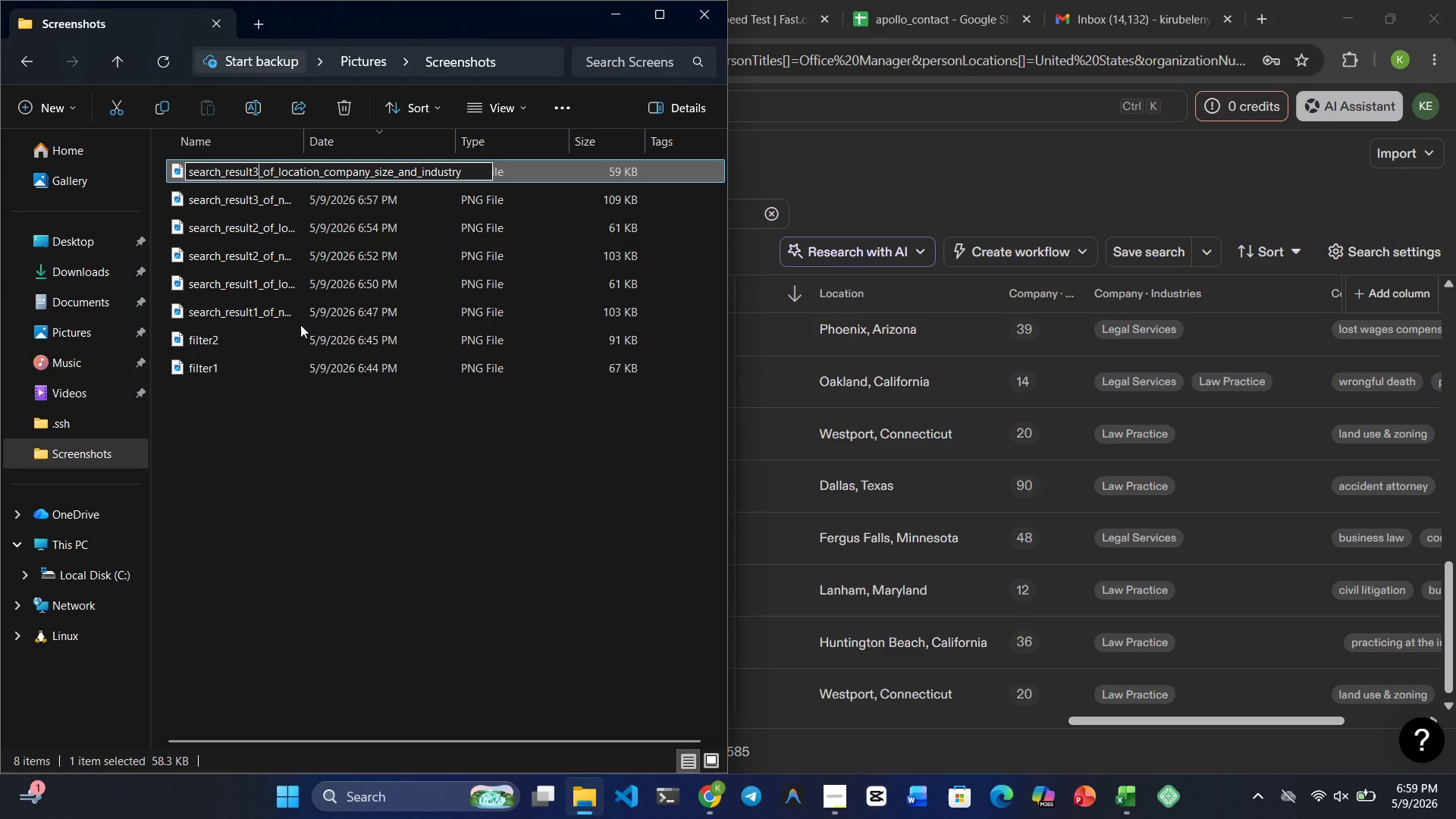 
key(Enter)
 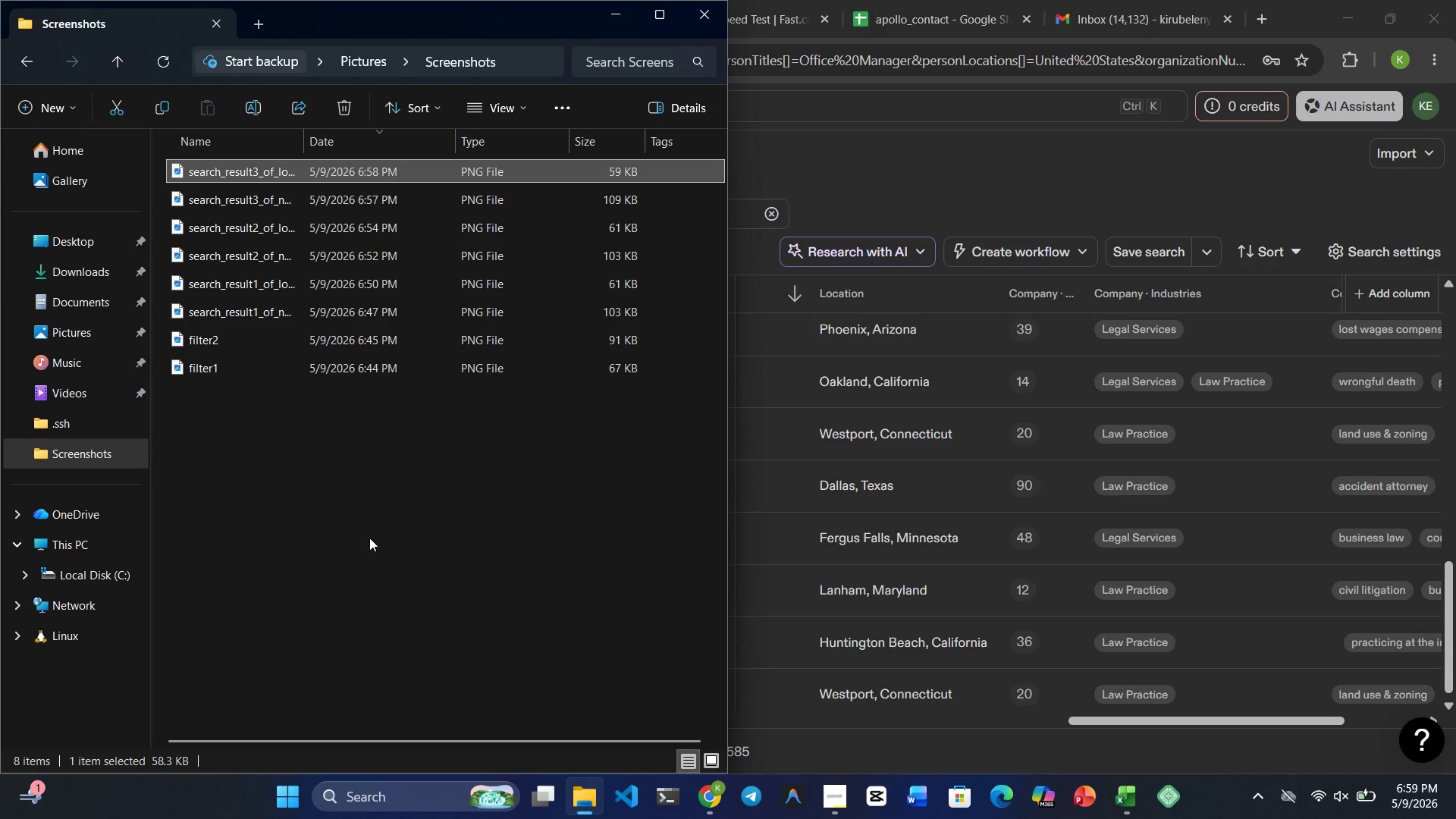 
wait(20.34)
 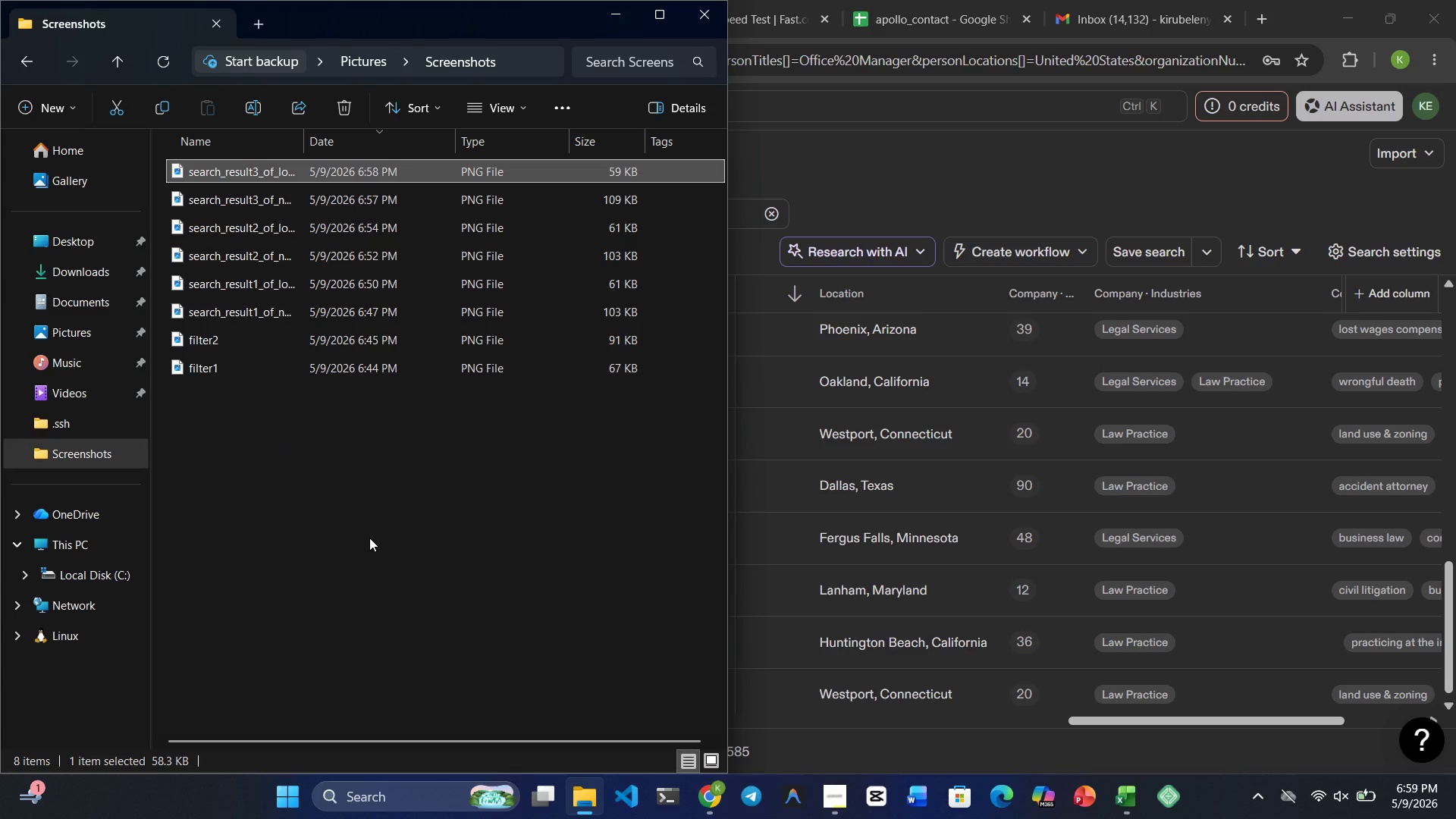 
left_click([265, 350])
 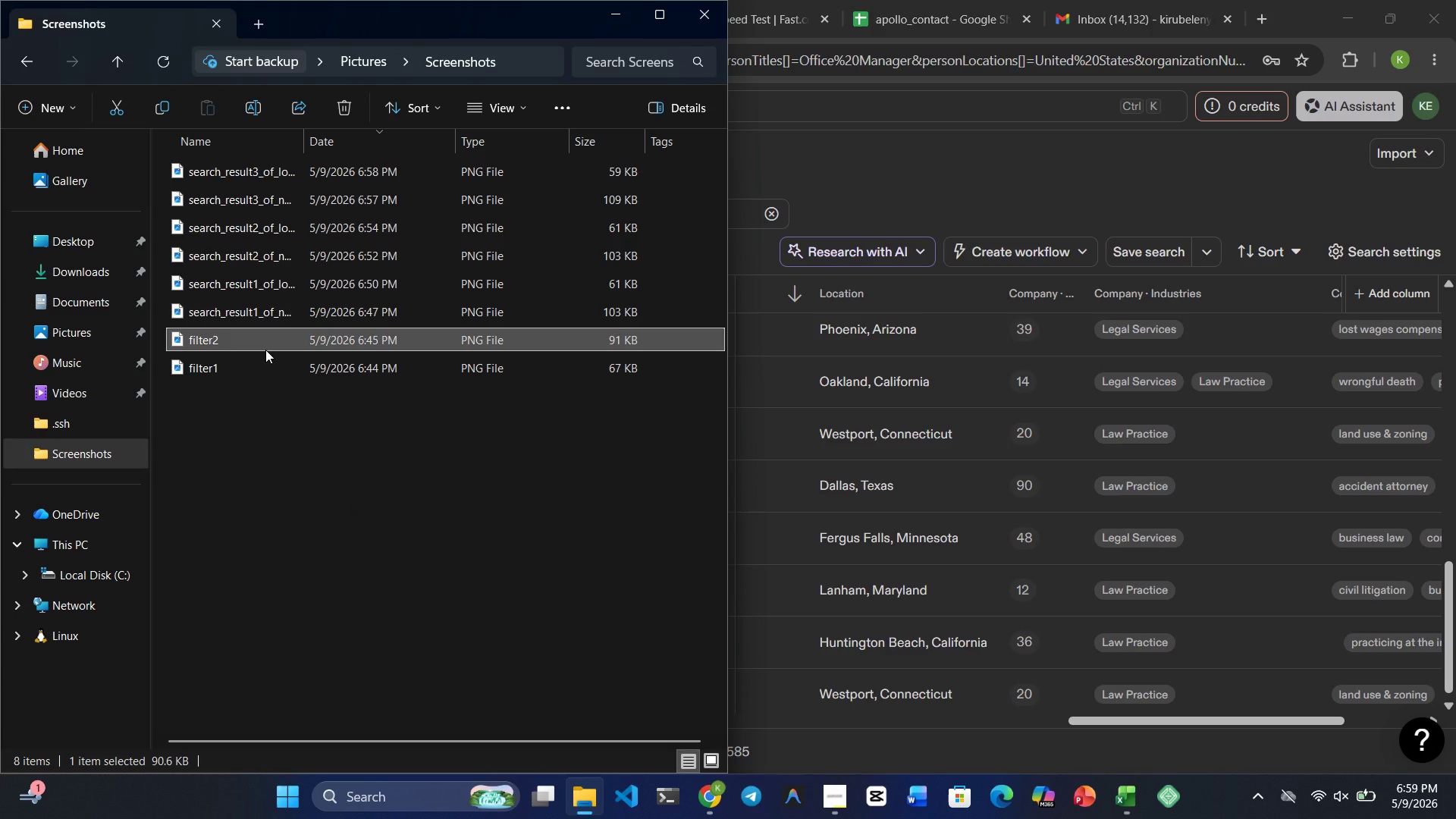 
key(Shift+ArrowDown)
 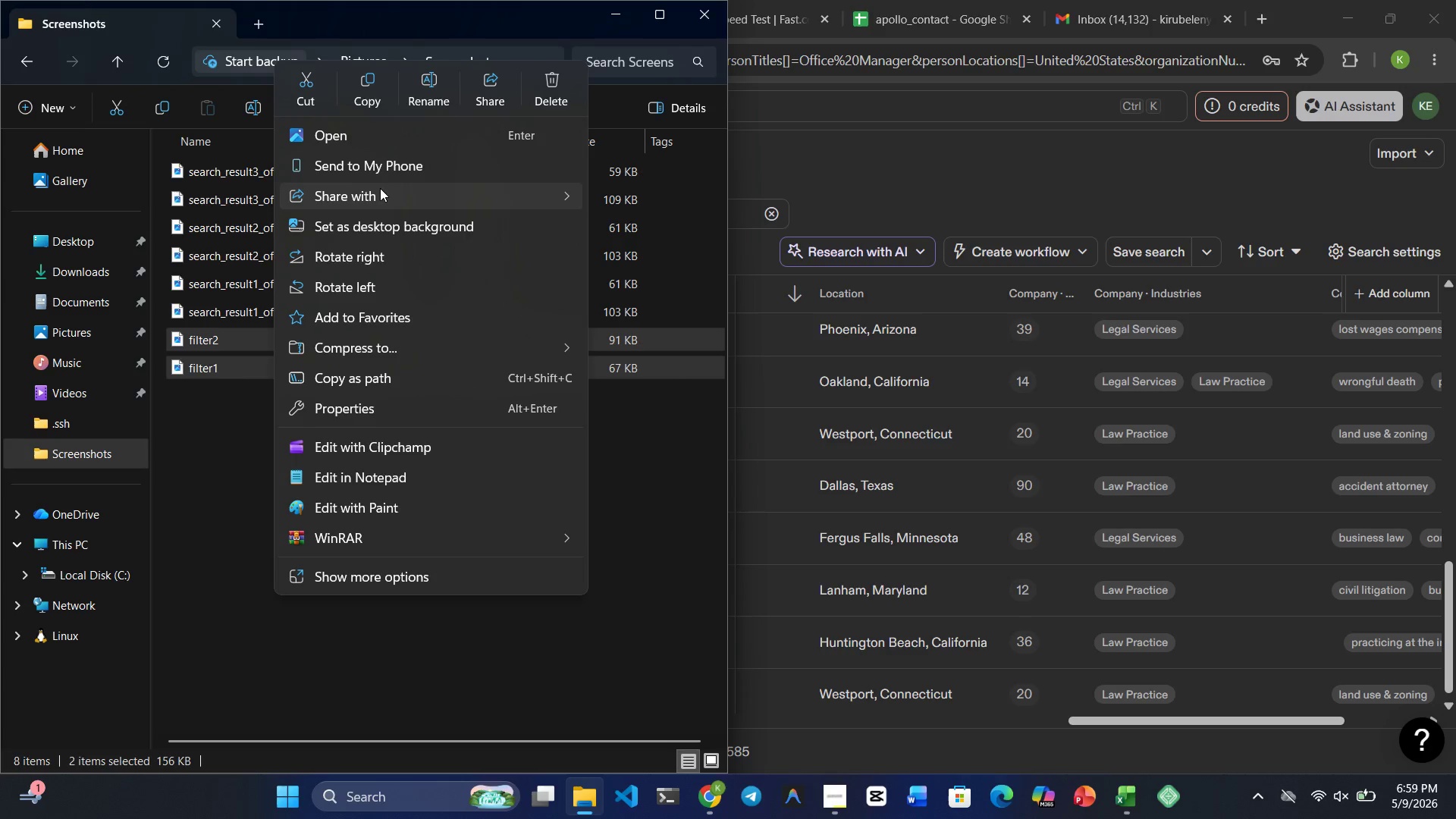 
wait(11.66)
 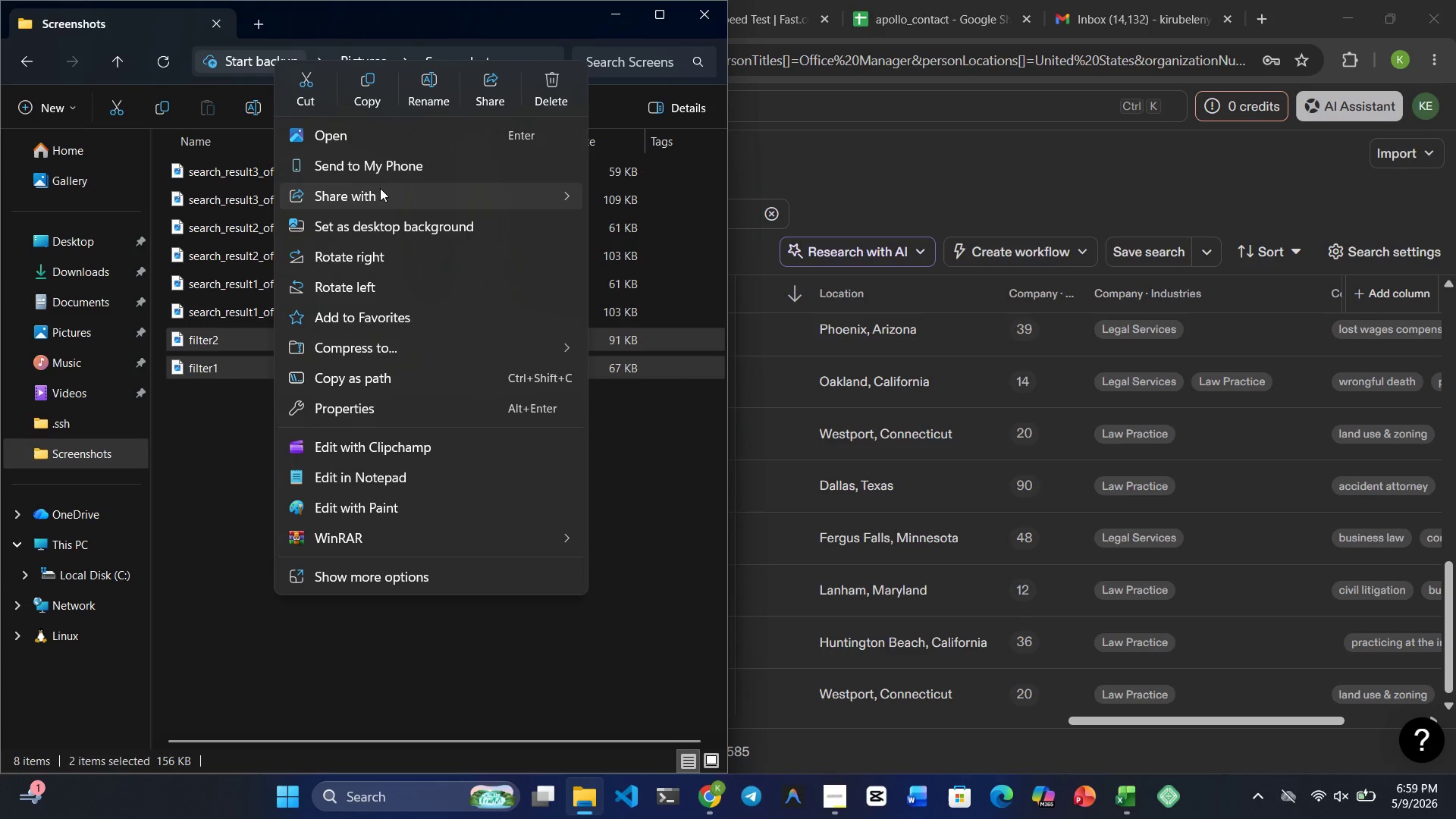 
left_click([619, 354])
 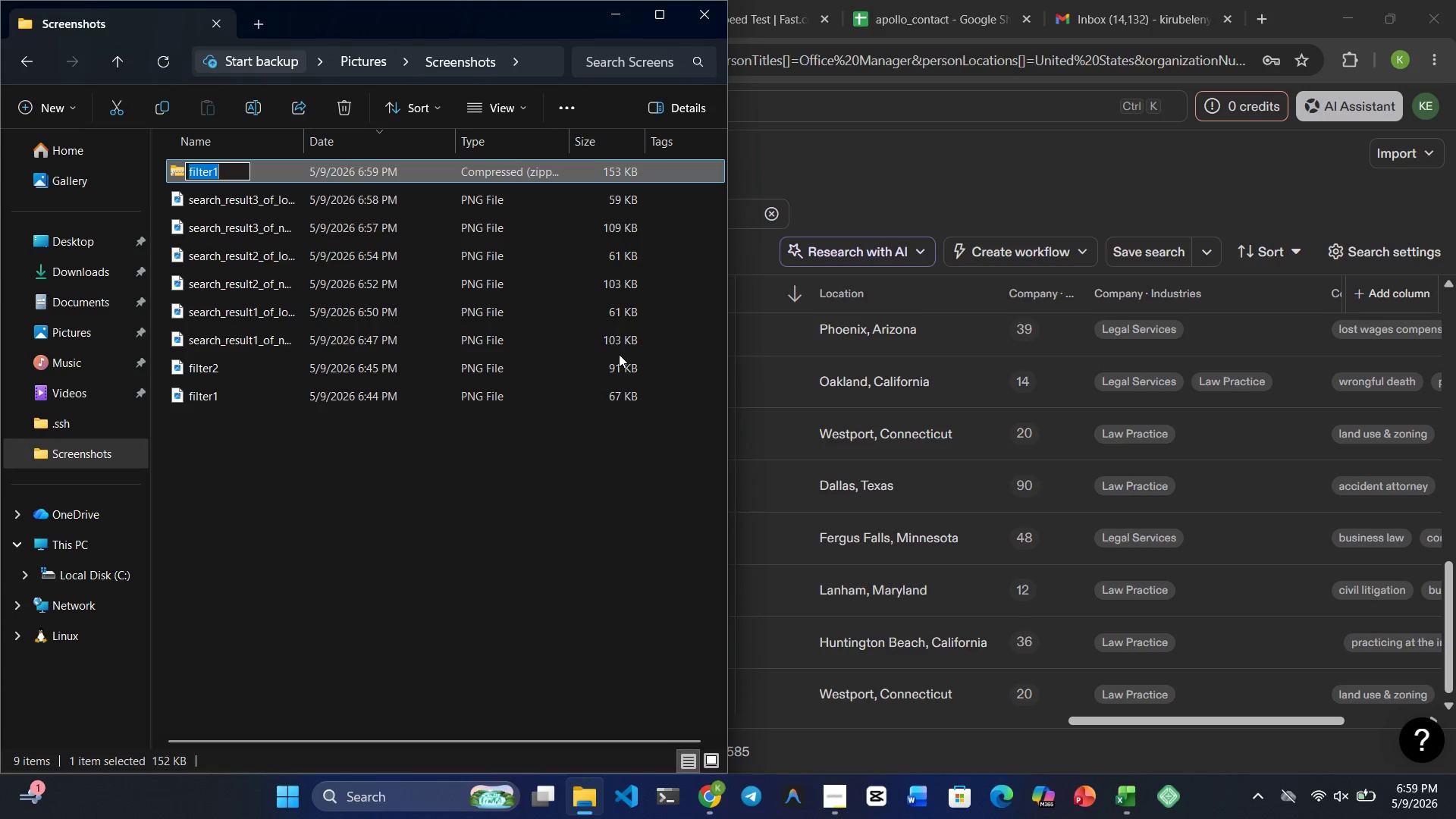 
type(filters)
 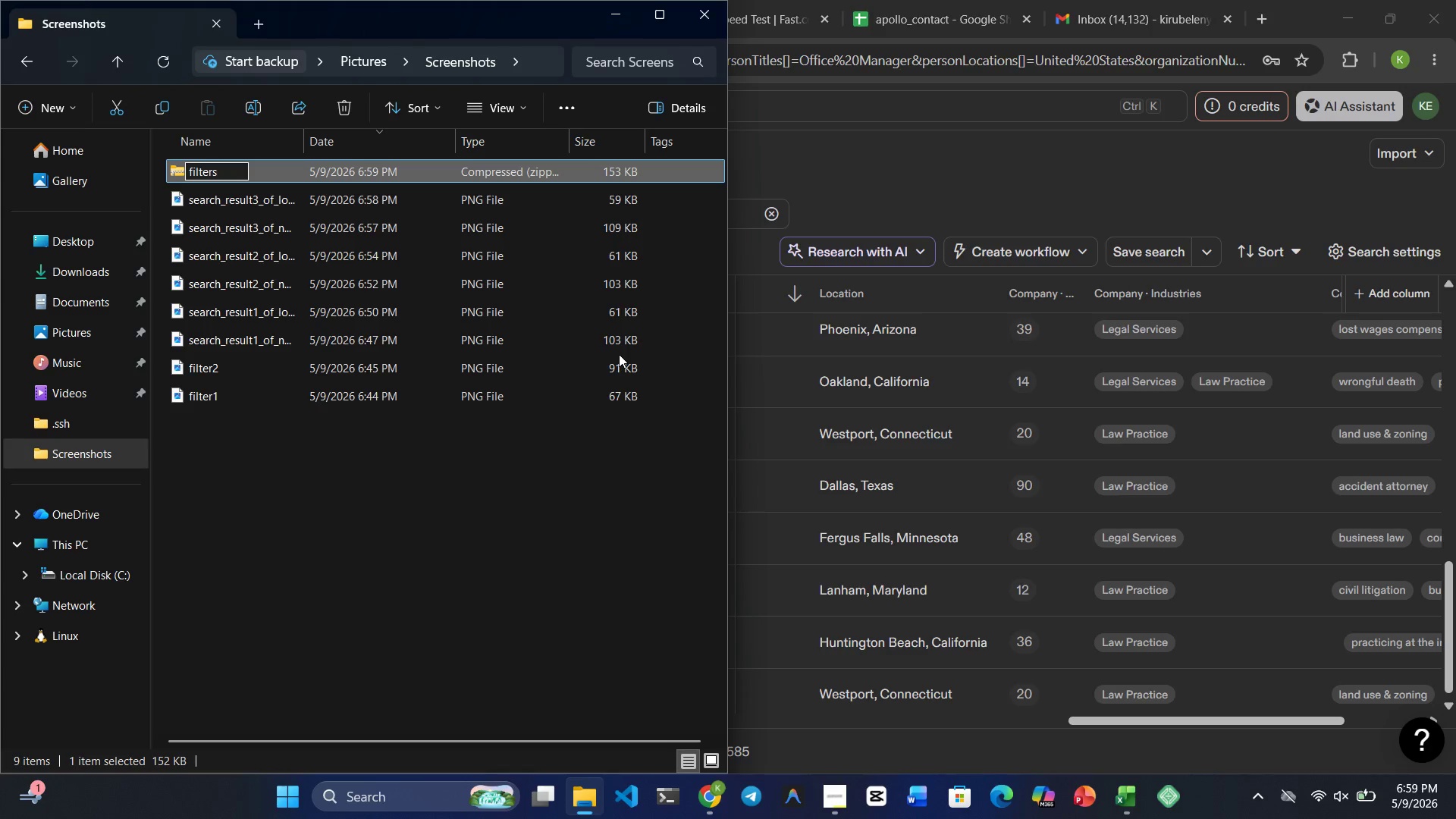 
key(Enter)
 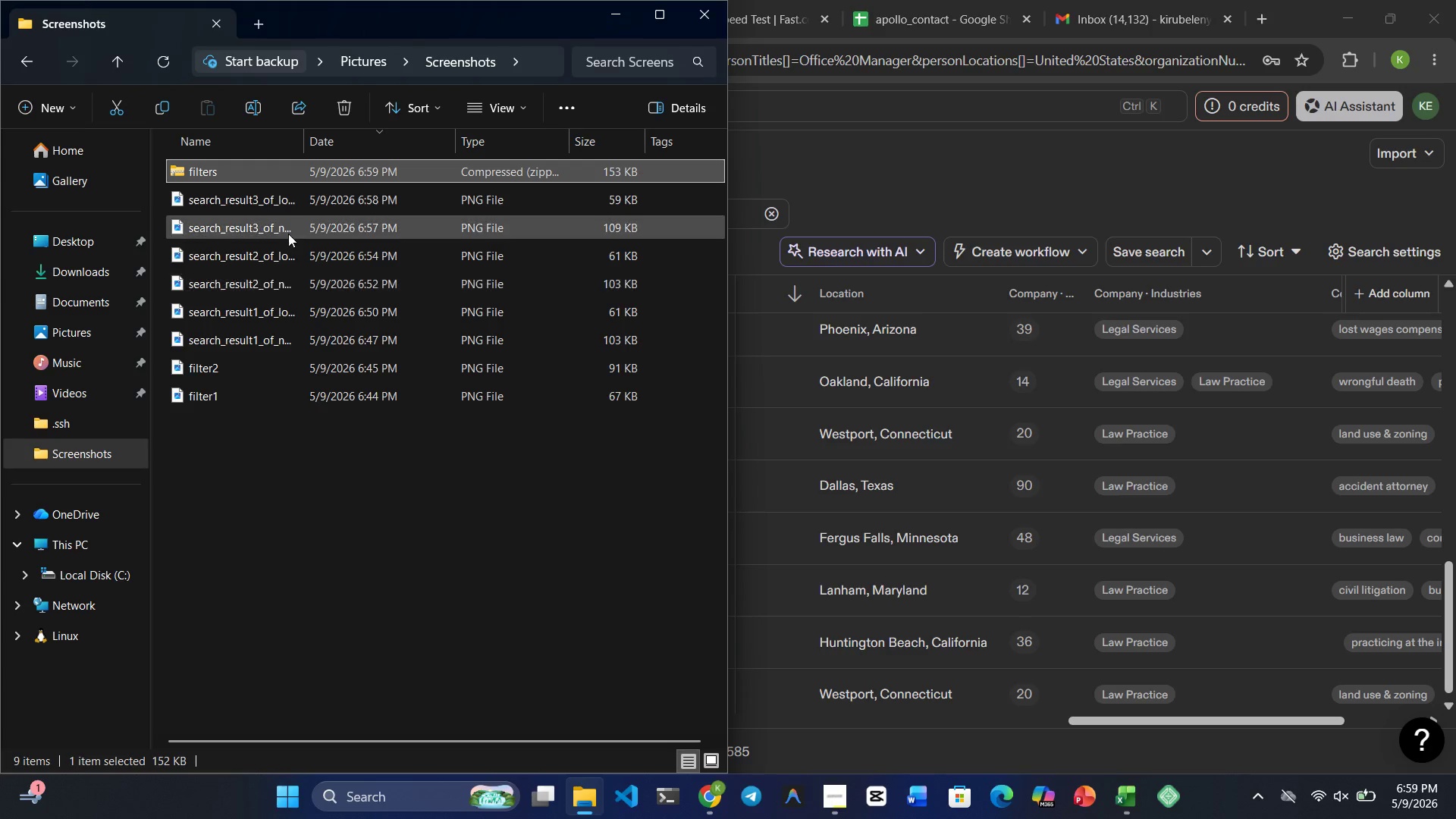 
left_click([273, 205])
 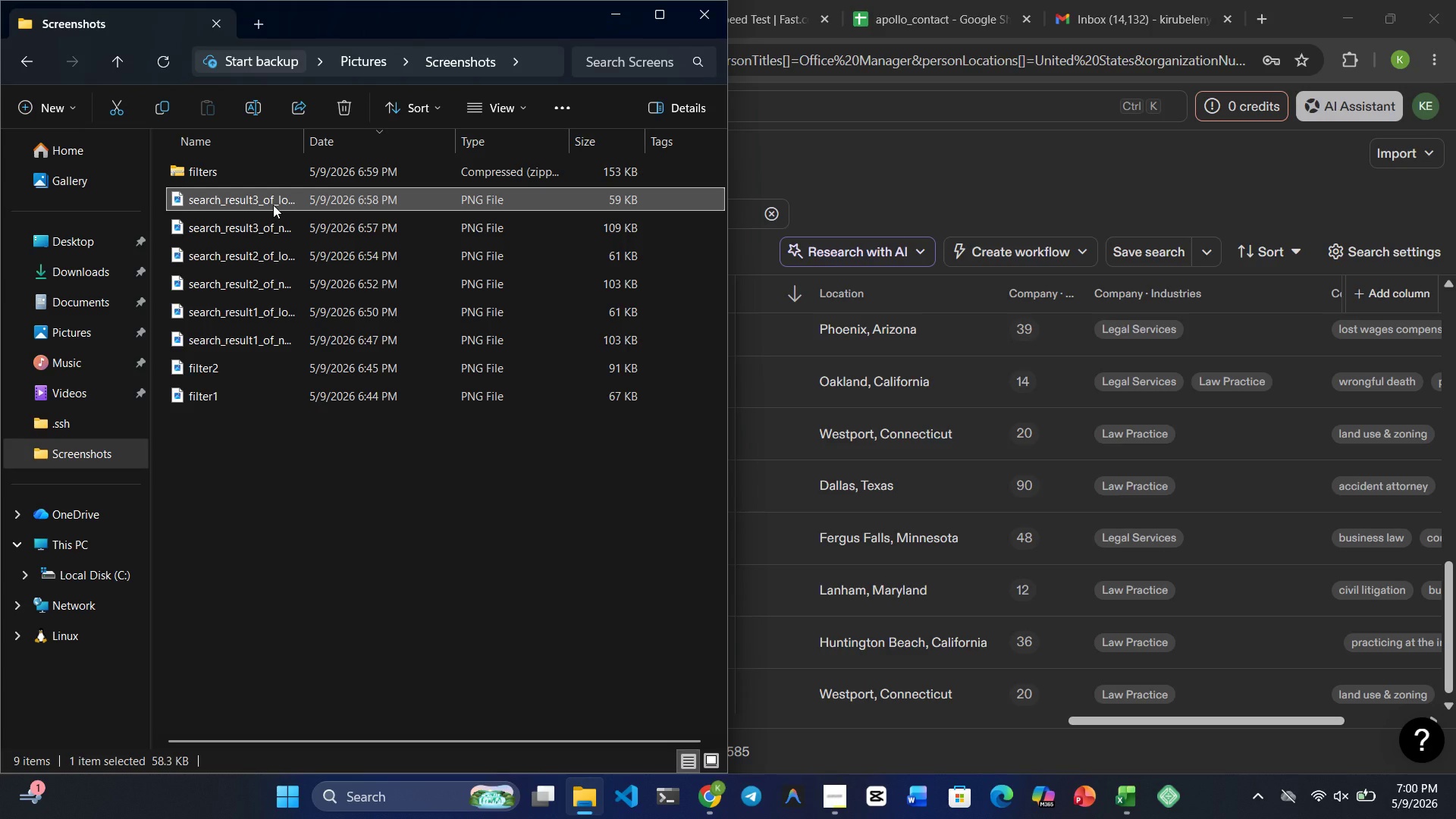 
key(Shift+ArrowDown)
 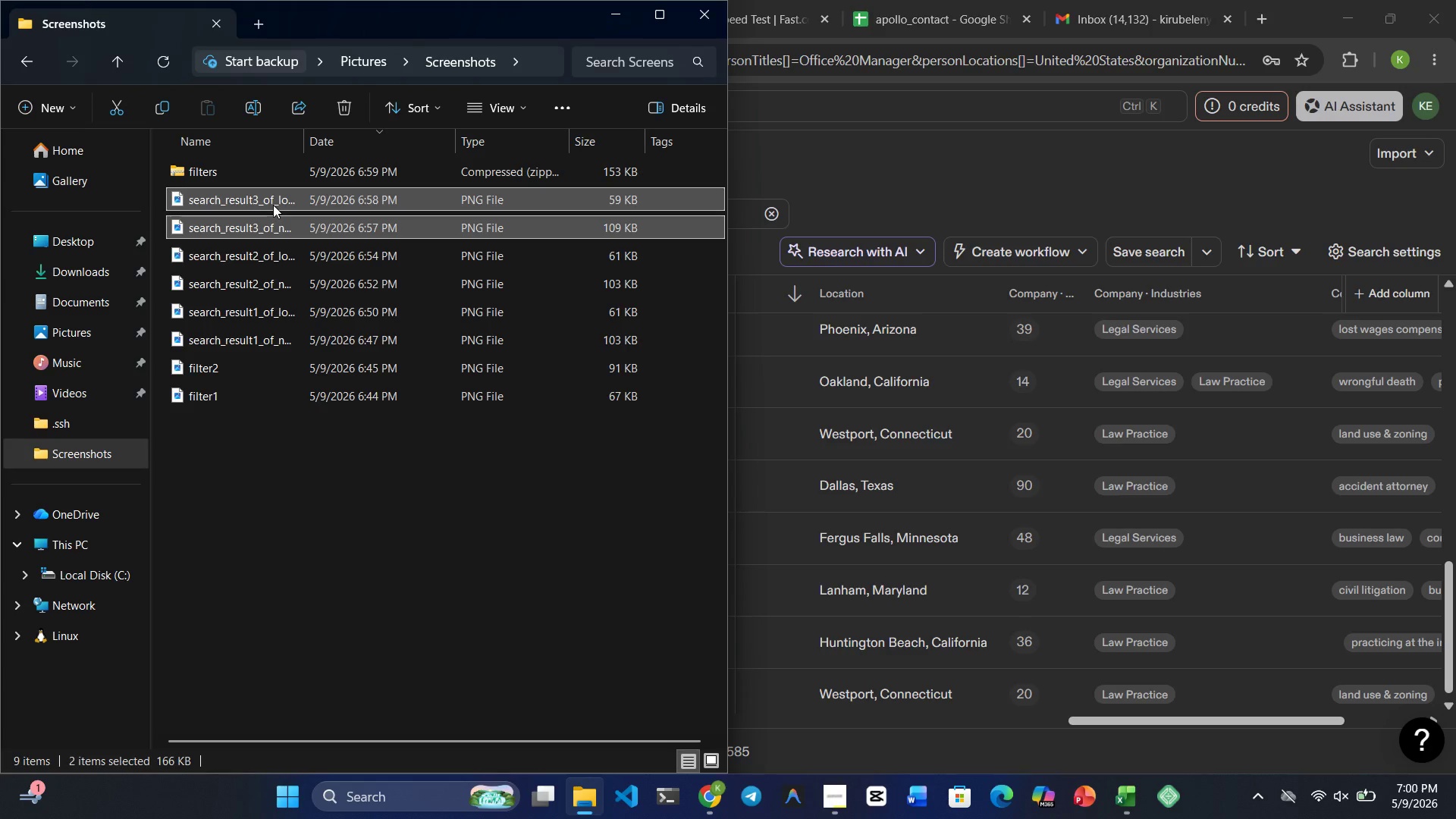 
key(Shift+ArrowDown)
 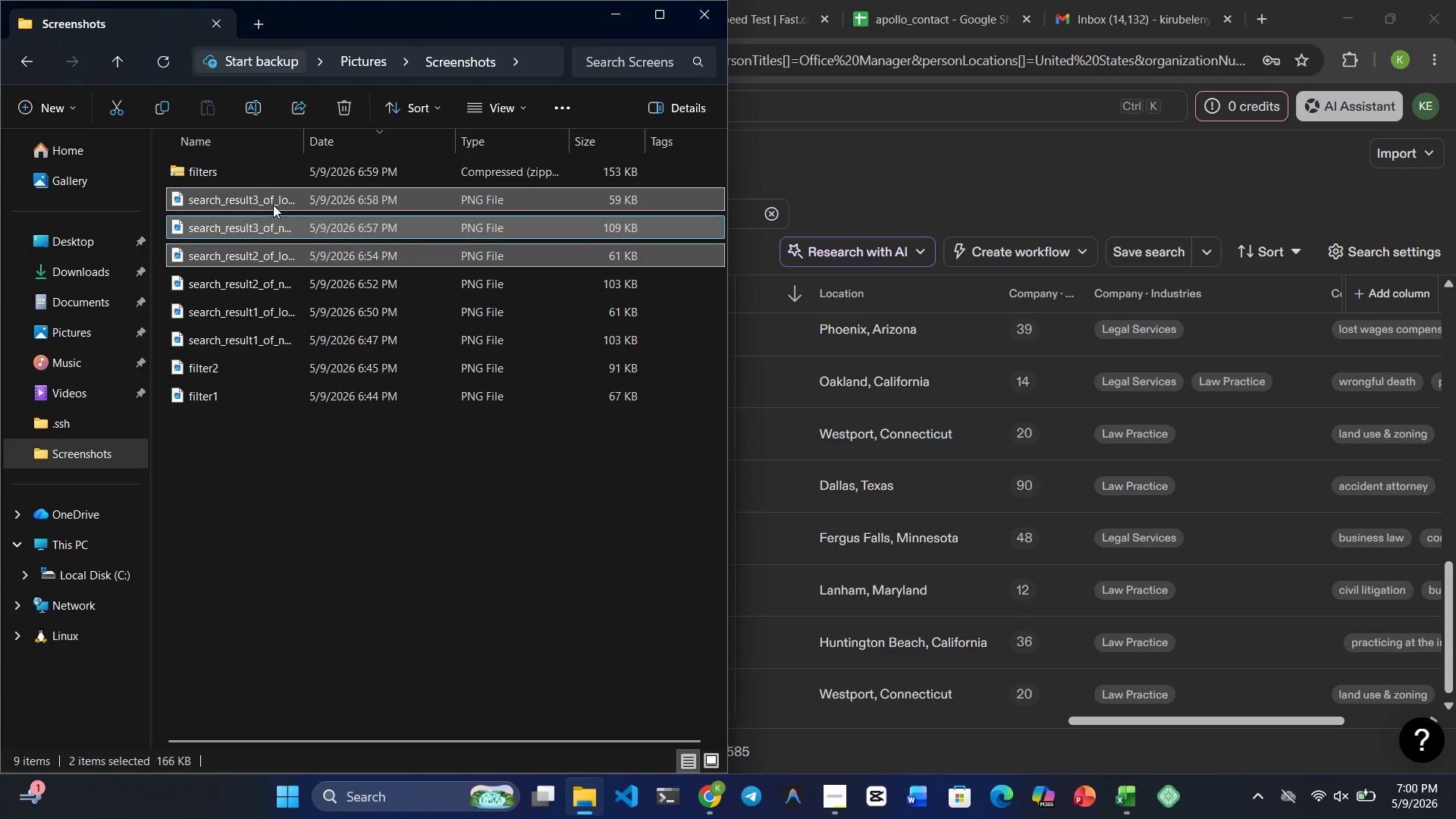 
key(Shift+ArrowDown)
 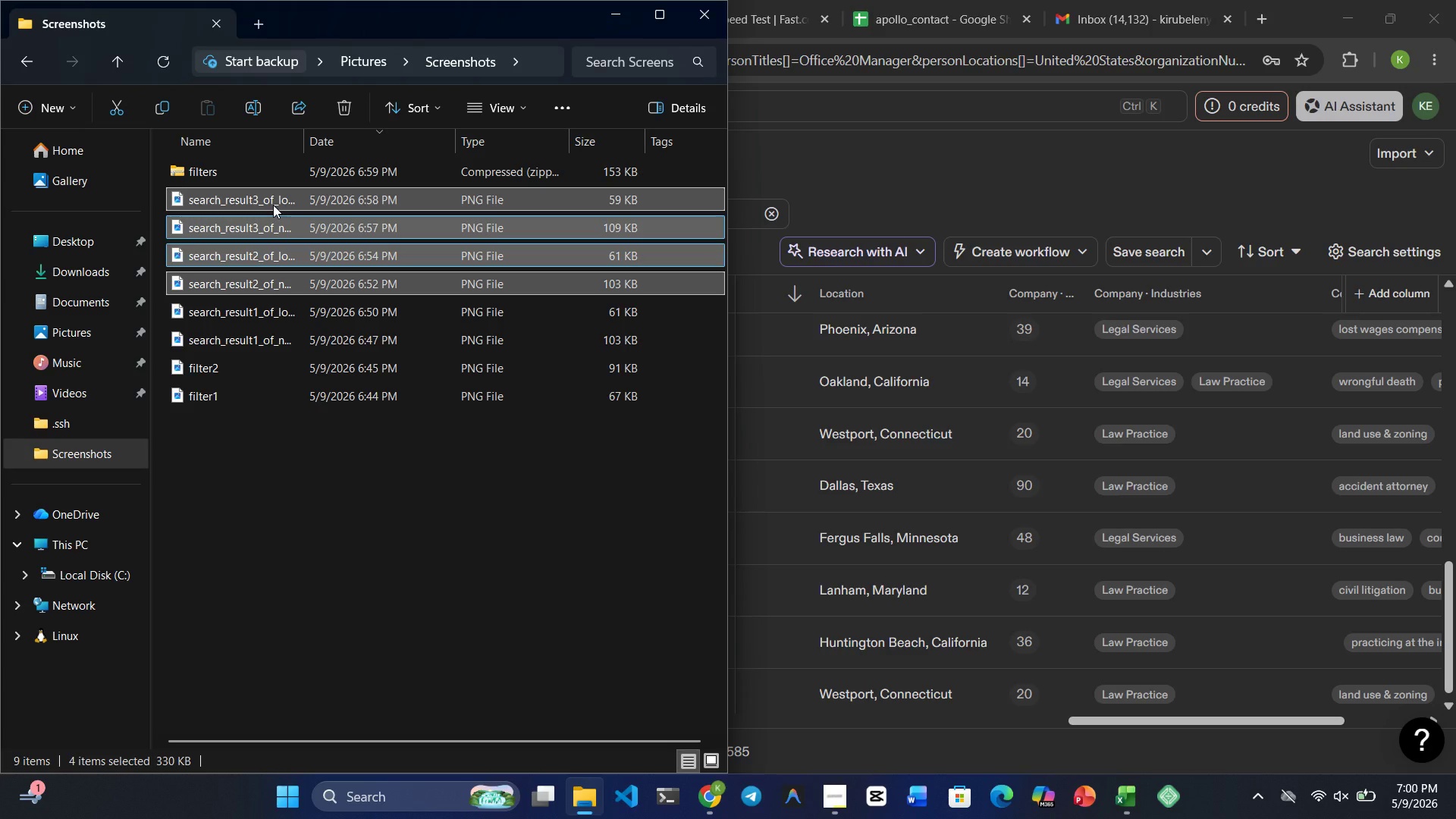 
key(Shift+ArrowDown)
 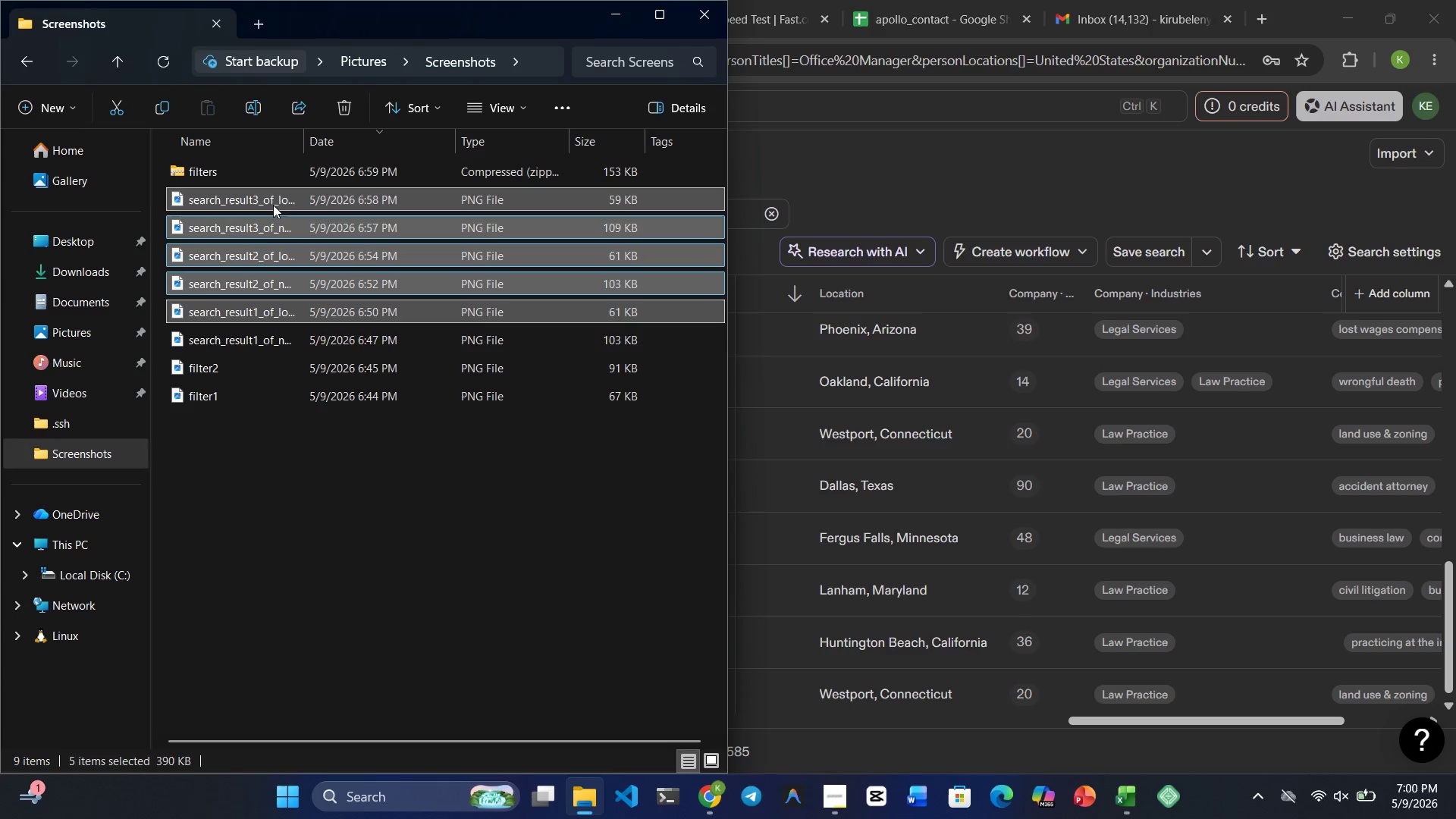 
key(Shift+ArrowDown)
 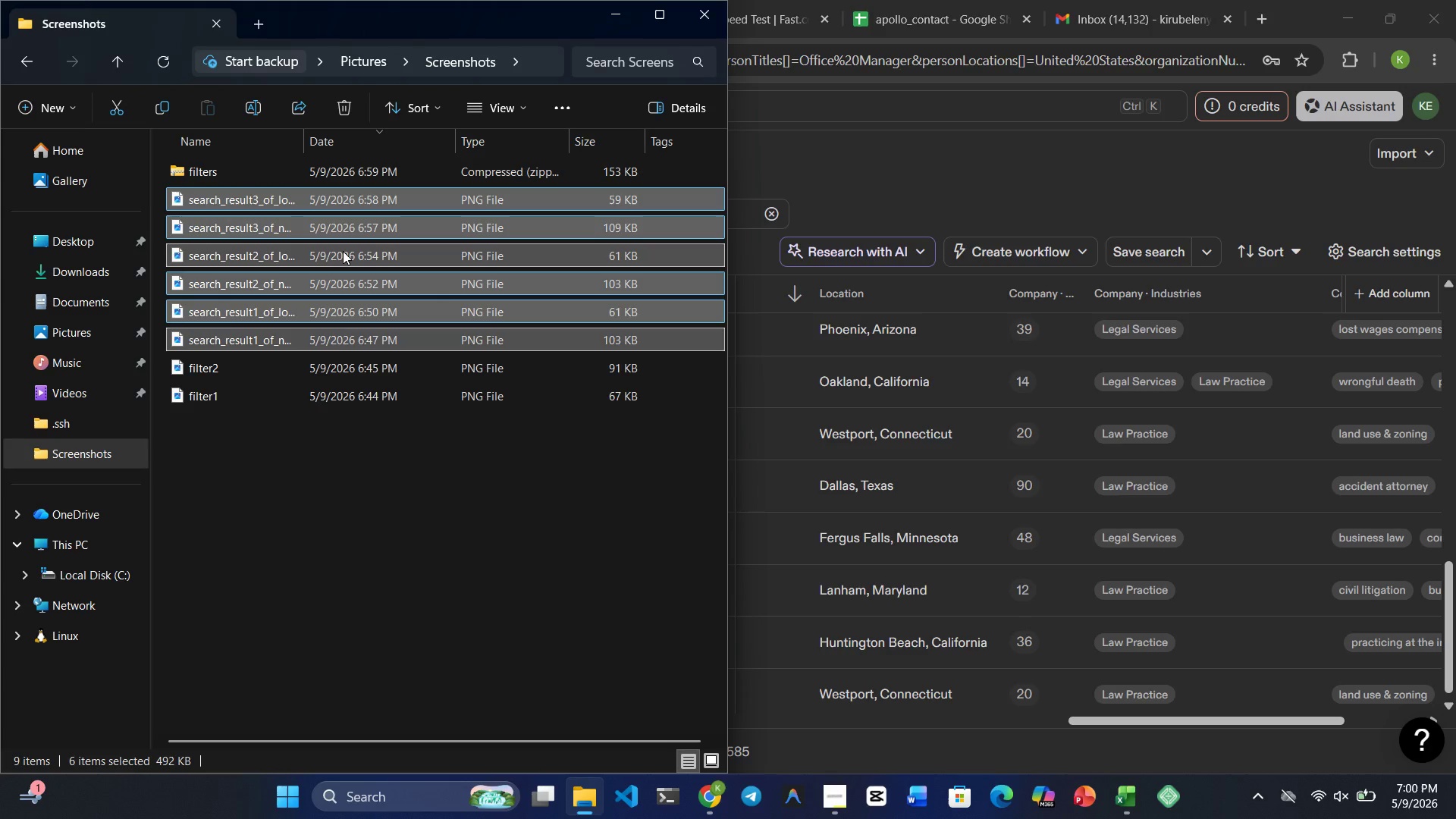 
right_click([343, 251])
 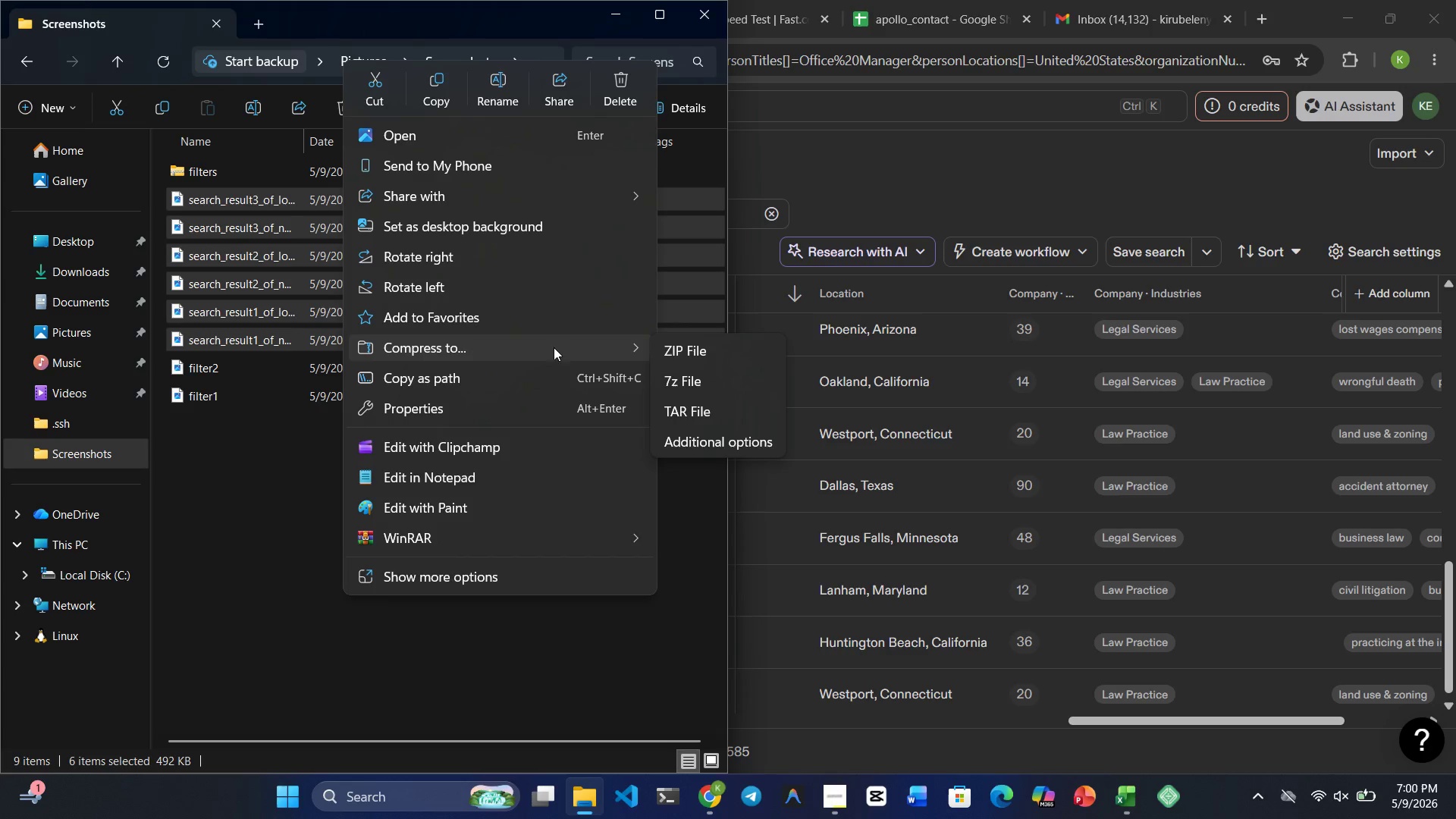 
left_click([707, 349])
 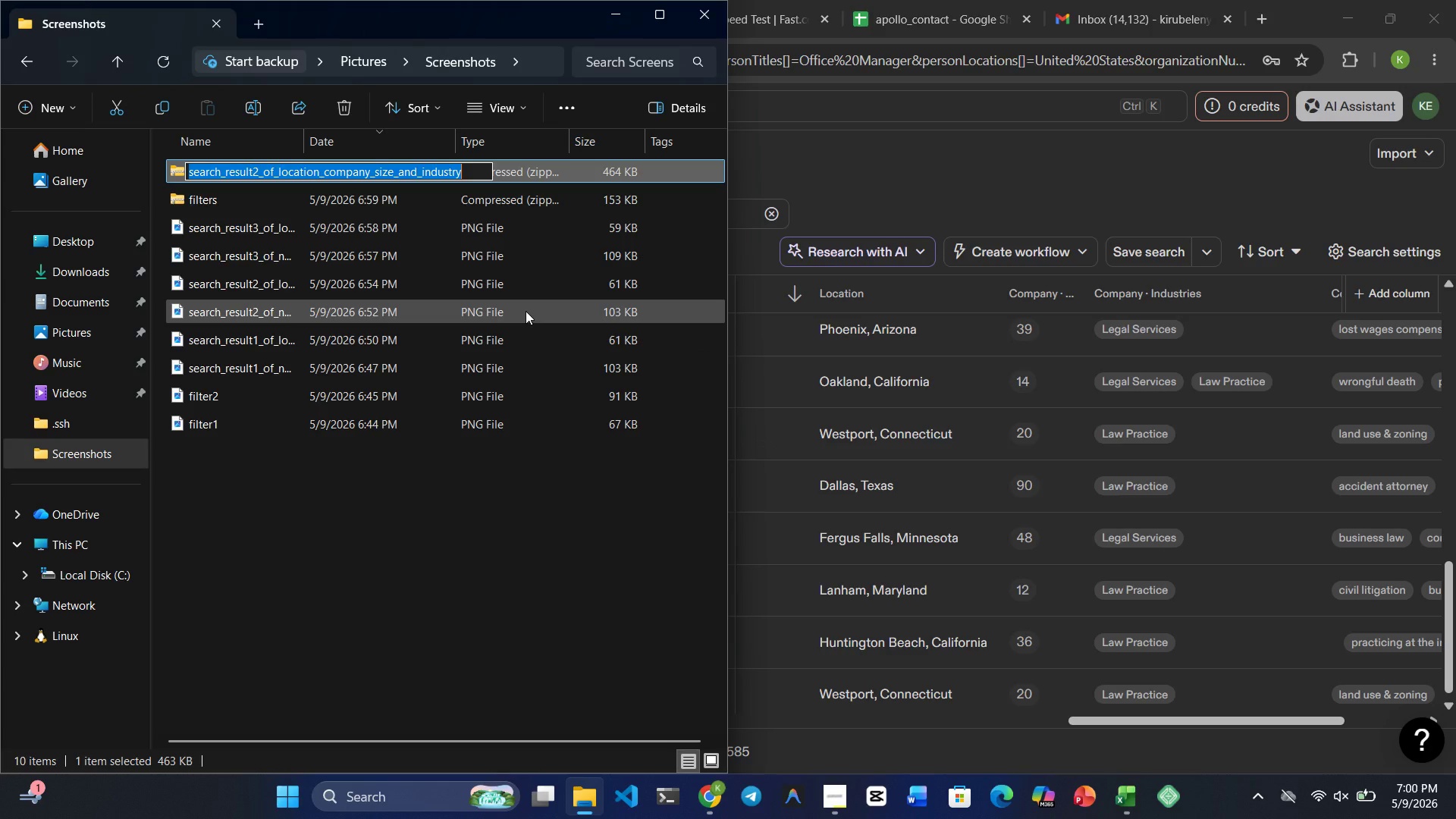 
type(search_results)
 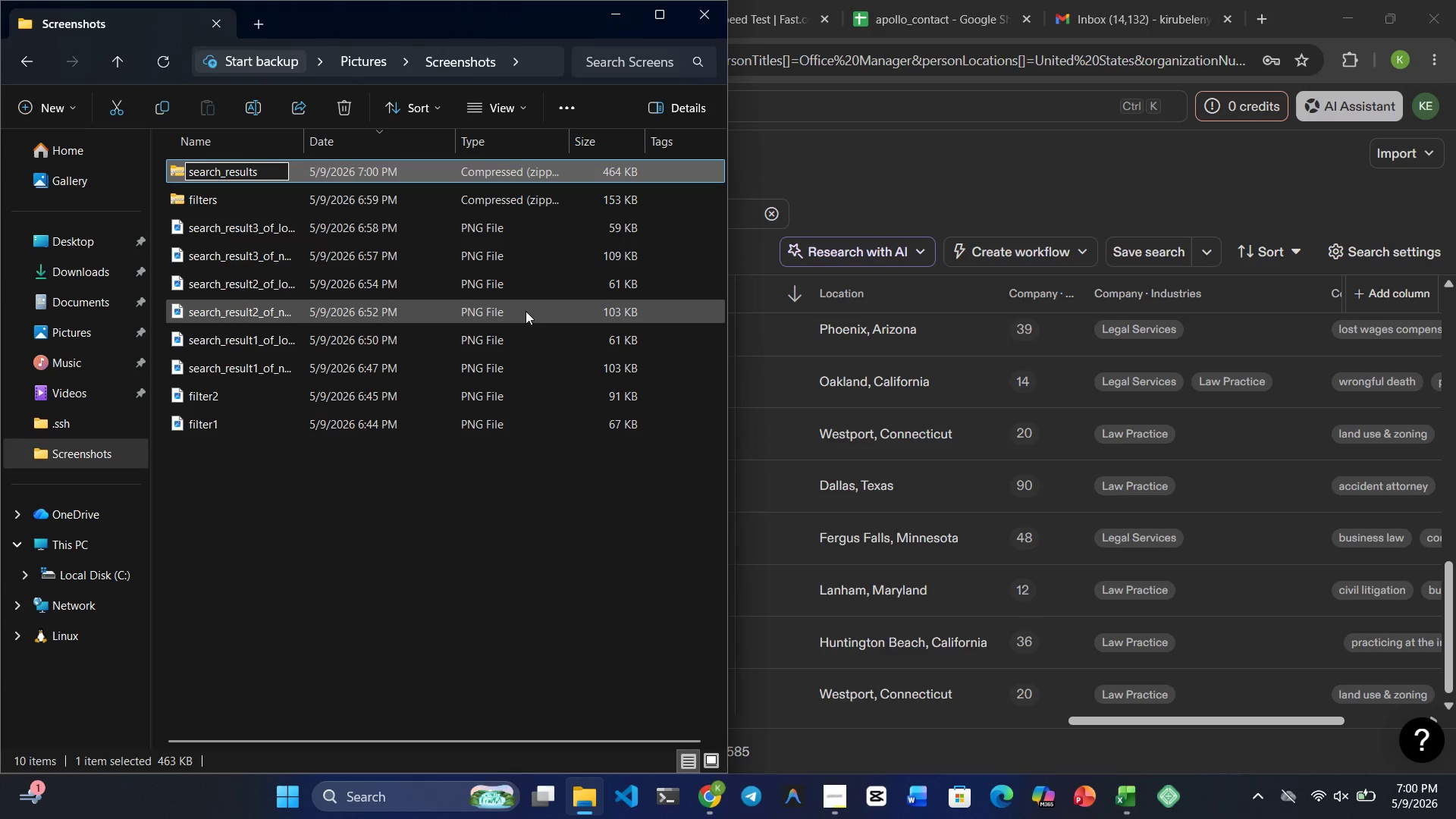 
key(Enter)
 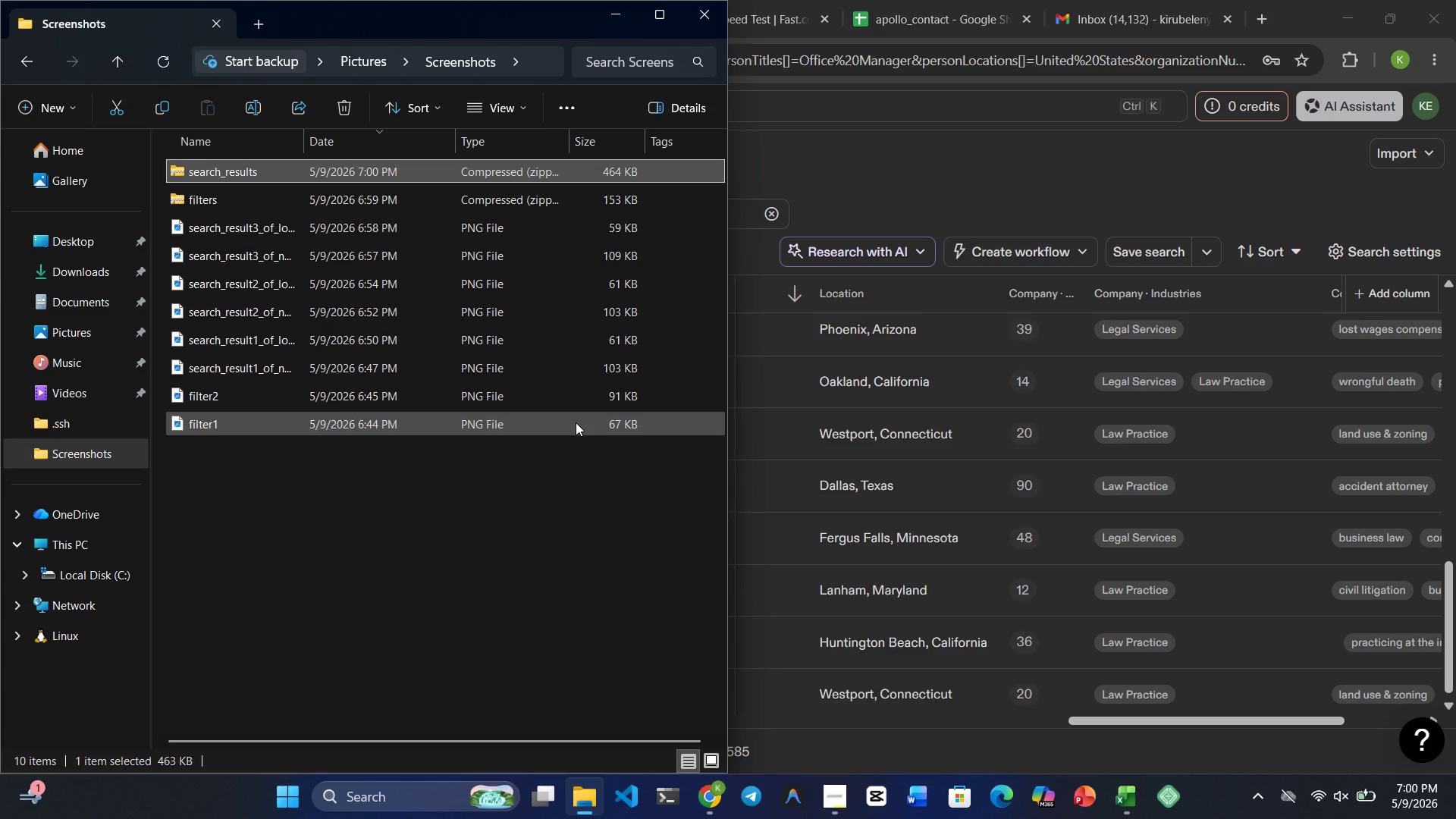 
wait(17.74)
 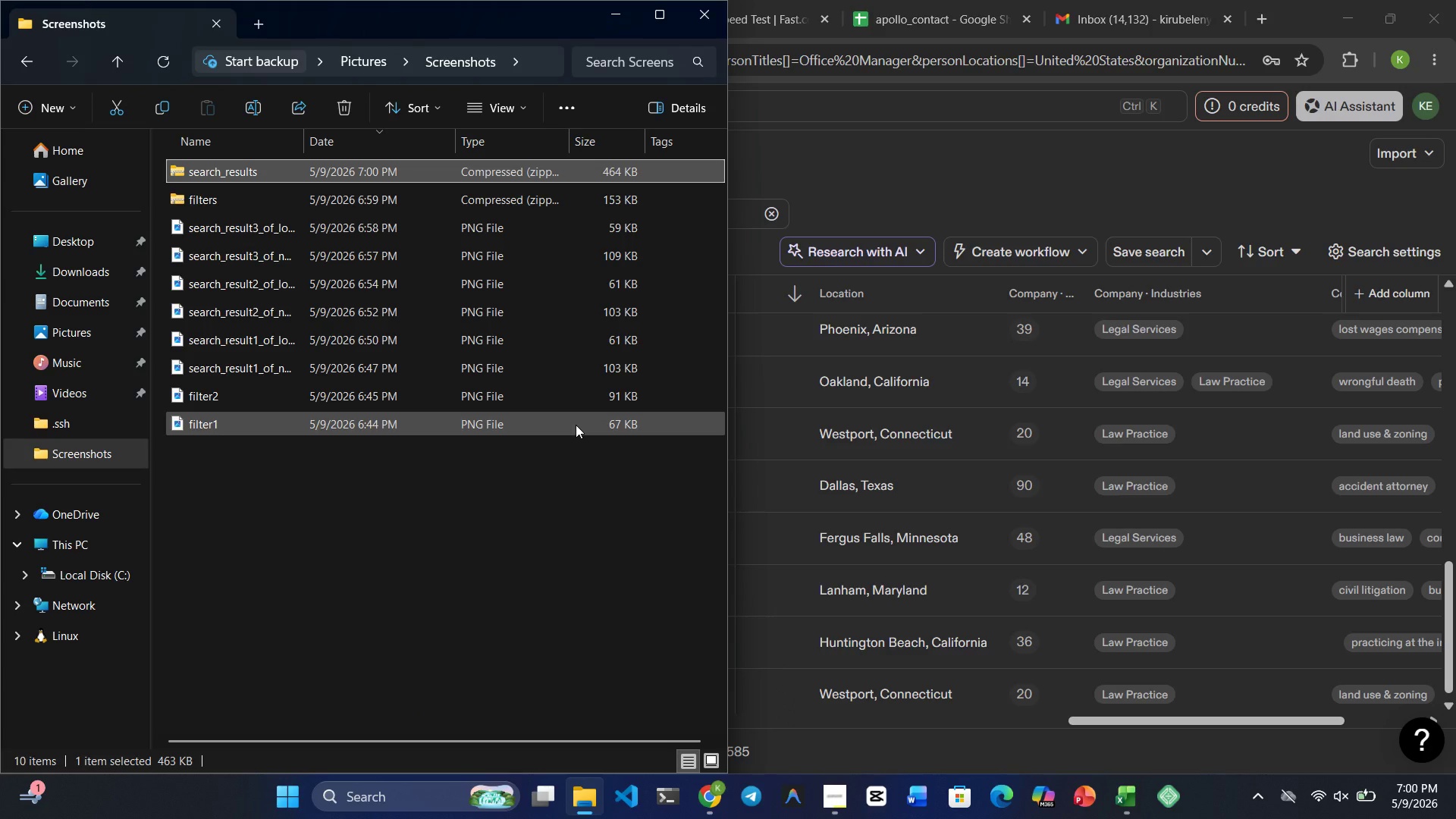 
key(Meta+4)
 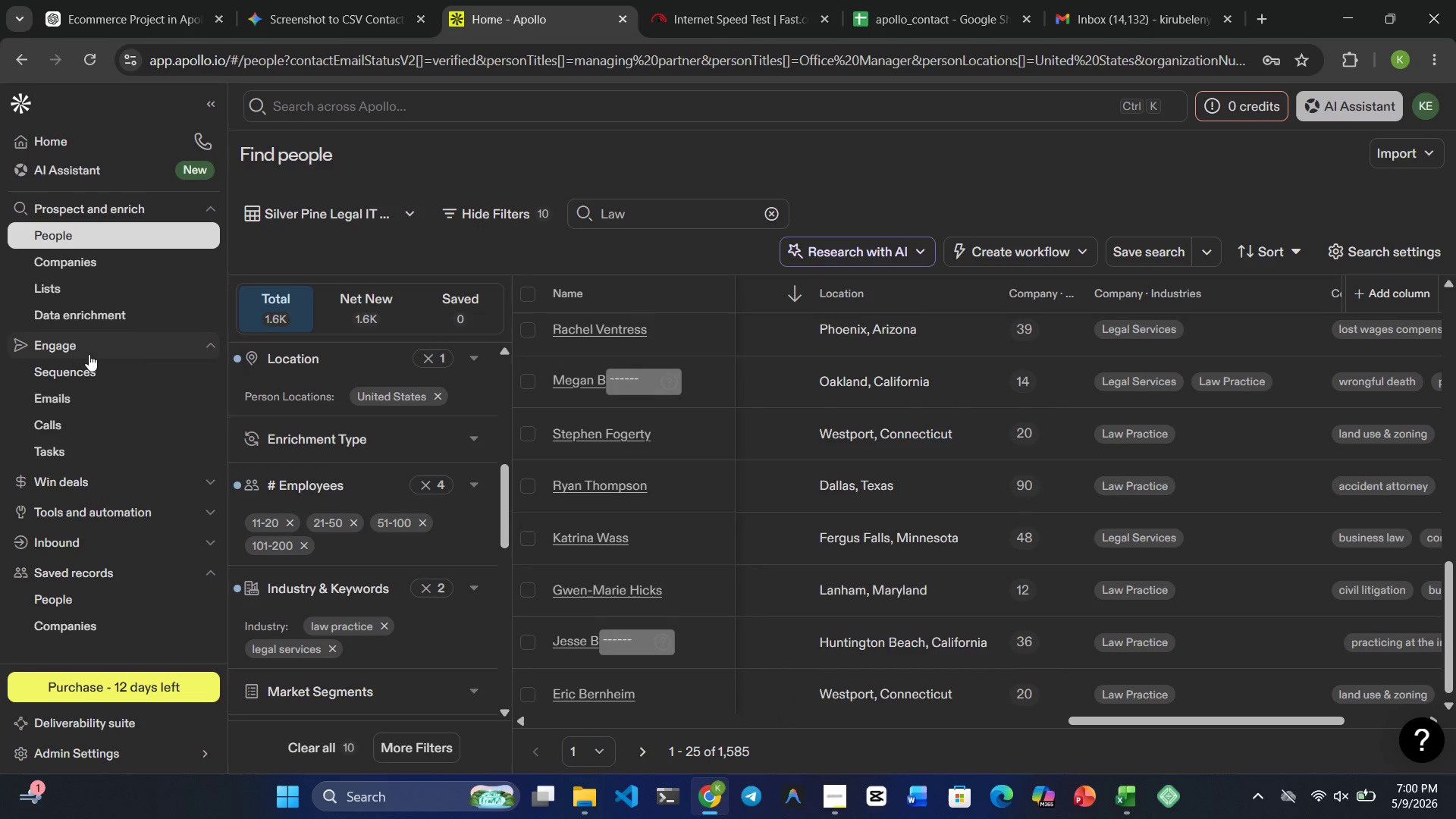 
left_click([80, 369])
 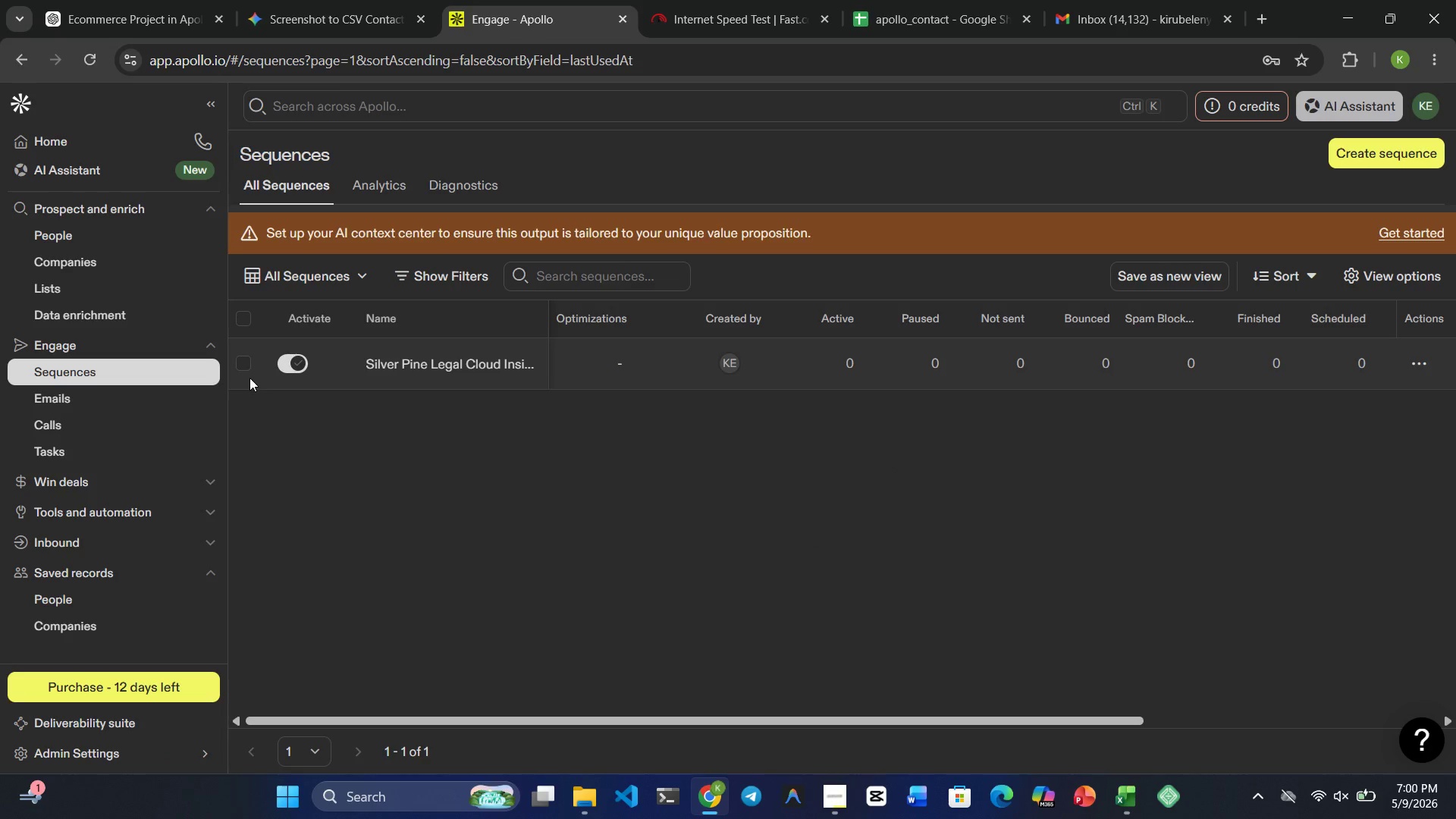 
left_click([453, 365])
 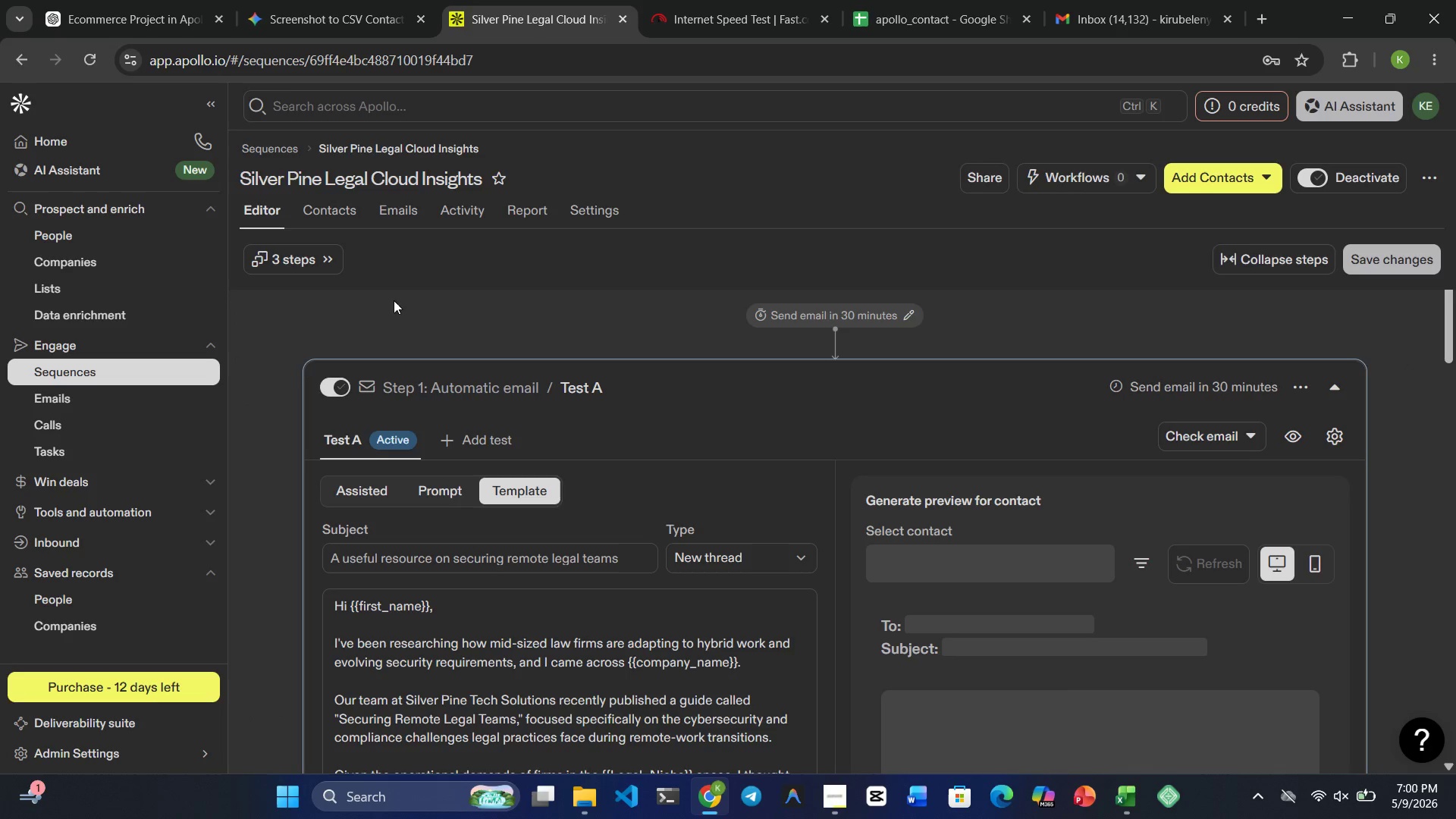 
left_click([329, 259])
 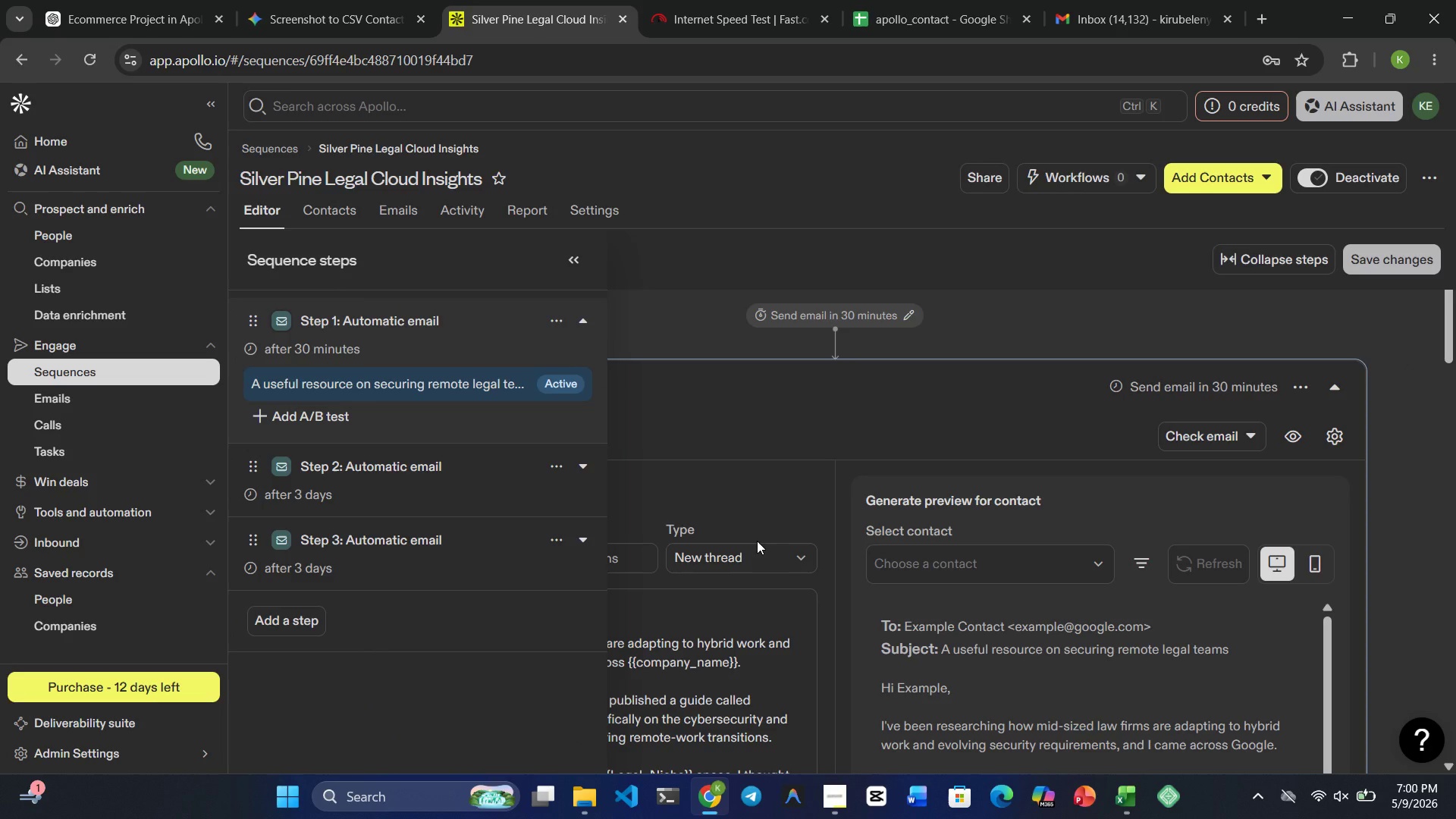 
wait(9.2)
 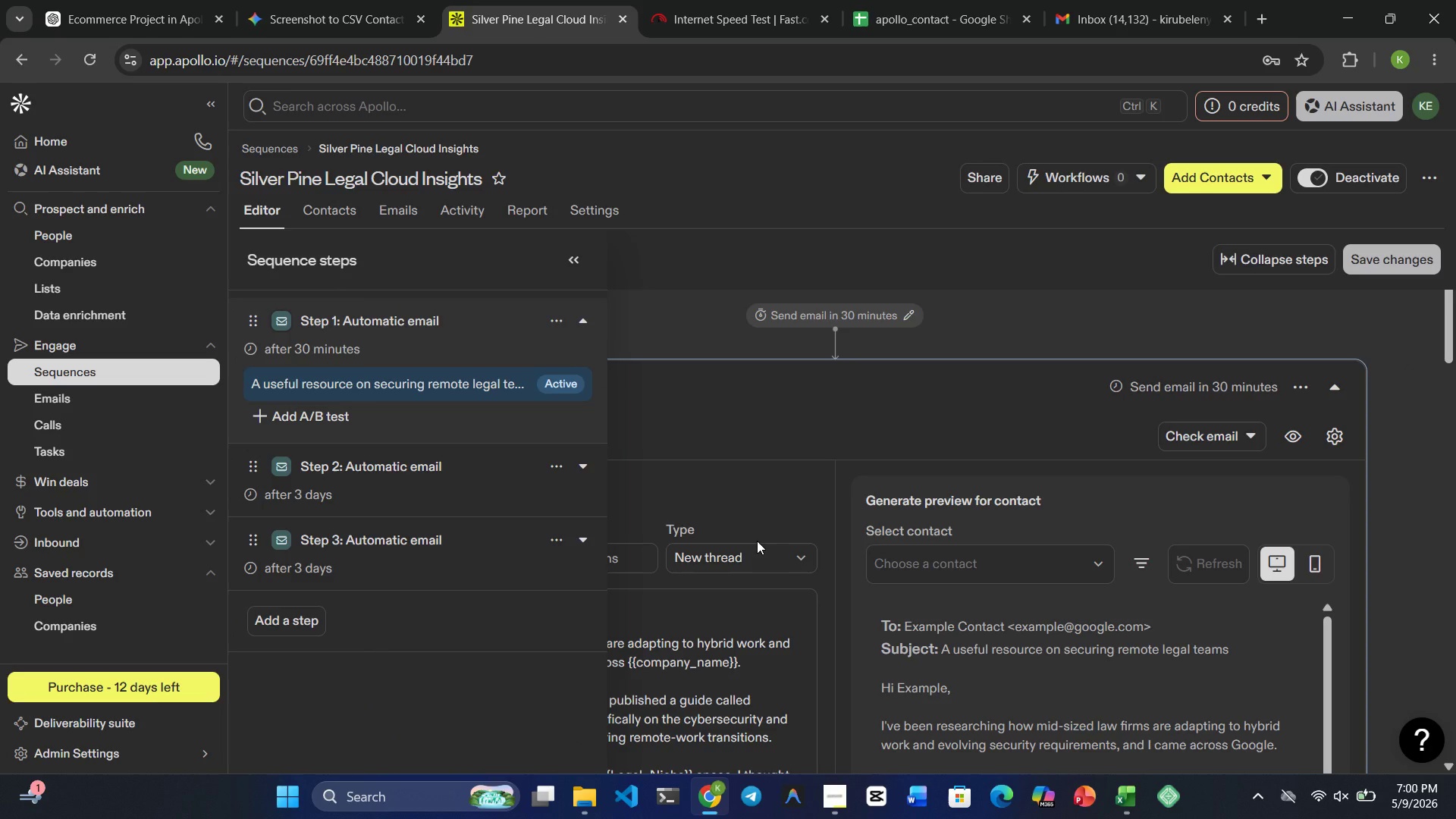 
key(PrintScreen)
 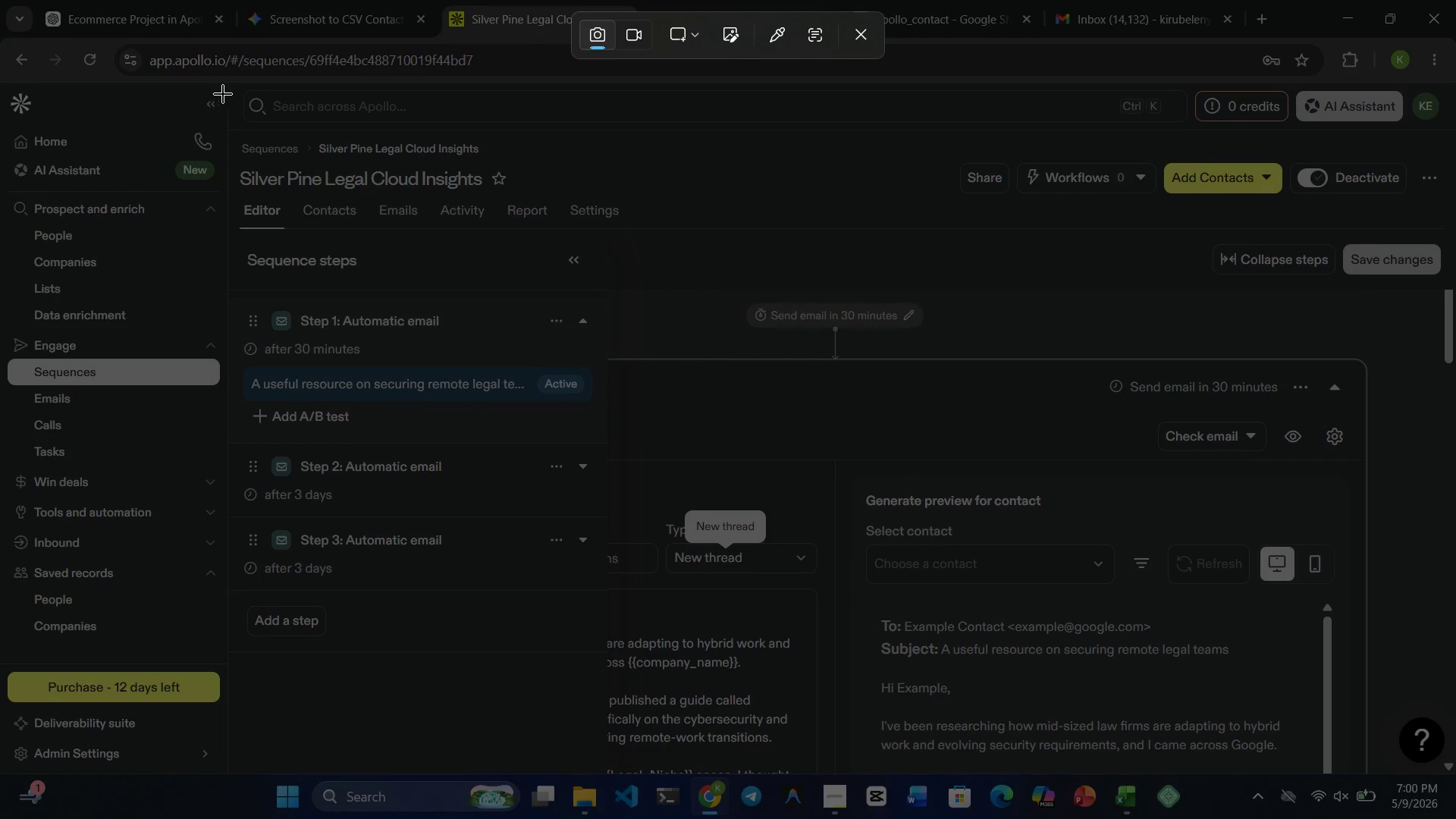 
left_click_drag(start_coordinate=[232, 86], to_coordinate=[605, 651])
 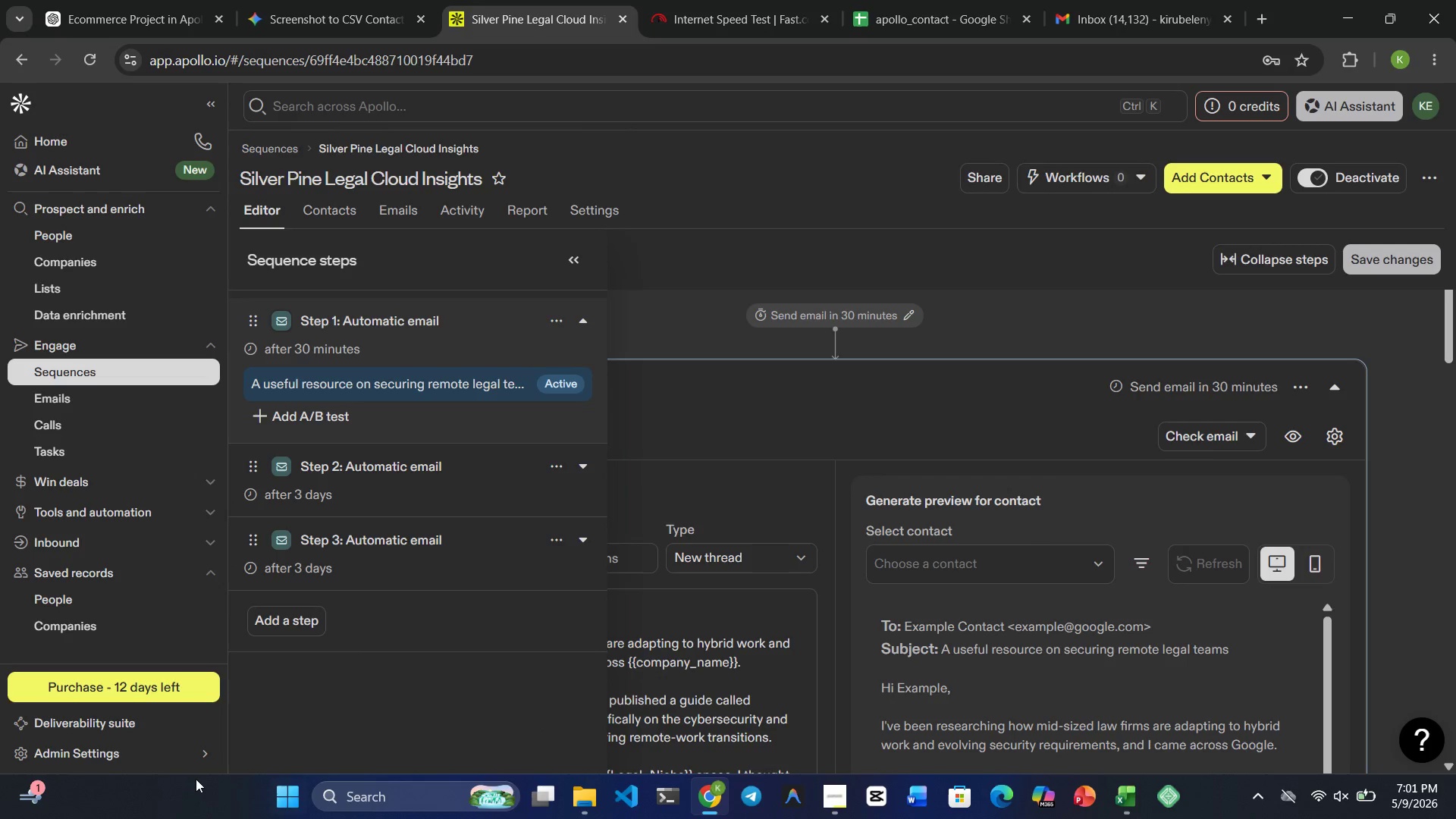 
wait(11.25)
 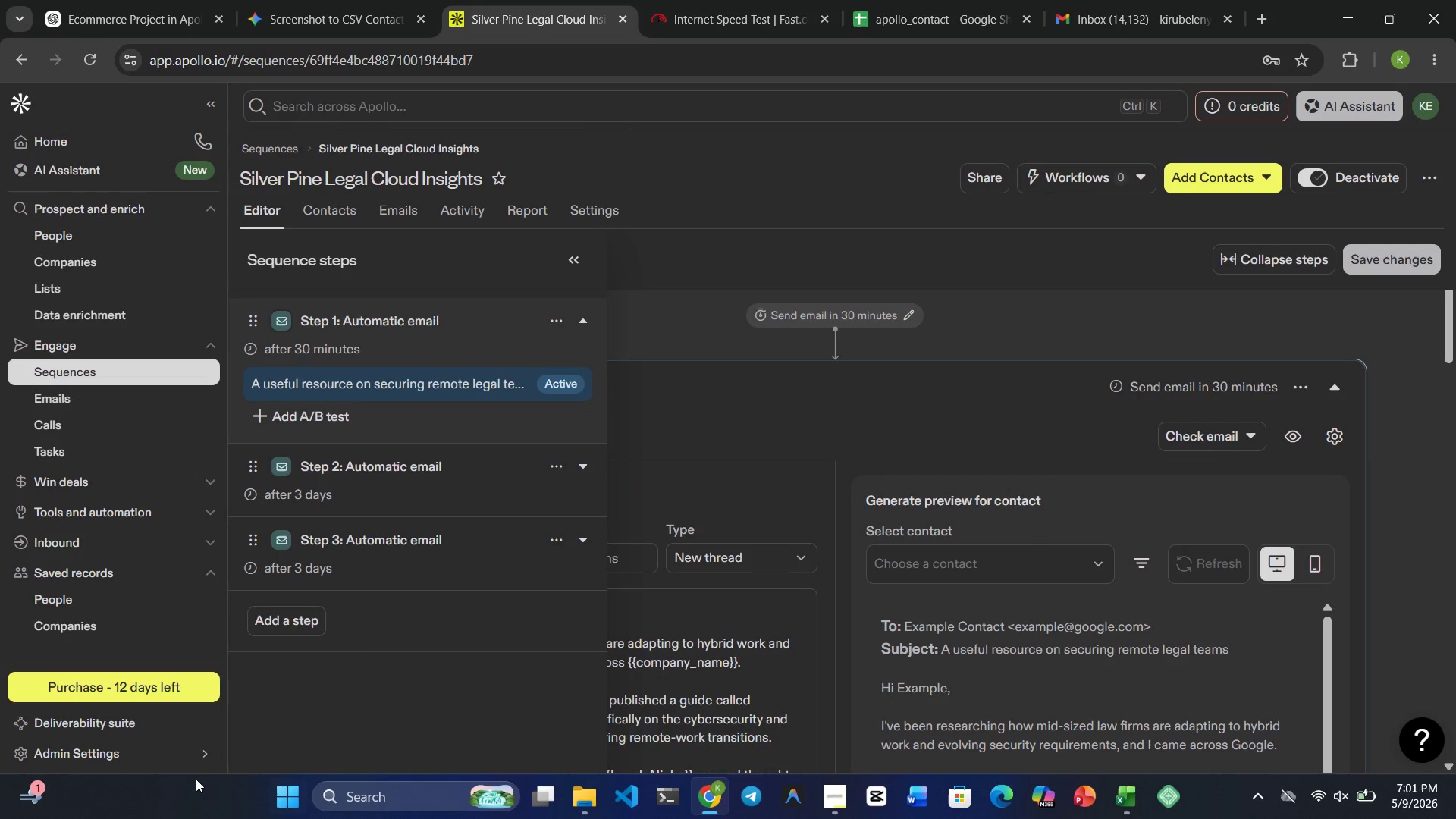 
right_click([218, 168])
 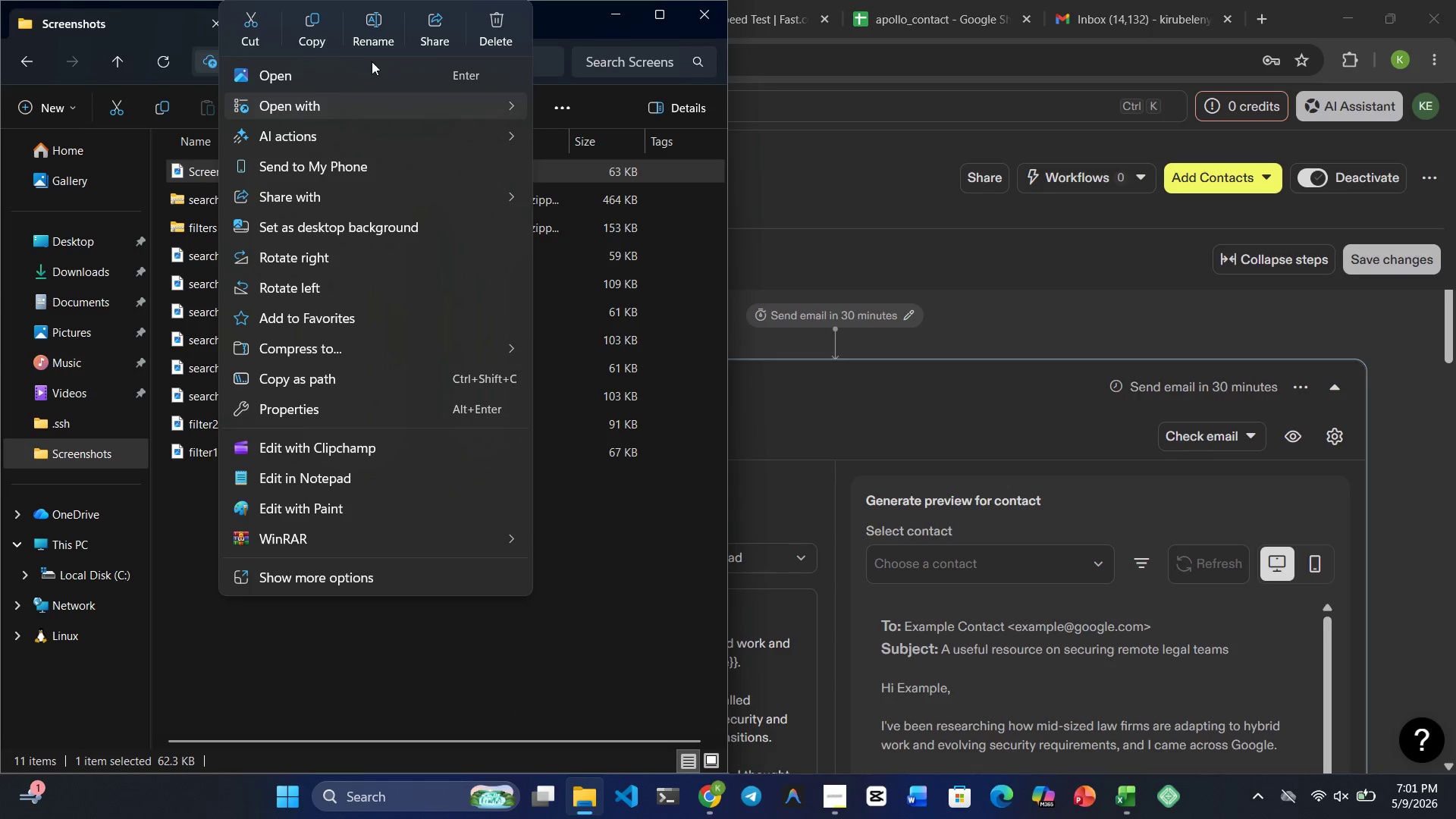 
left_click([384, 33])
 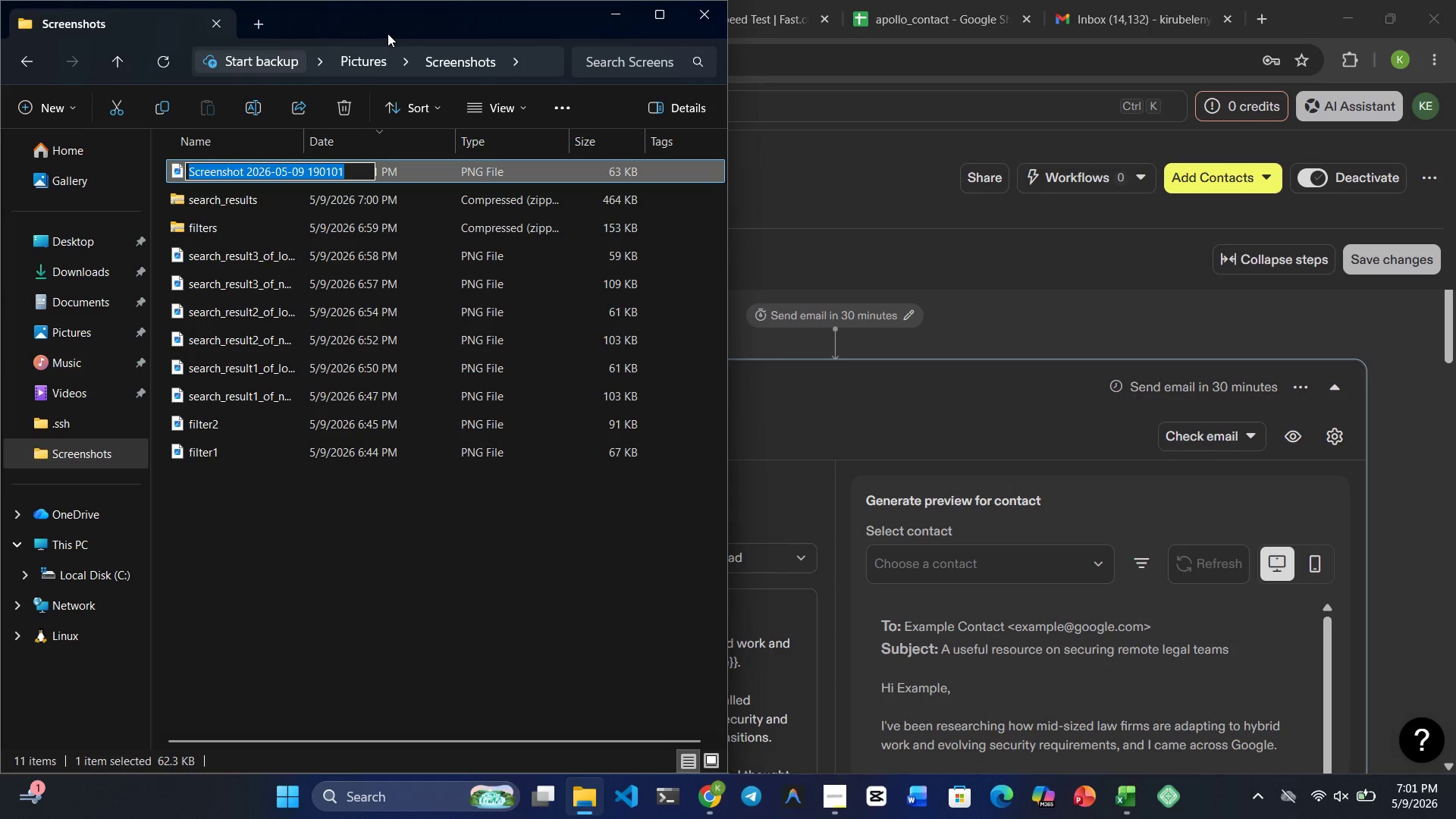 
type(sequence_steps)
 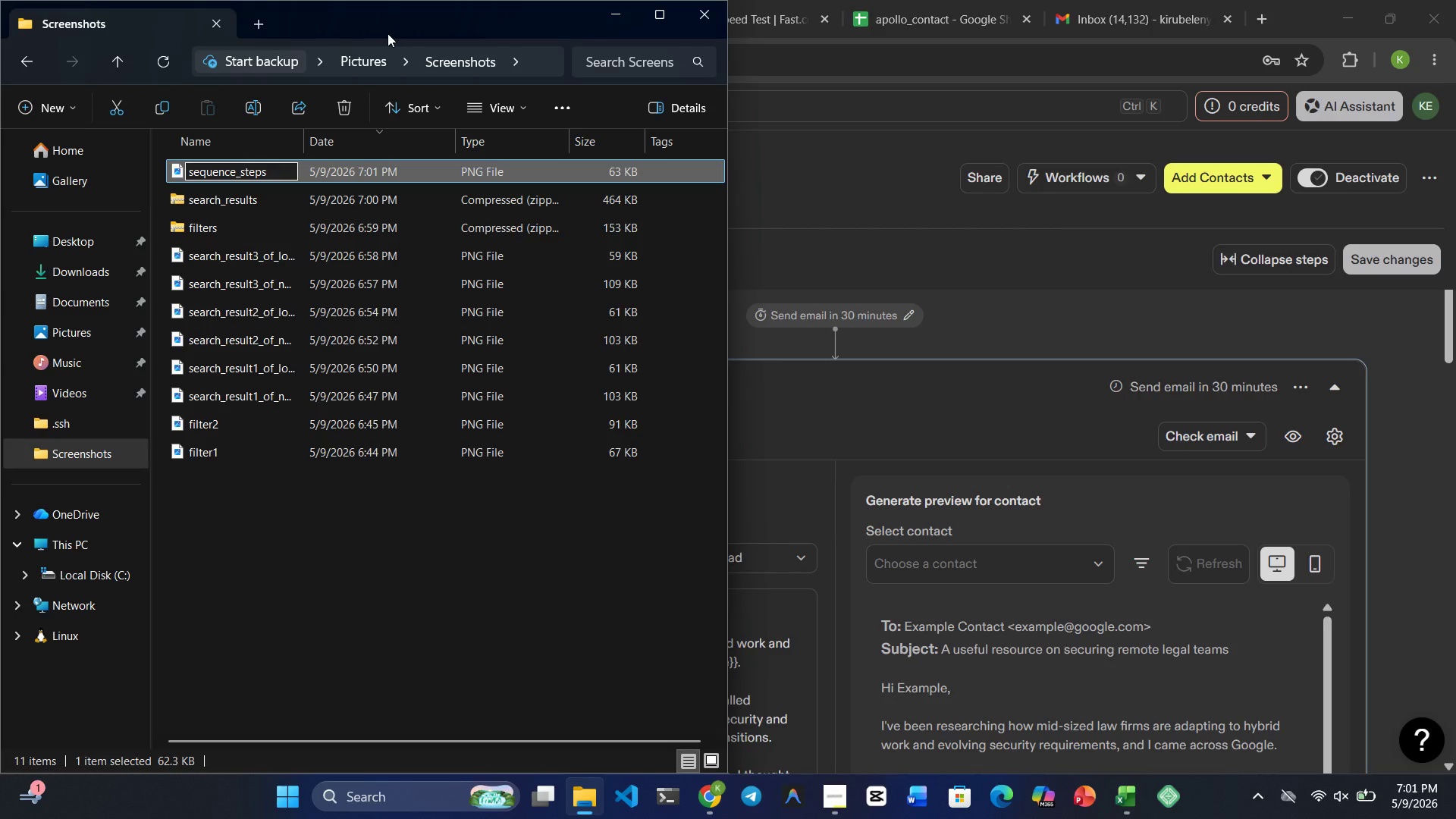 
key(Enter)
 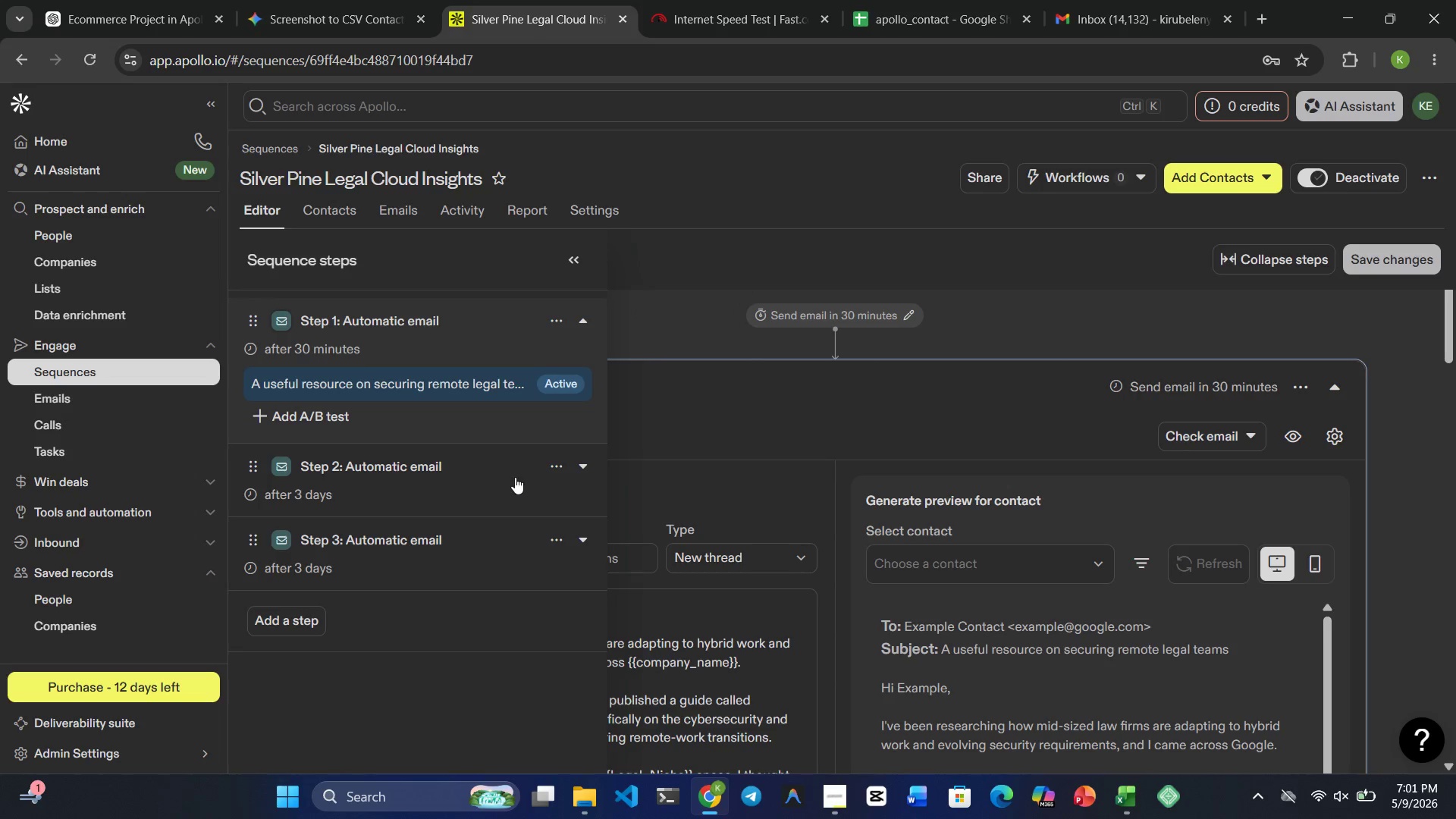 
wait(18.53)
 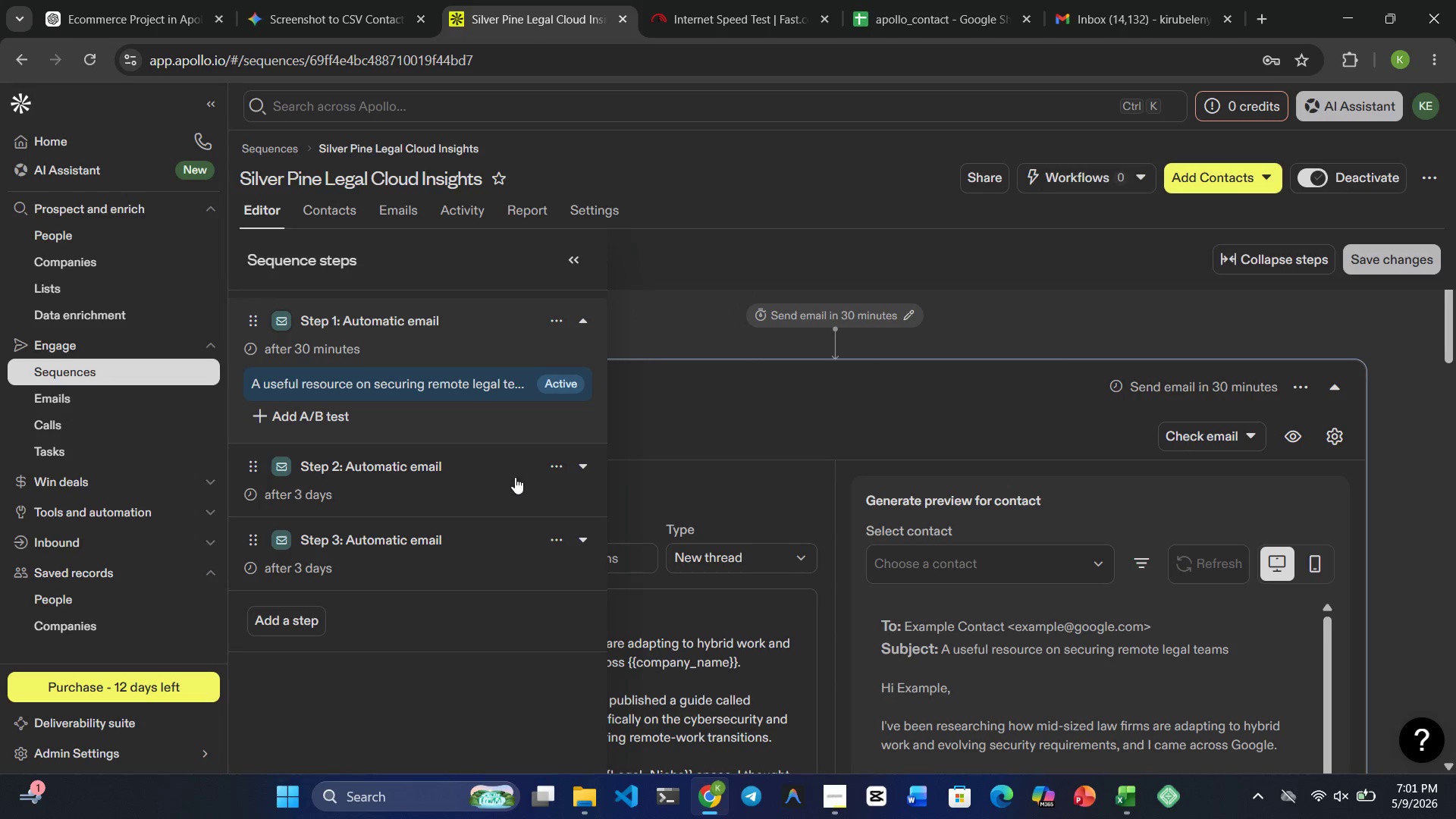 
left_click([578, 268])
 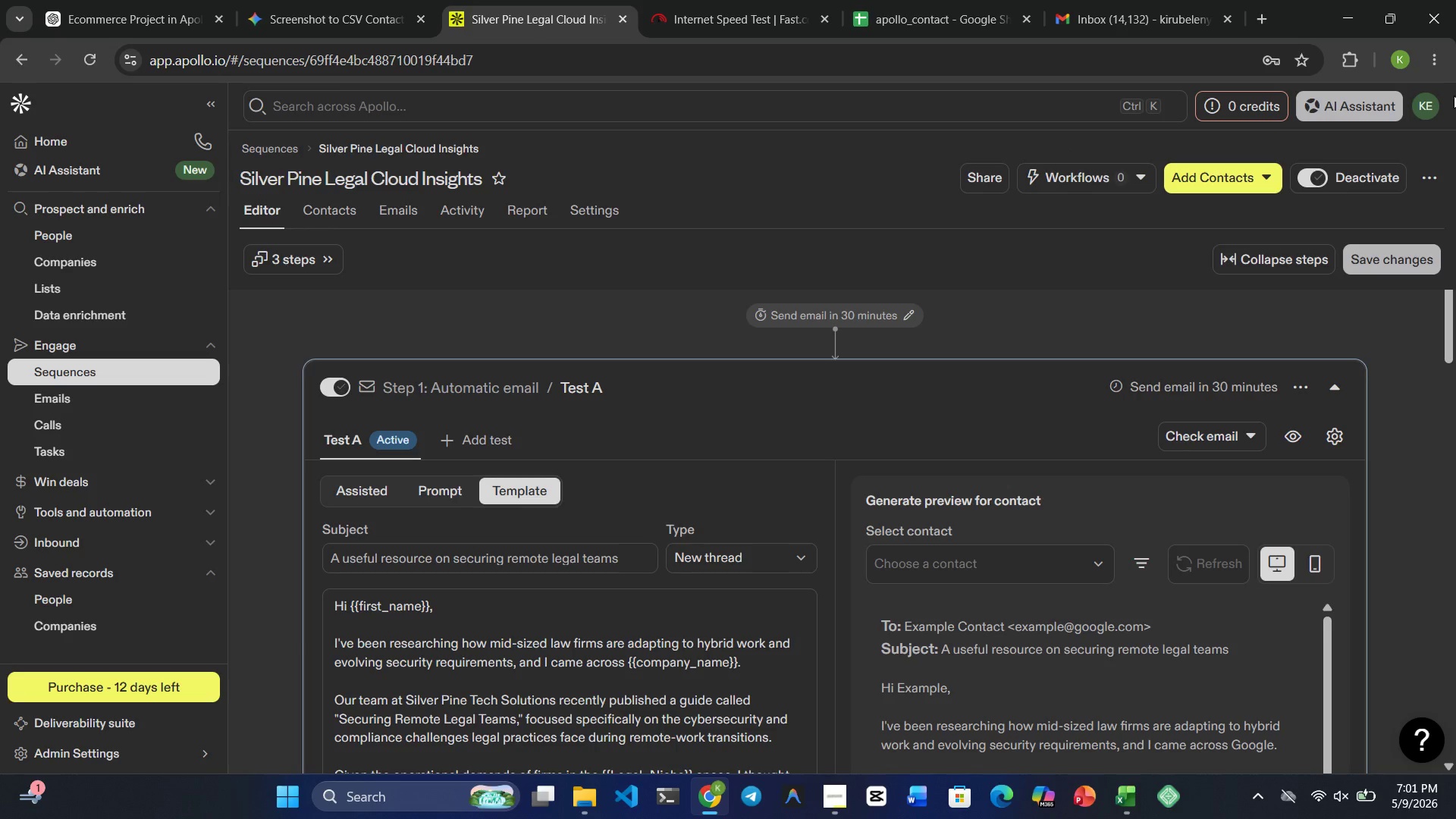 
left_click([1436, 58])
 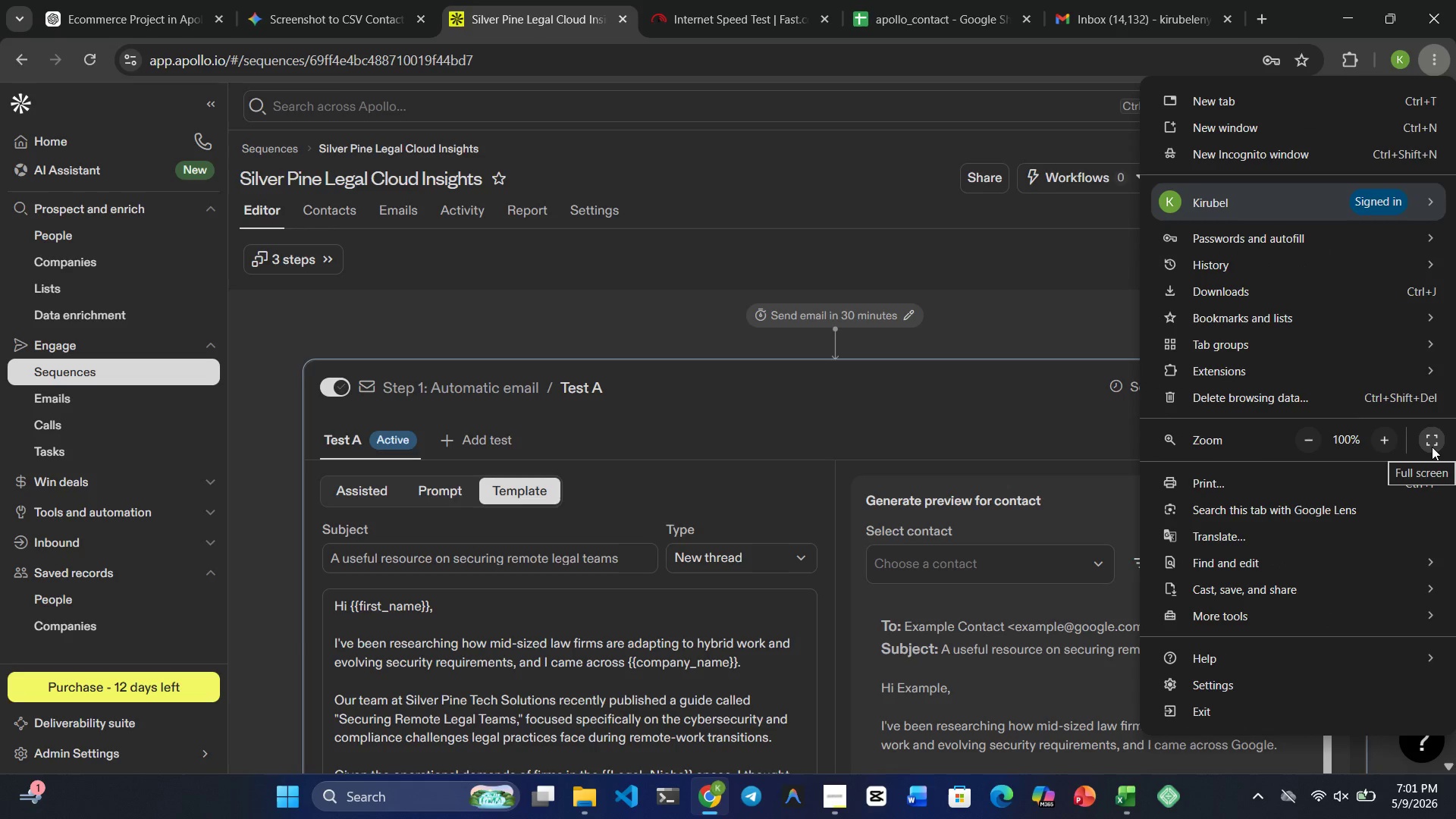 
left_click([1433, 441])
 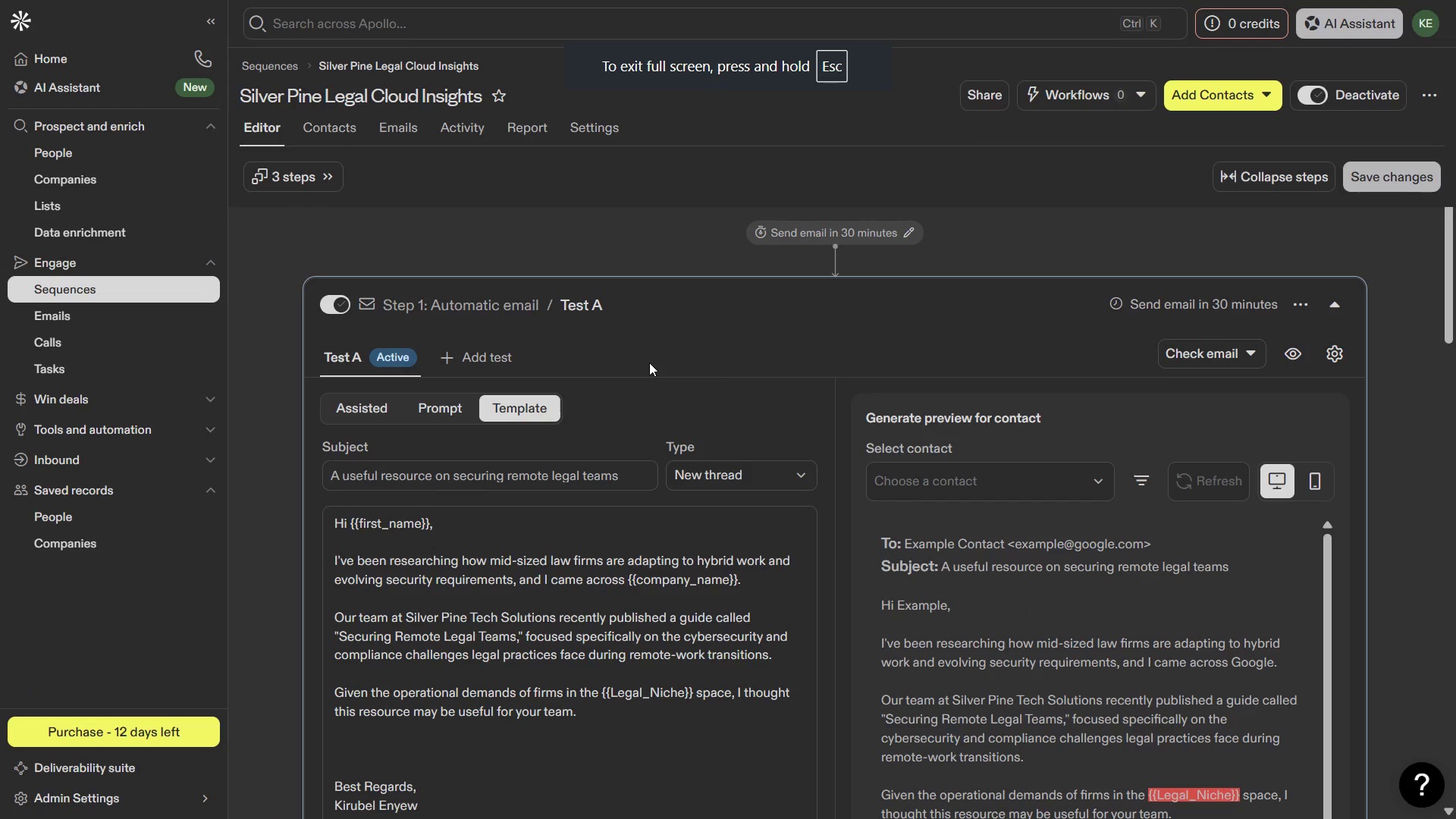 
scroll: coordinate [651, 369], scroll_direction: up, amount: 3.0
 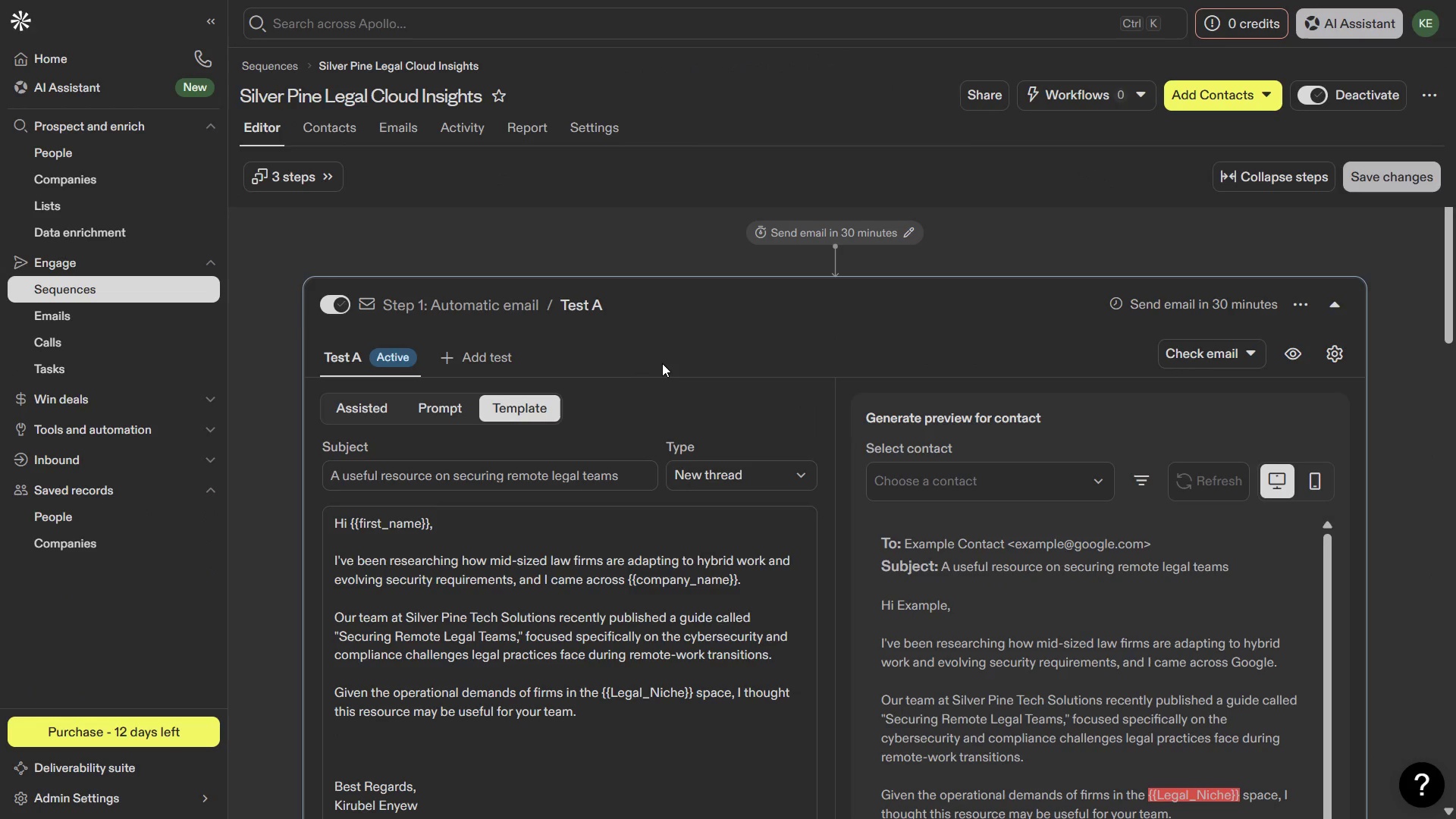 
wait(12.1)
 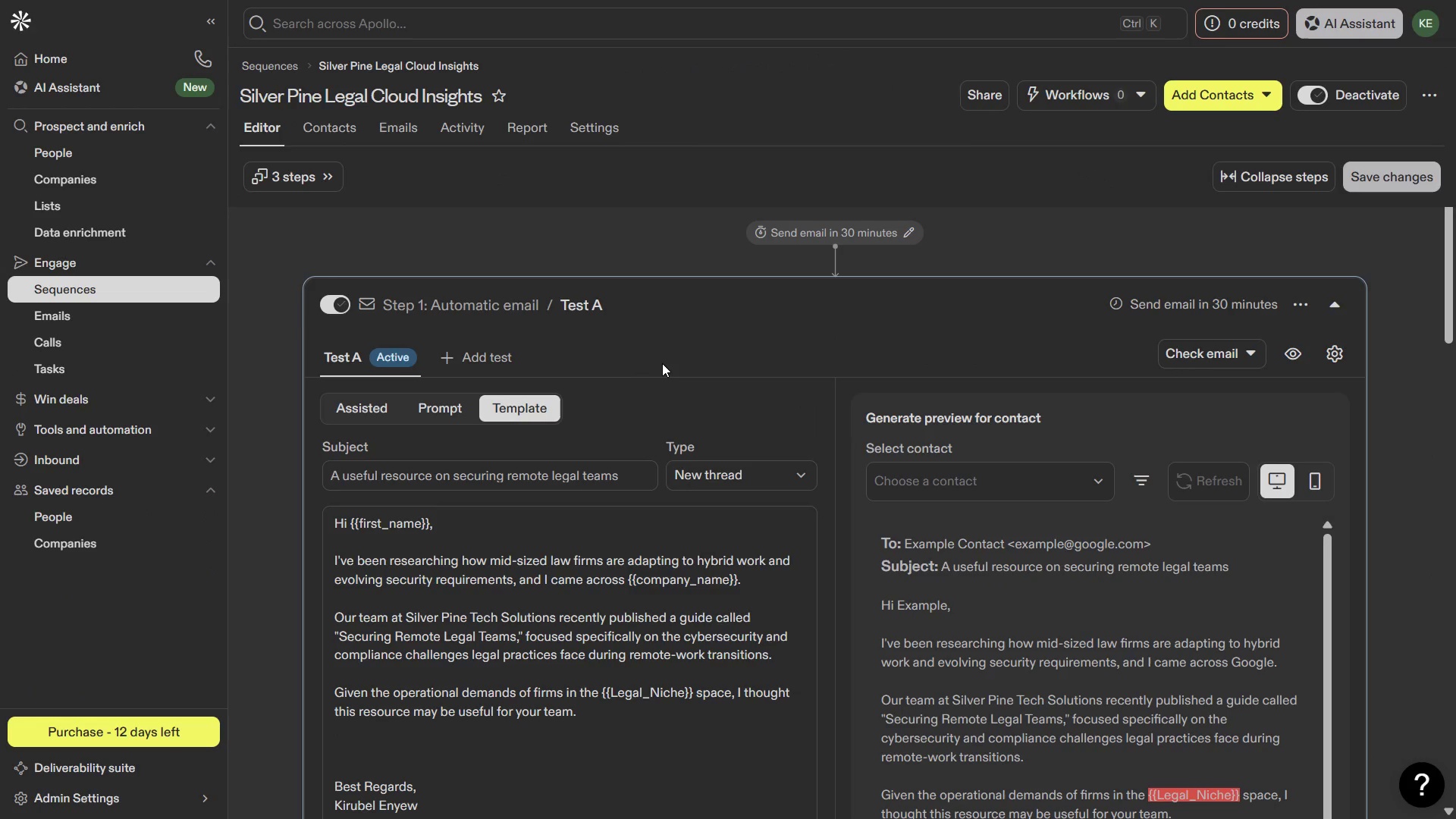 
scroll: coordinate [784, 168], scroll_direction: down, amount: 1.0
 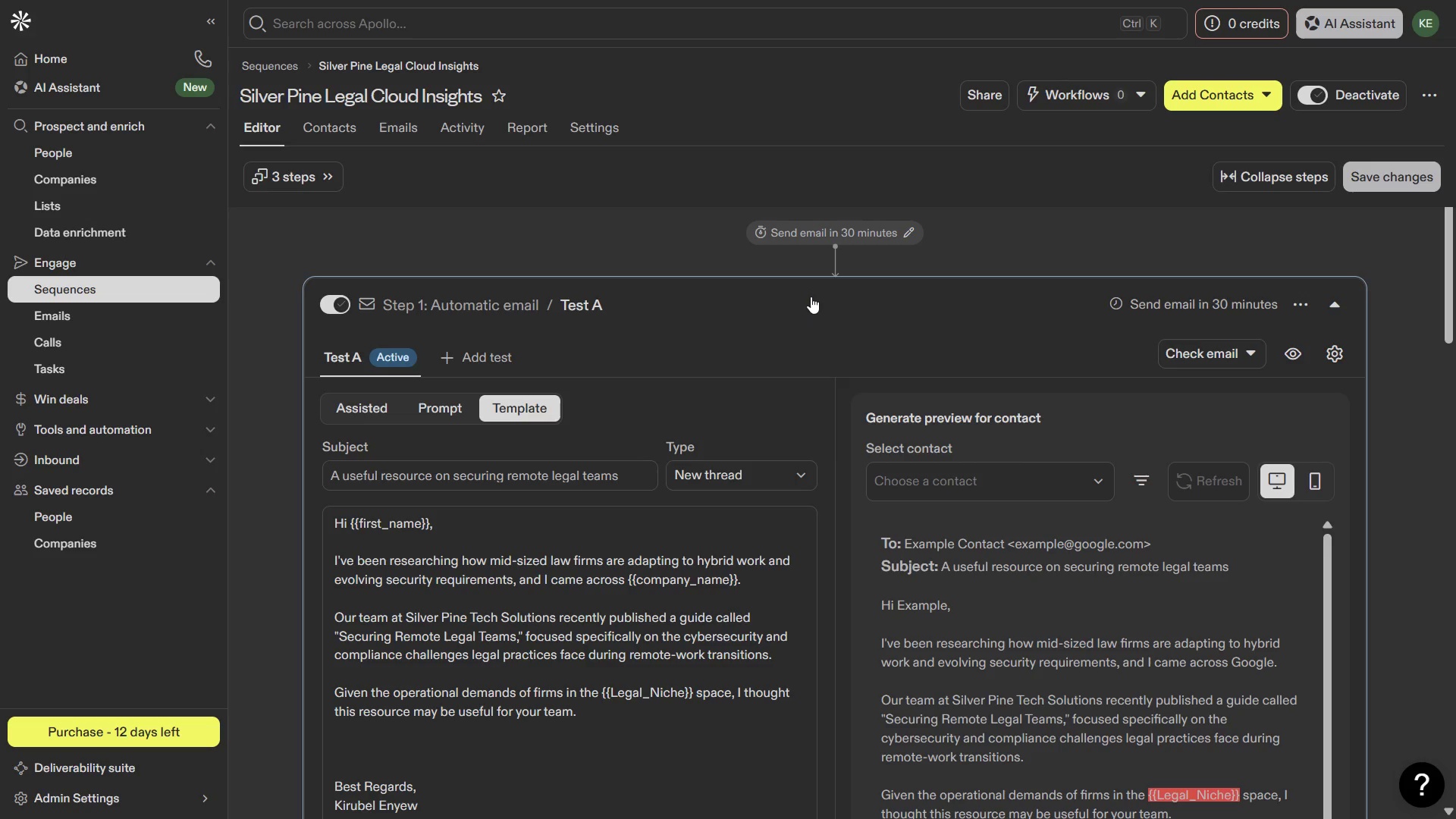 
wait(8.6)
 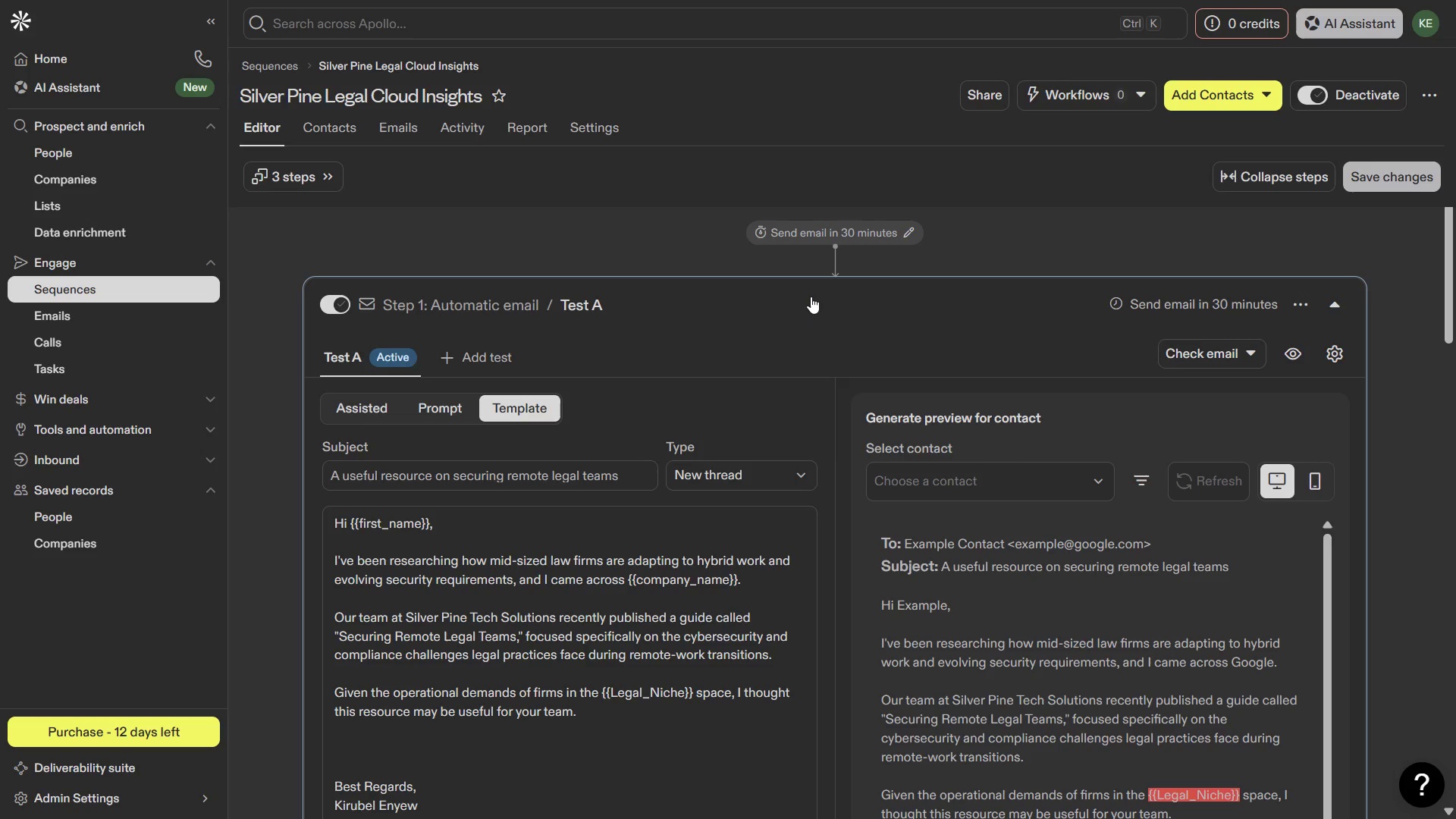 
scroll: coordinate [783, 327], scroll_direction: down, amount: 2.0
 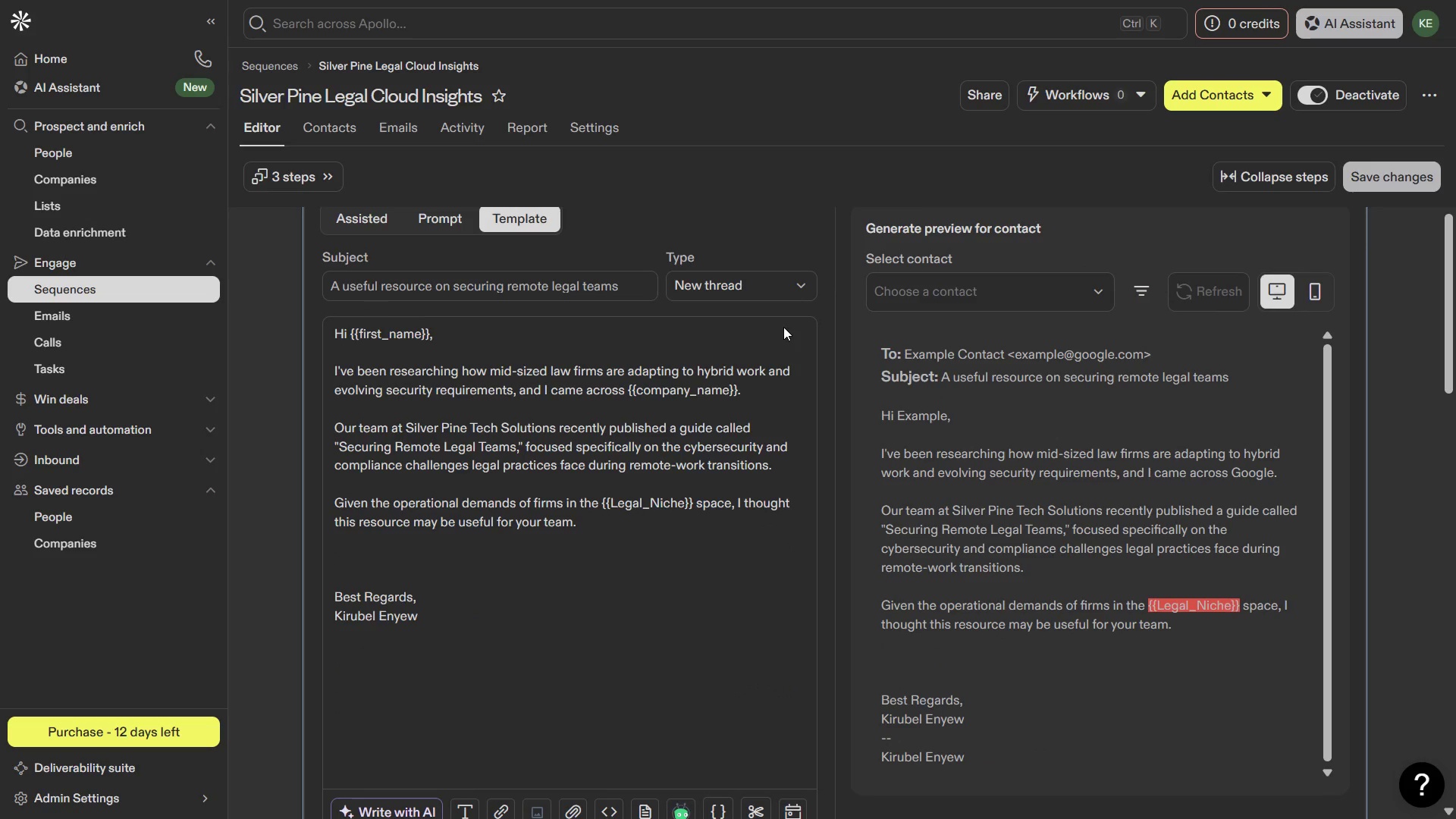 
scroll: coordinate [783, 327], scroll_direction: none, amount: 0.0
 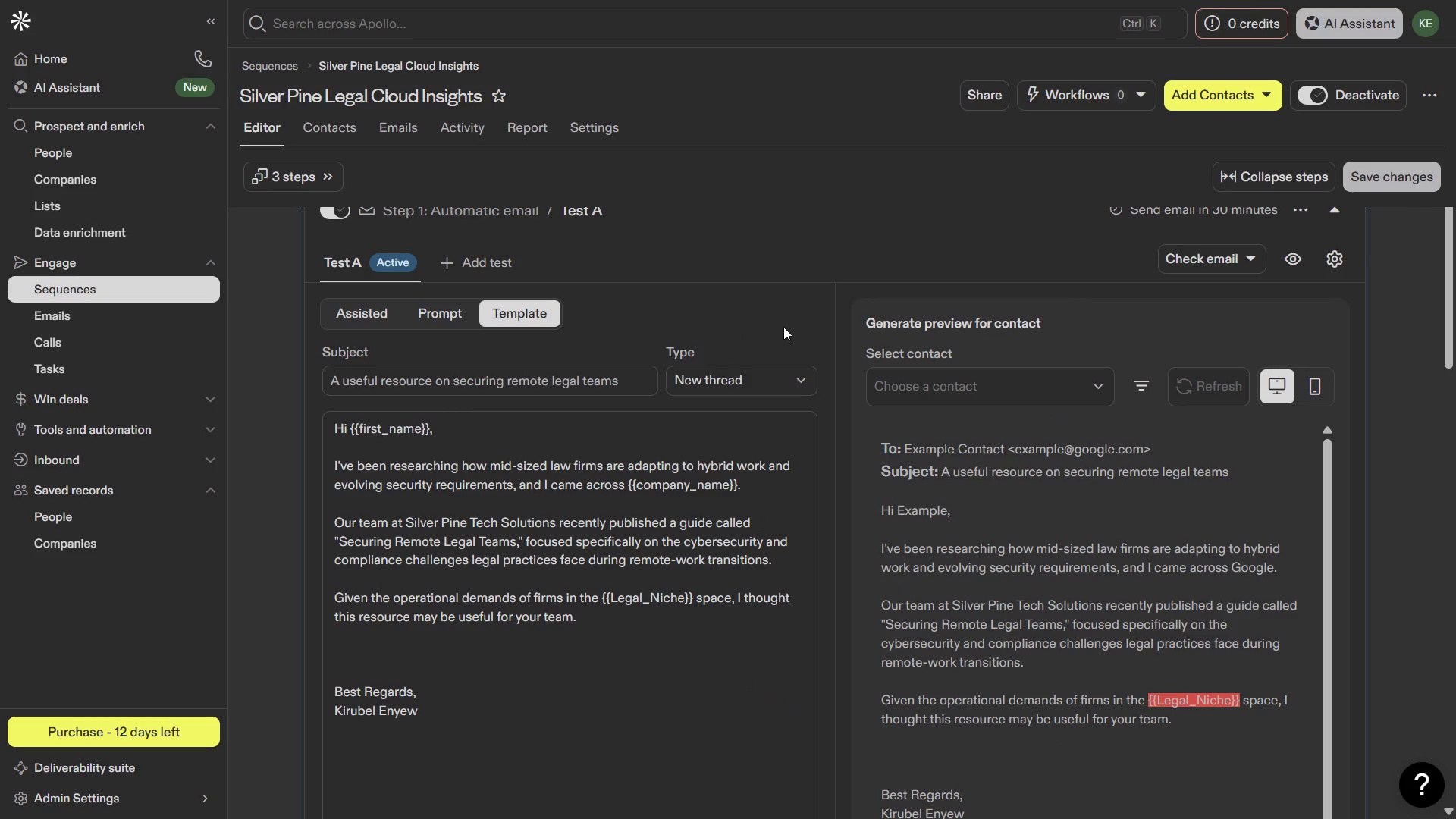 
scroll: coordinate [783, 327], scroll_direction: up, amount: 1.0
 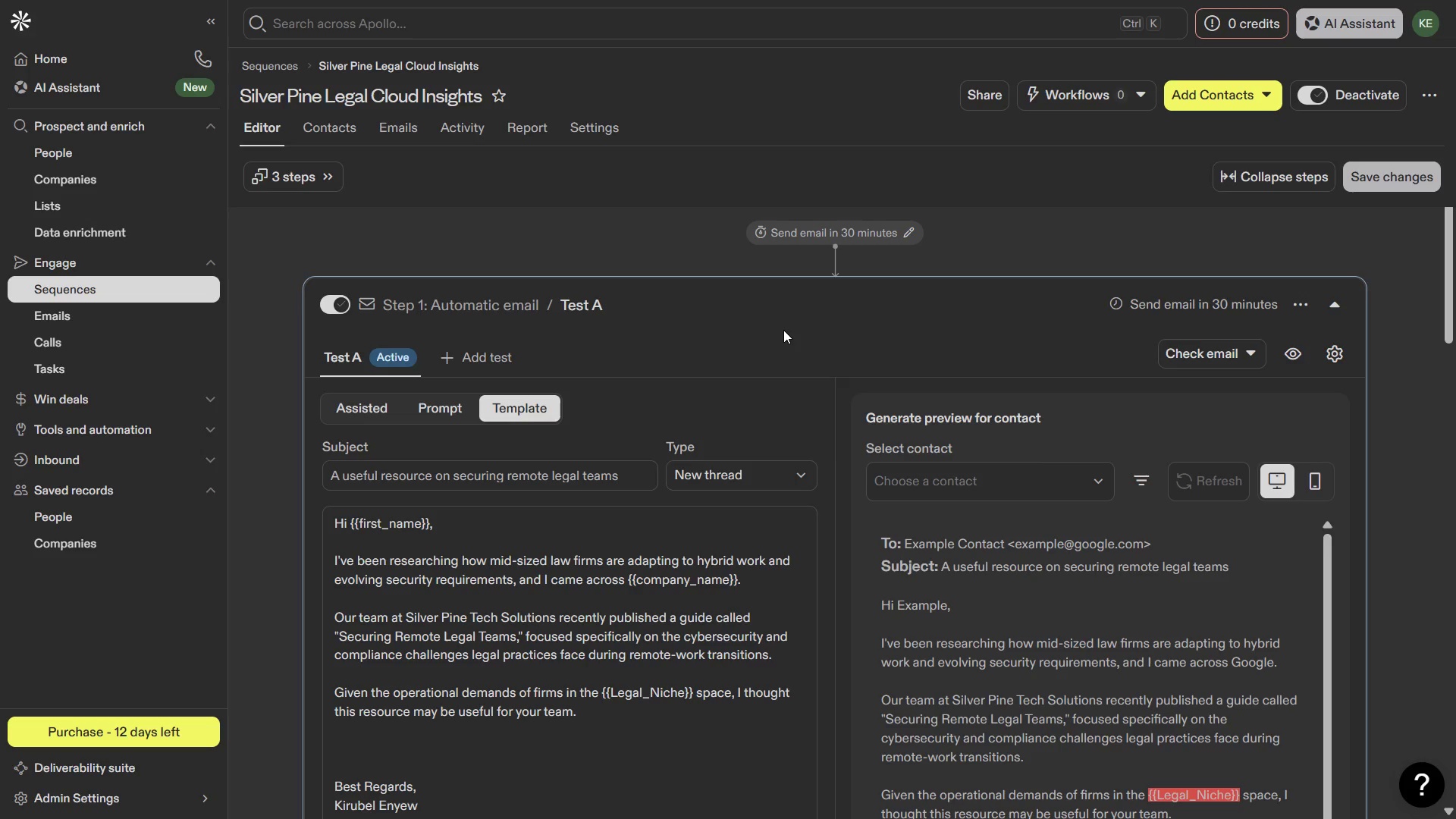 
scroll: coordinate [941, 371], scroll_direction: none, amount: 0.0
 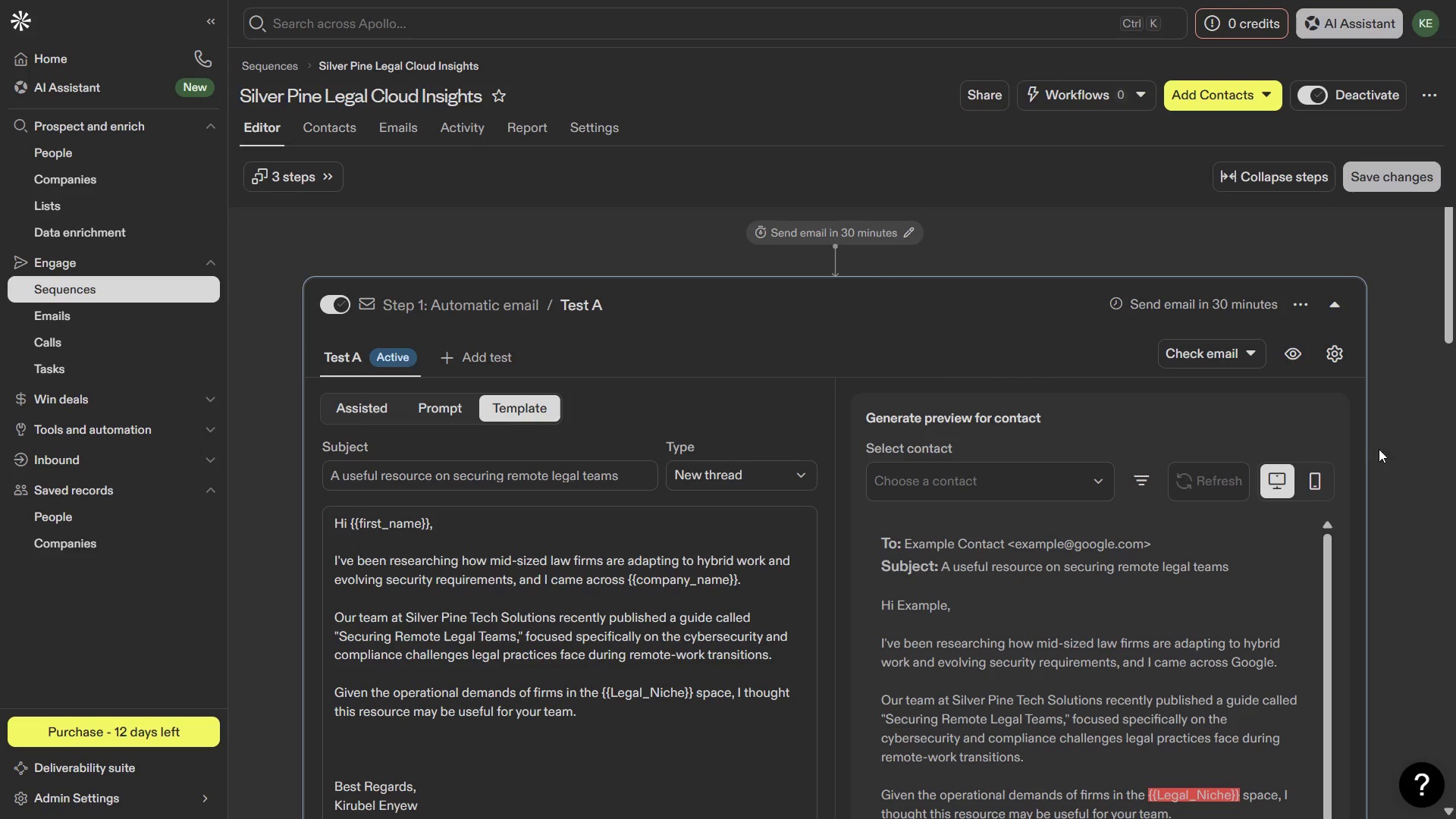 
left_click_drag(start_coordinate=[1447, 292], to_coordinate=[1447, 307])
 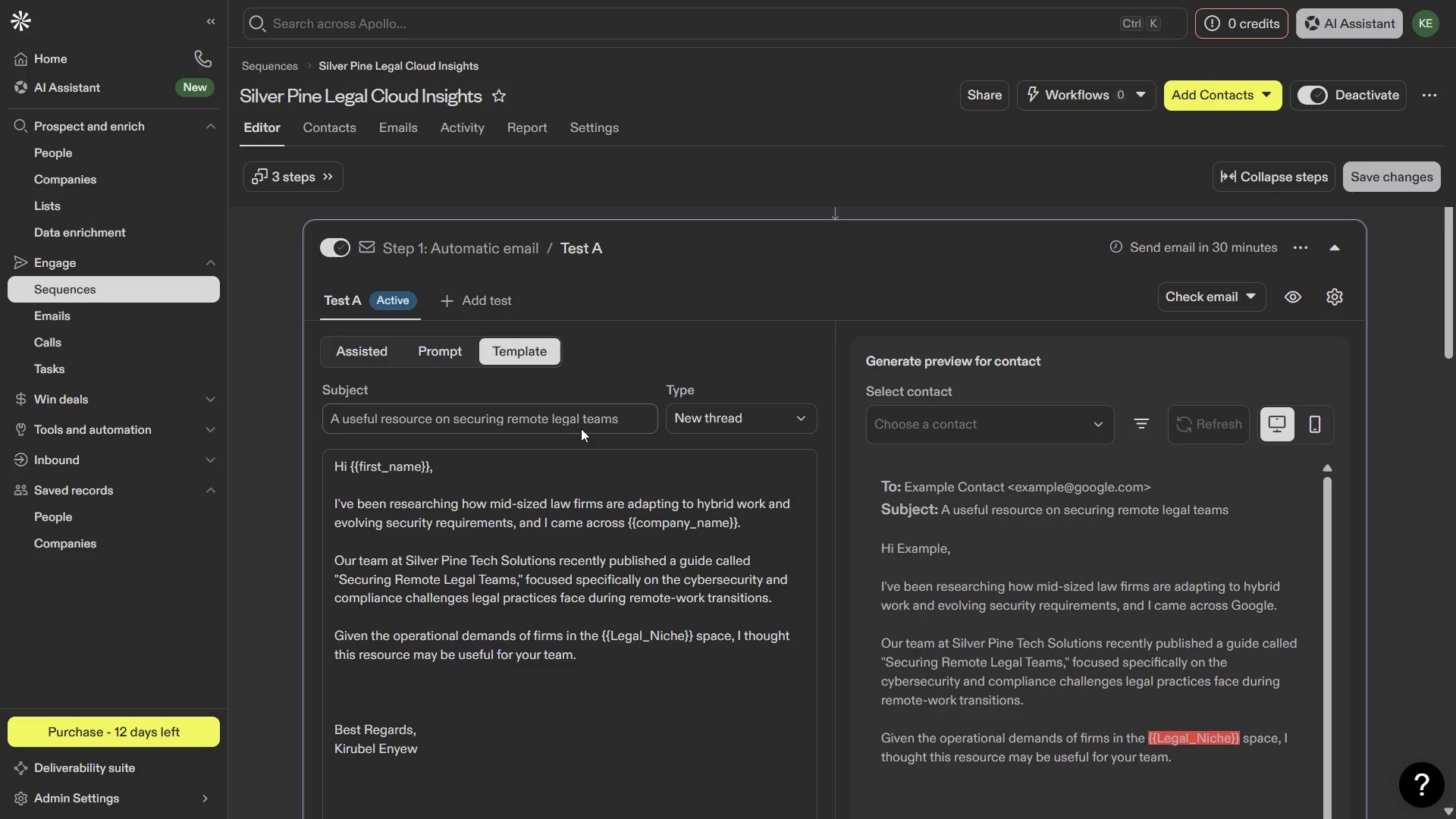 
wait(5.14)
 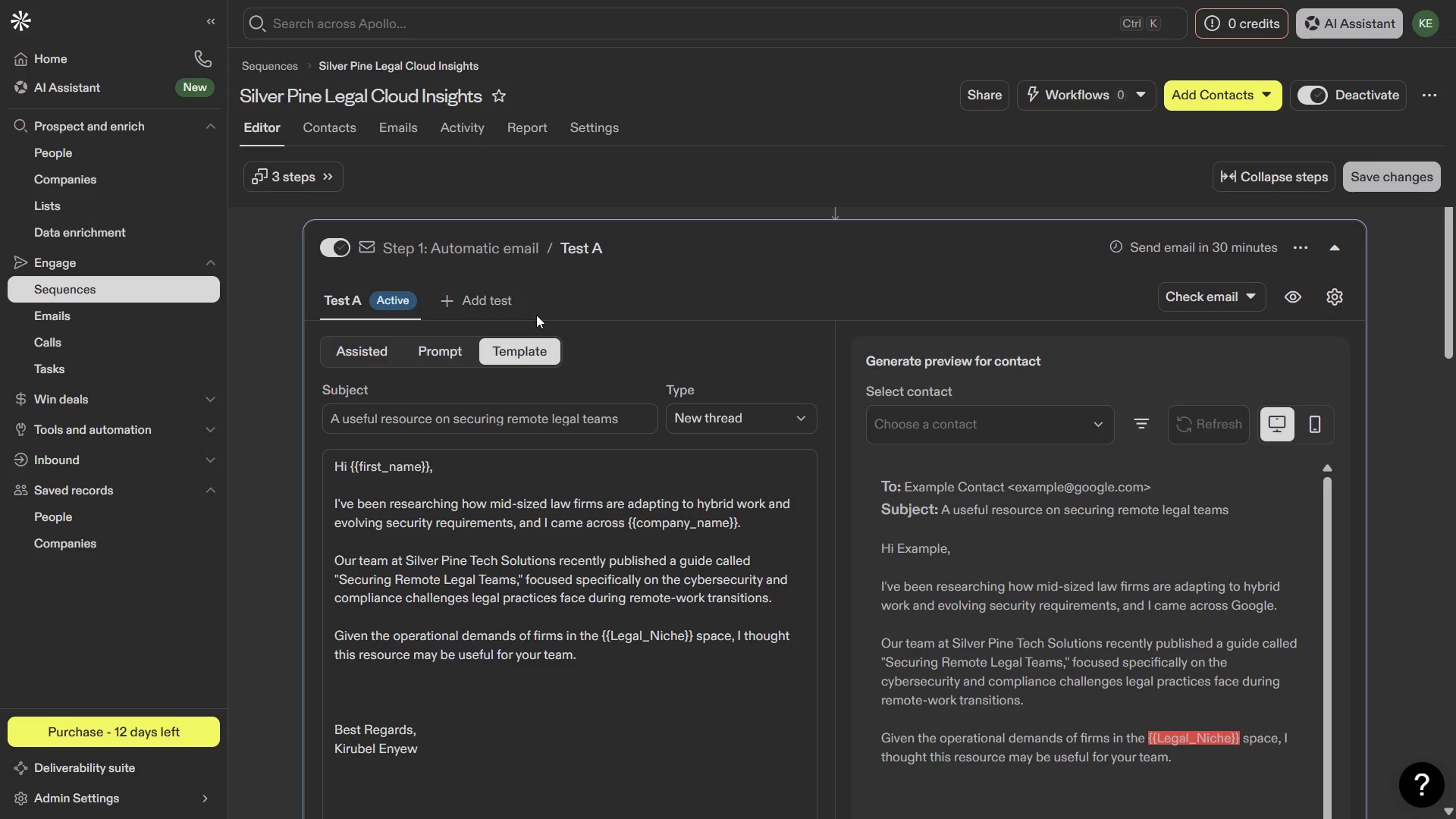 
key(PrintScreen)
 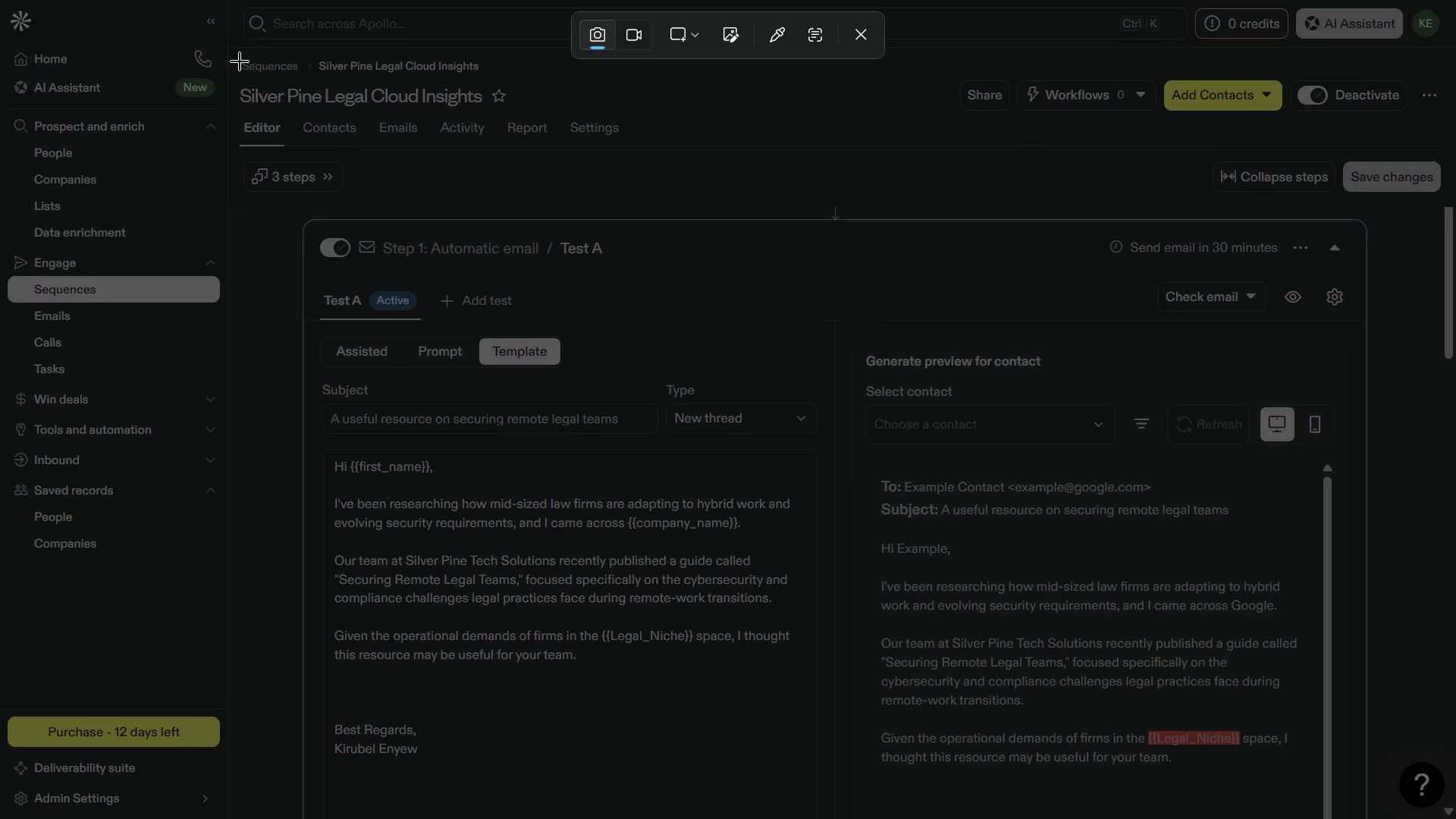 
left_click_drag(start_coordinate=[237, 57], to_coordinate=[835, 795])
 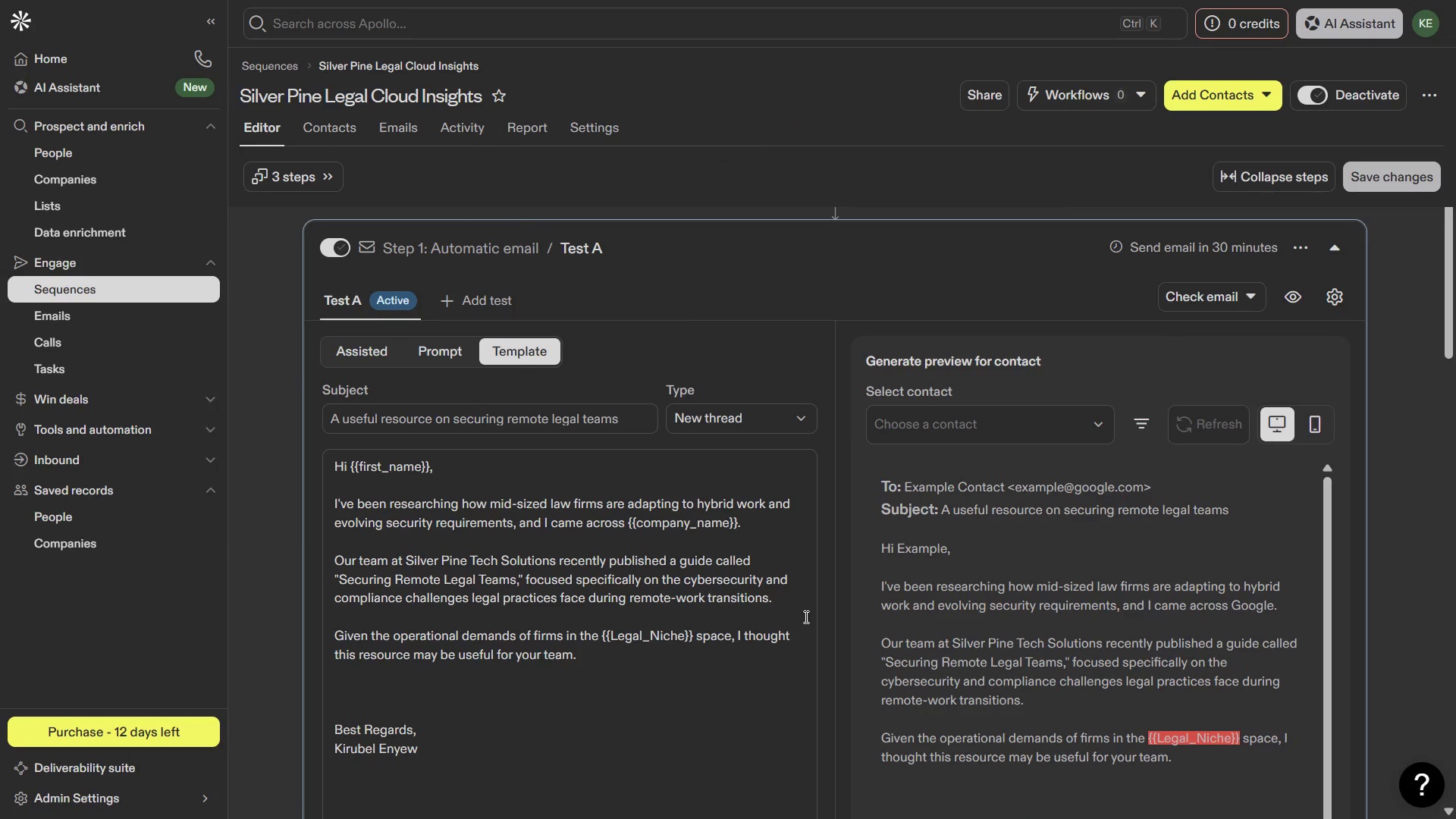 
wait(6.52)
 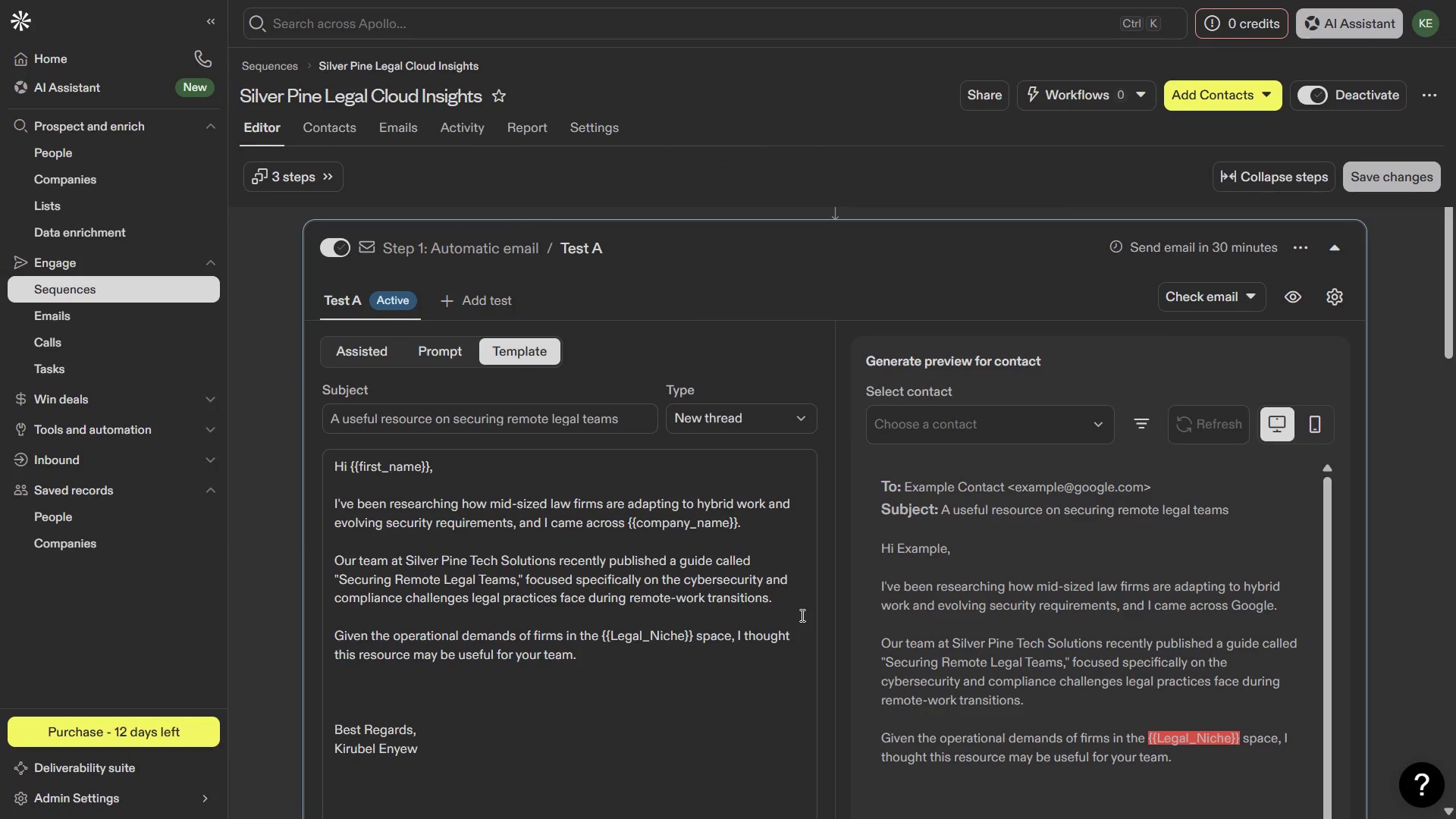 
key(Meta+MetaLeft)
 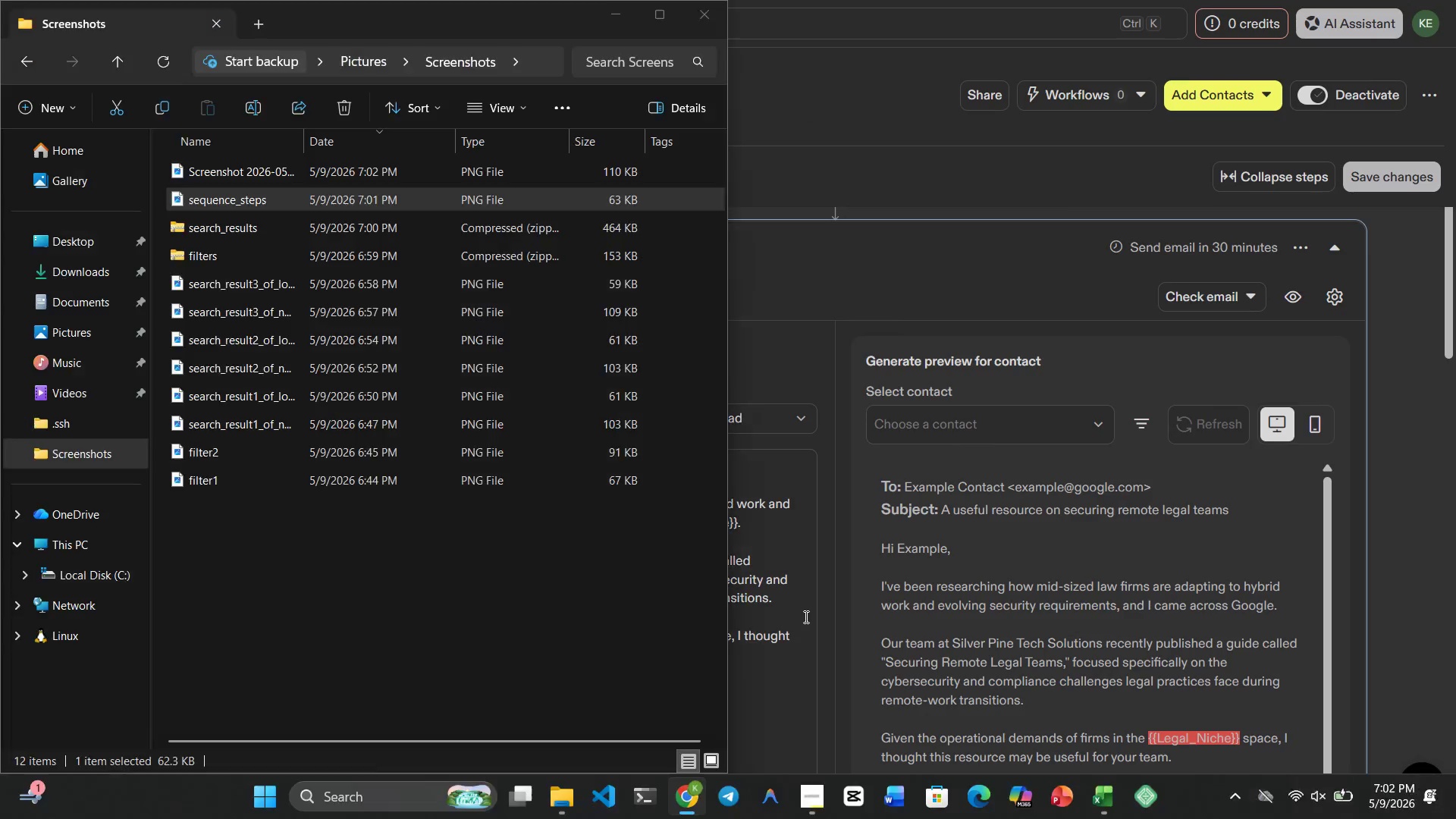 
key(Meta+1)
 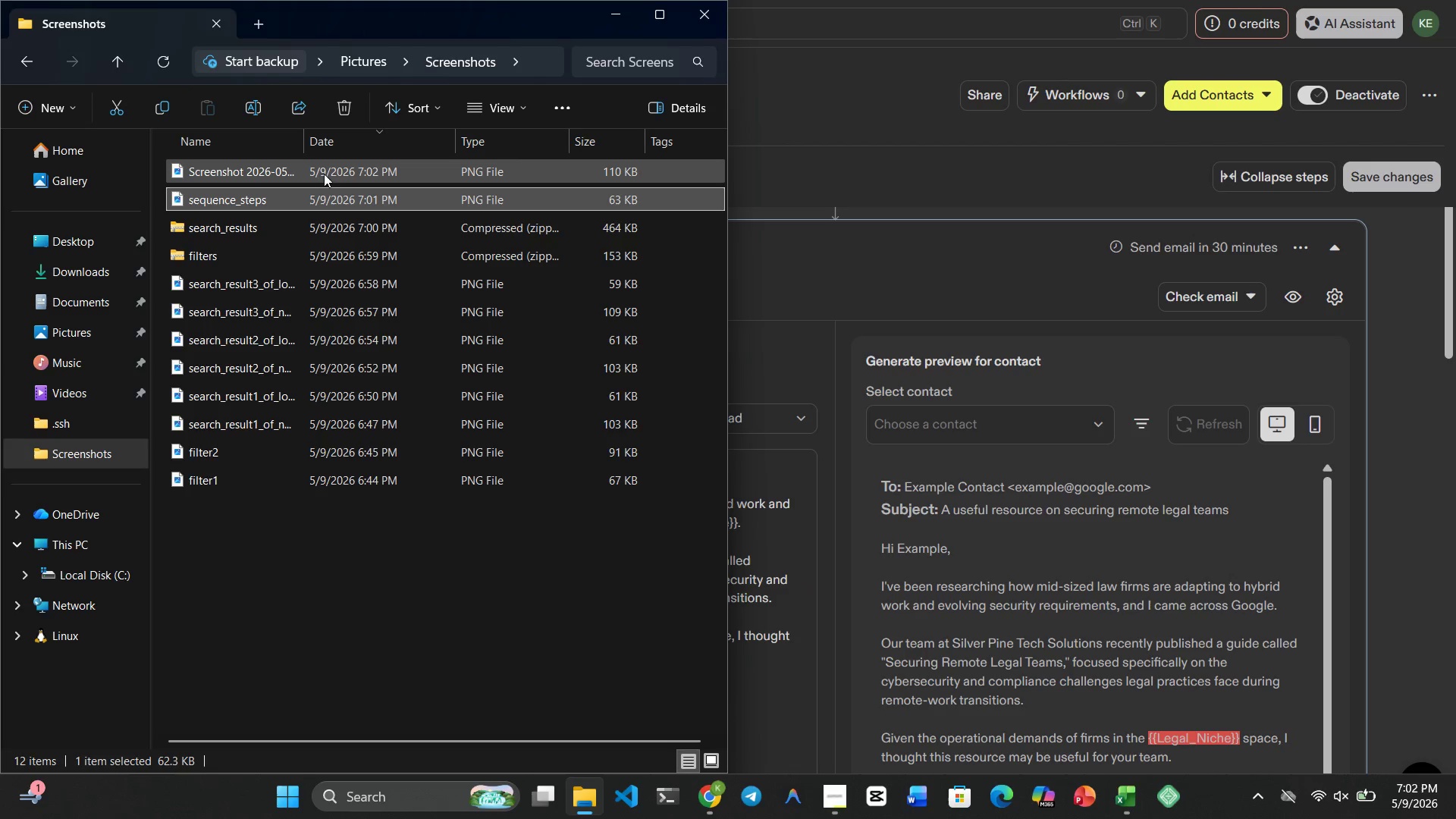 
left_click([304, 168])
 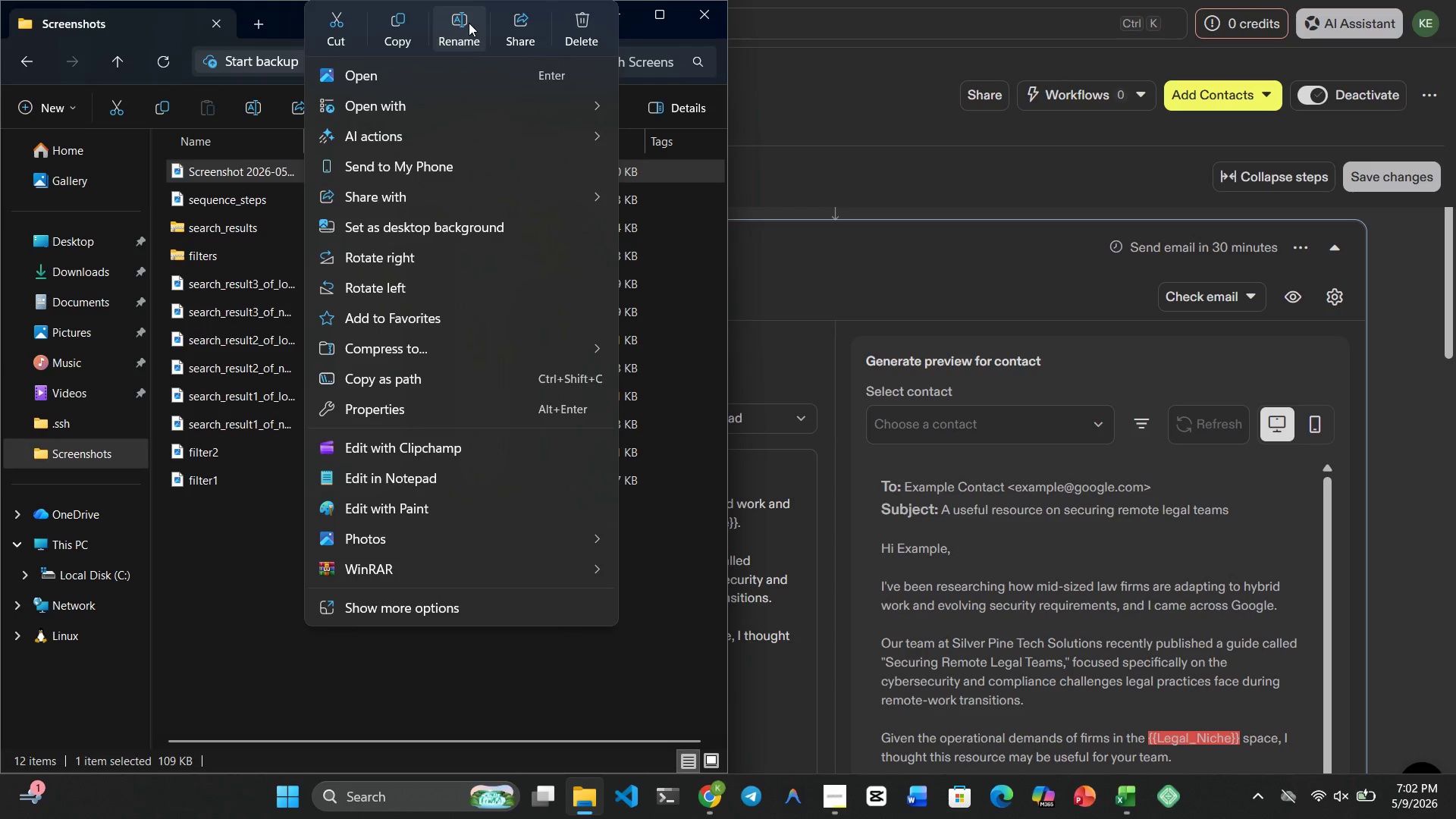 
wait(5.11)
 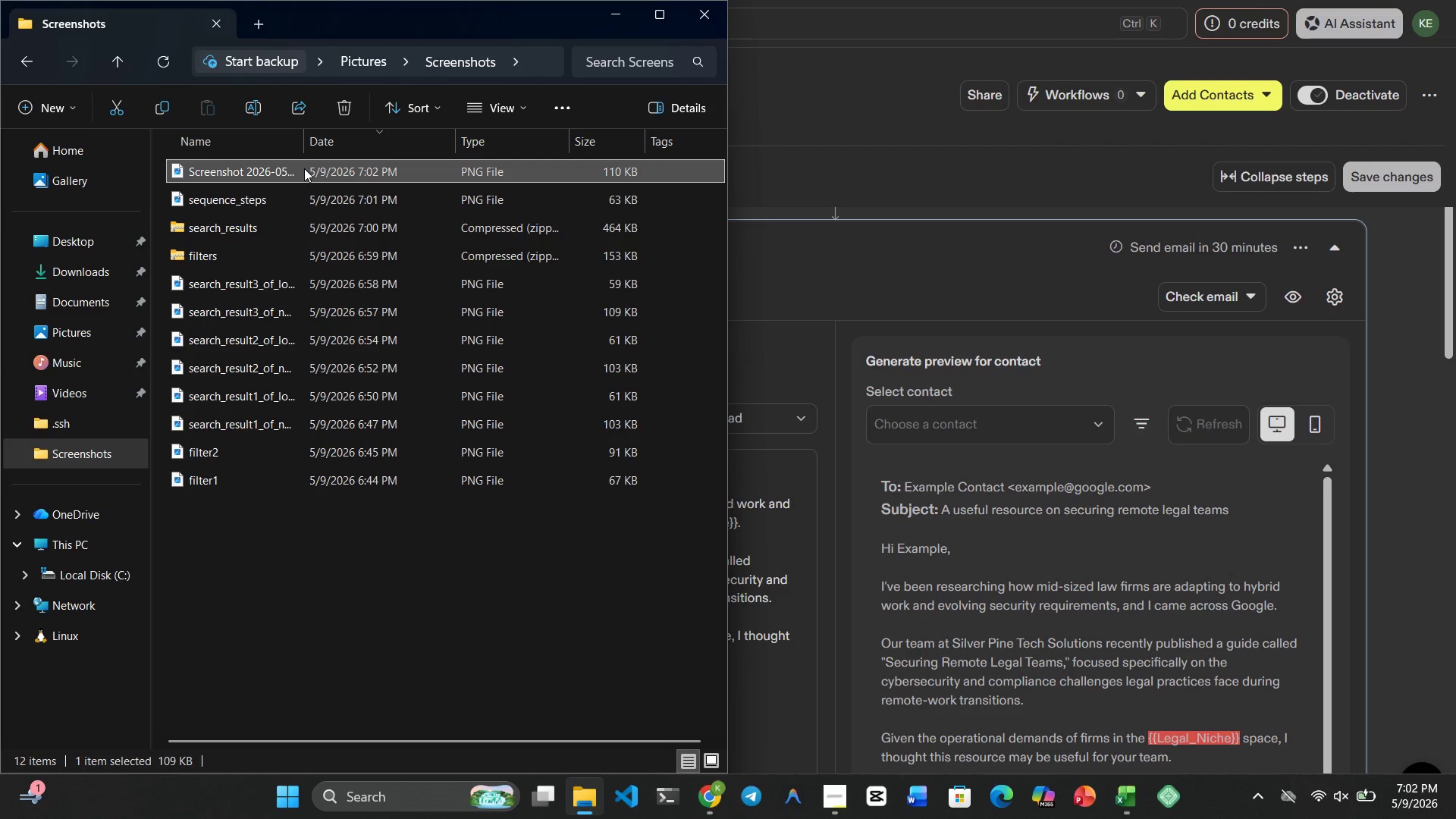 
left_click([469, 23])
 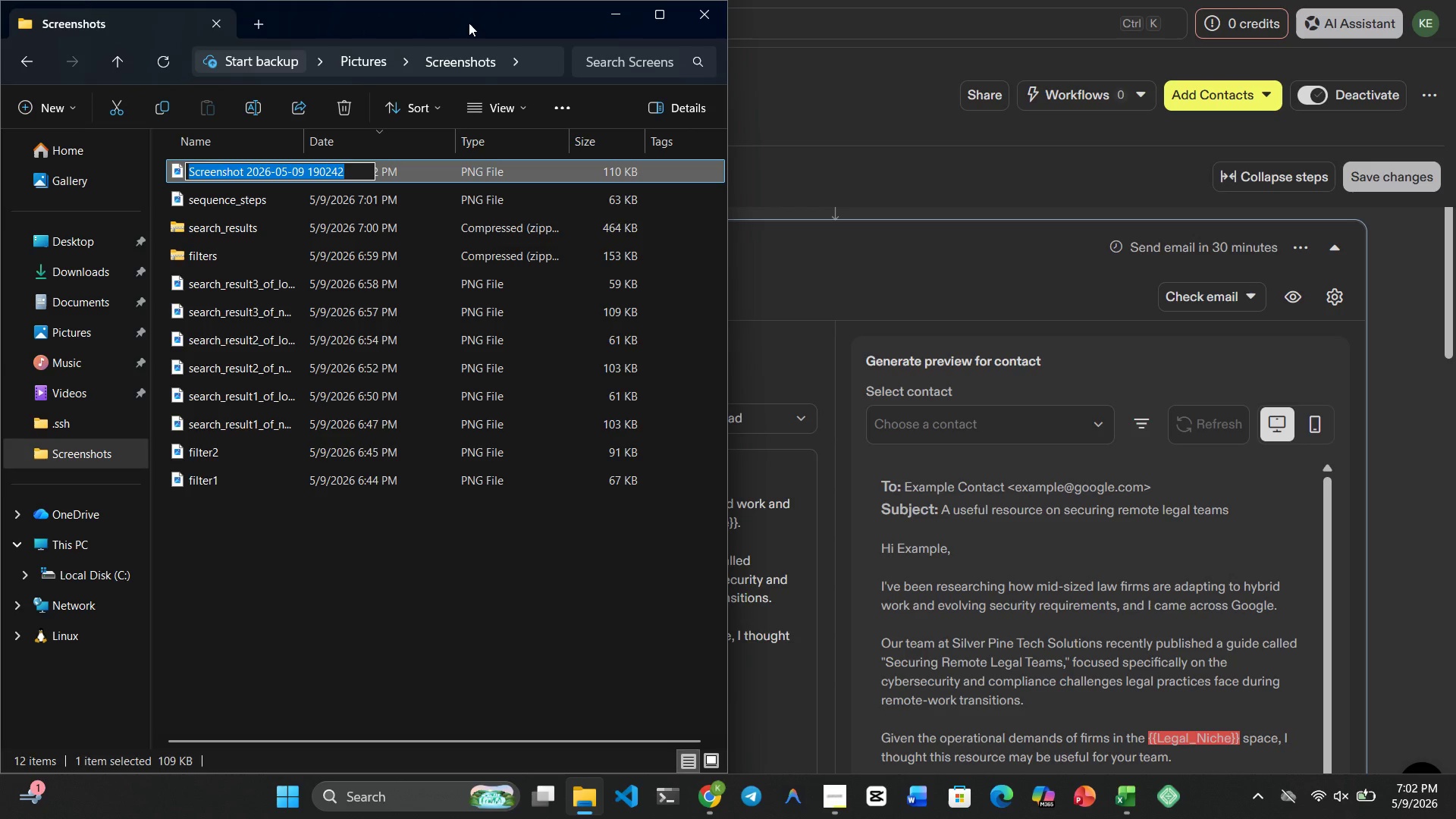 
type(touch1)
 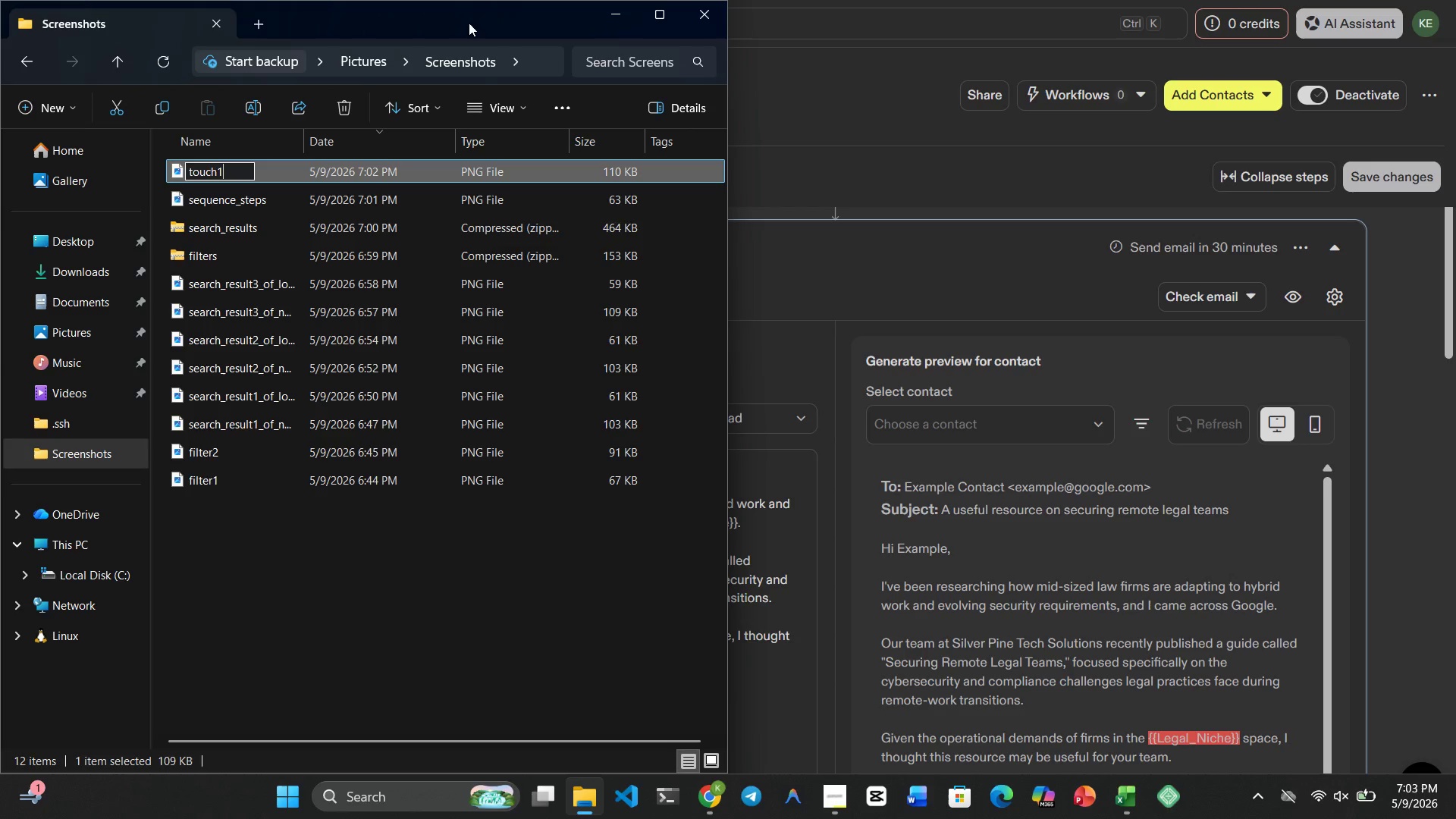 
key(Enter)
 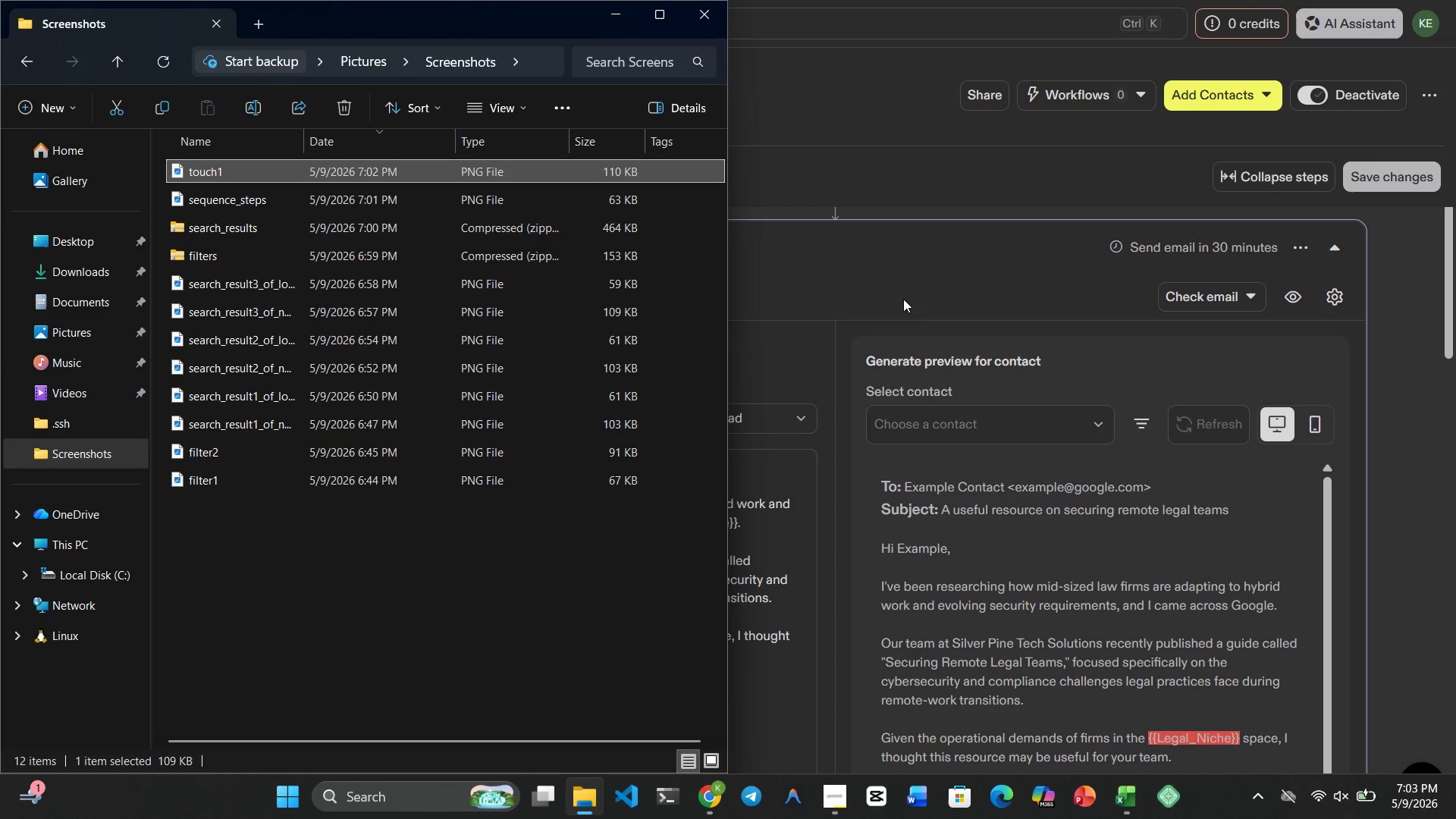 
key(Meta+4)
 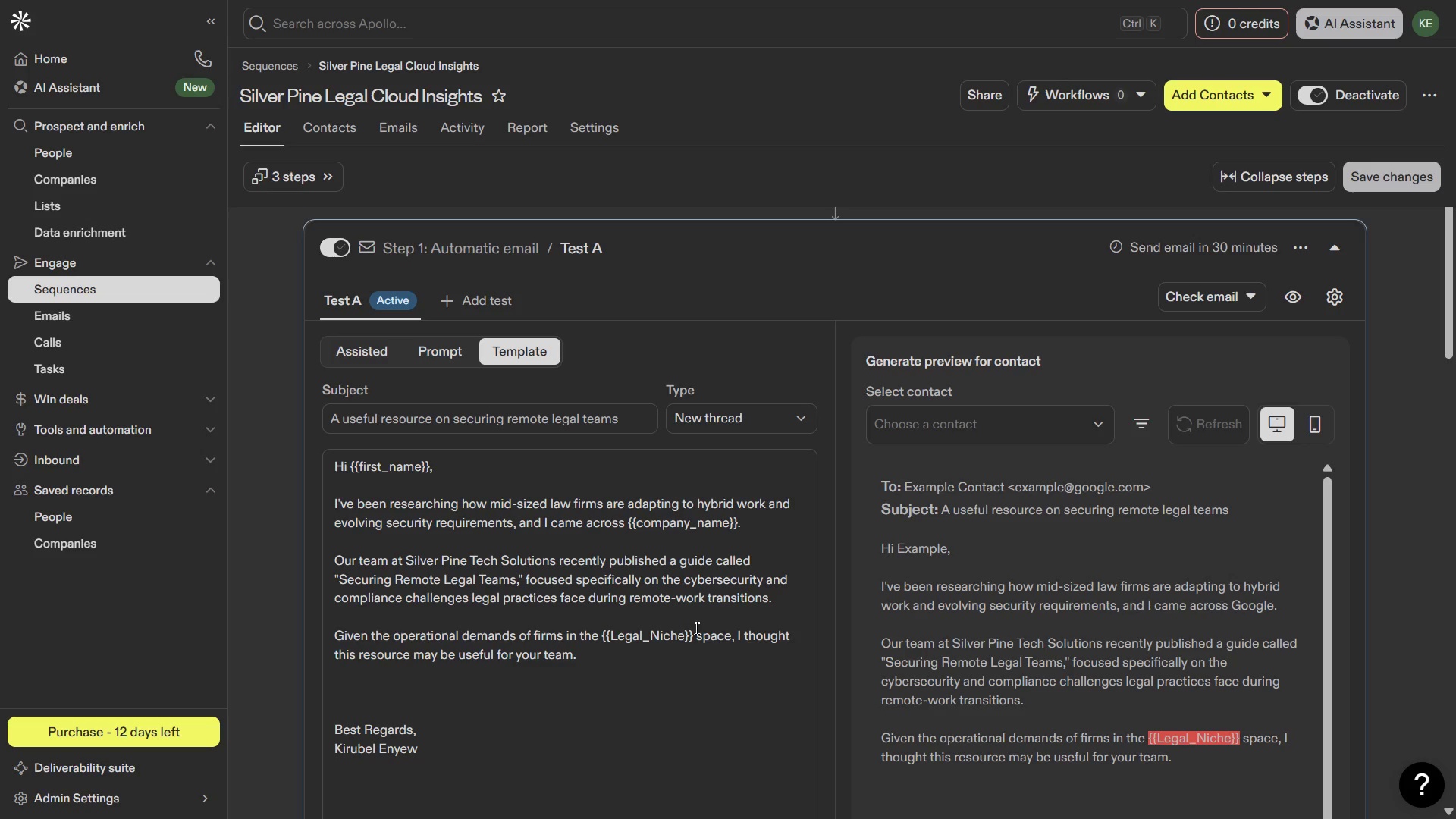 
scroll: coordinate [697, 629], scroll_direction: down, amount: 9.0
 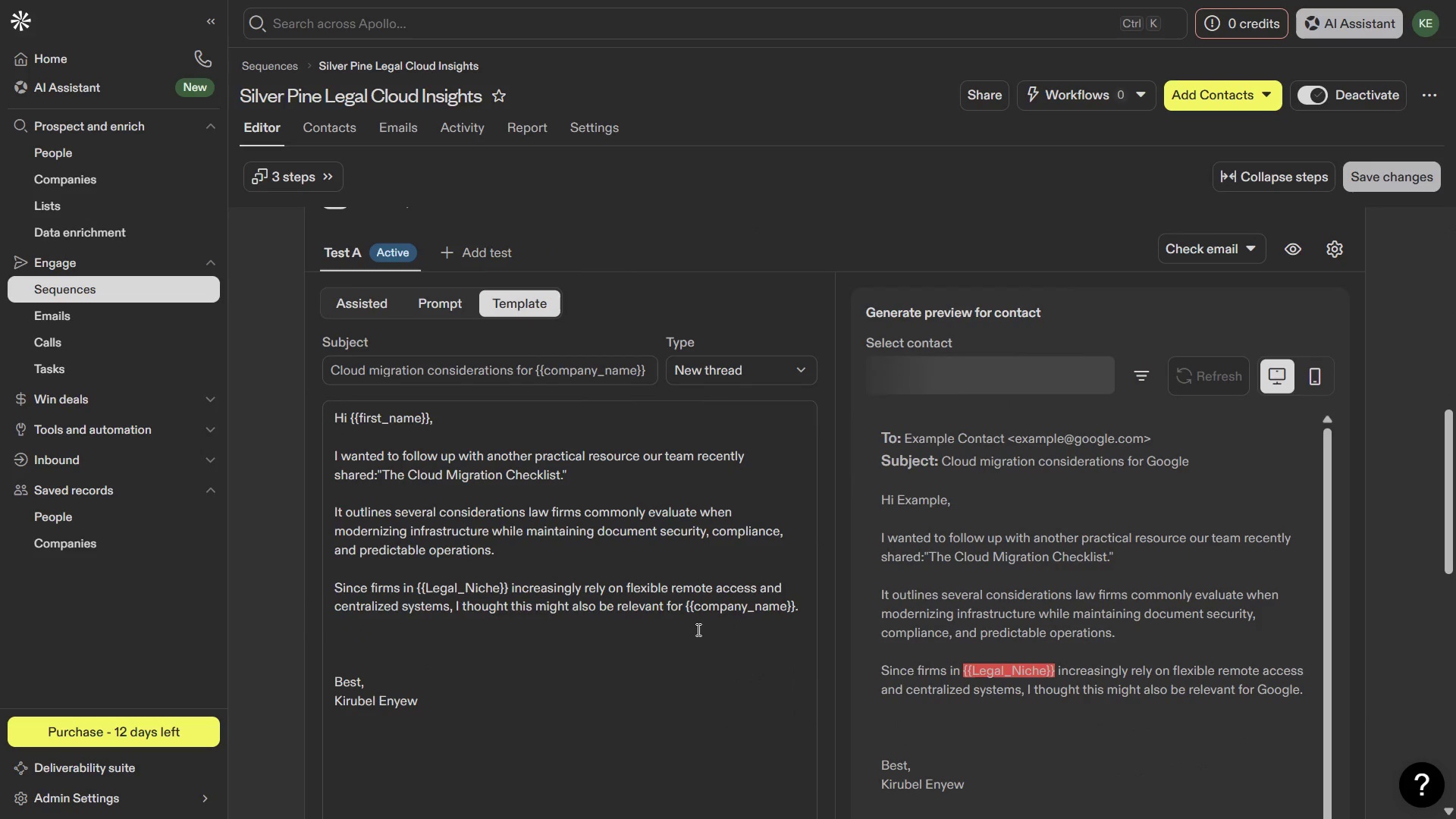 
scroll: coordinate [697, 629], scroll_direction: none, amount: 0.0
 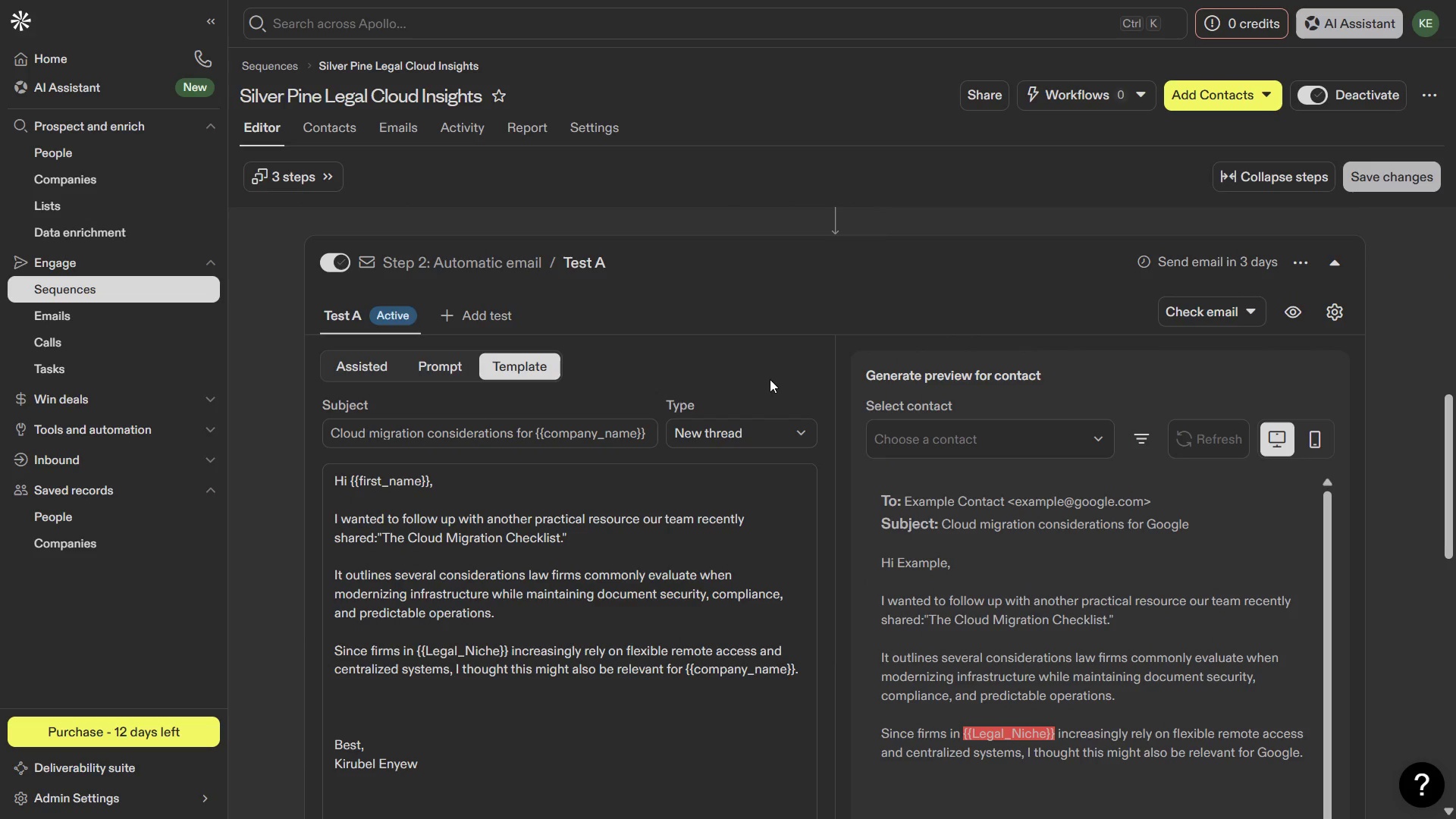 
wait(6.19)
 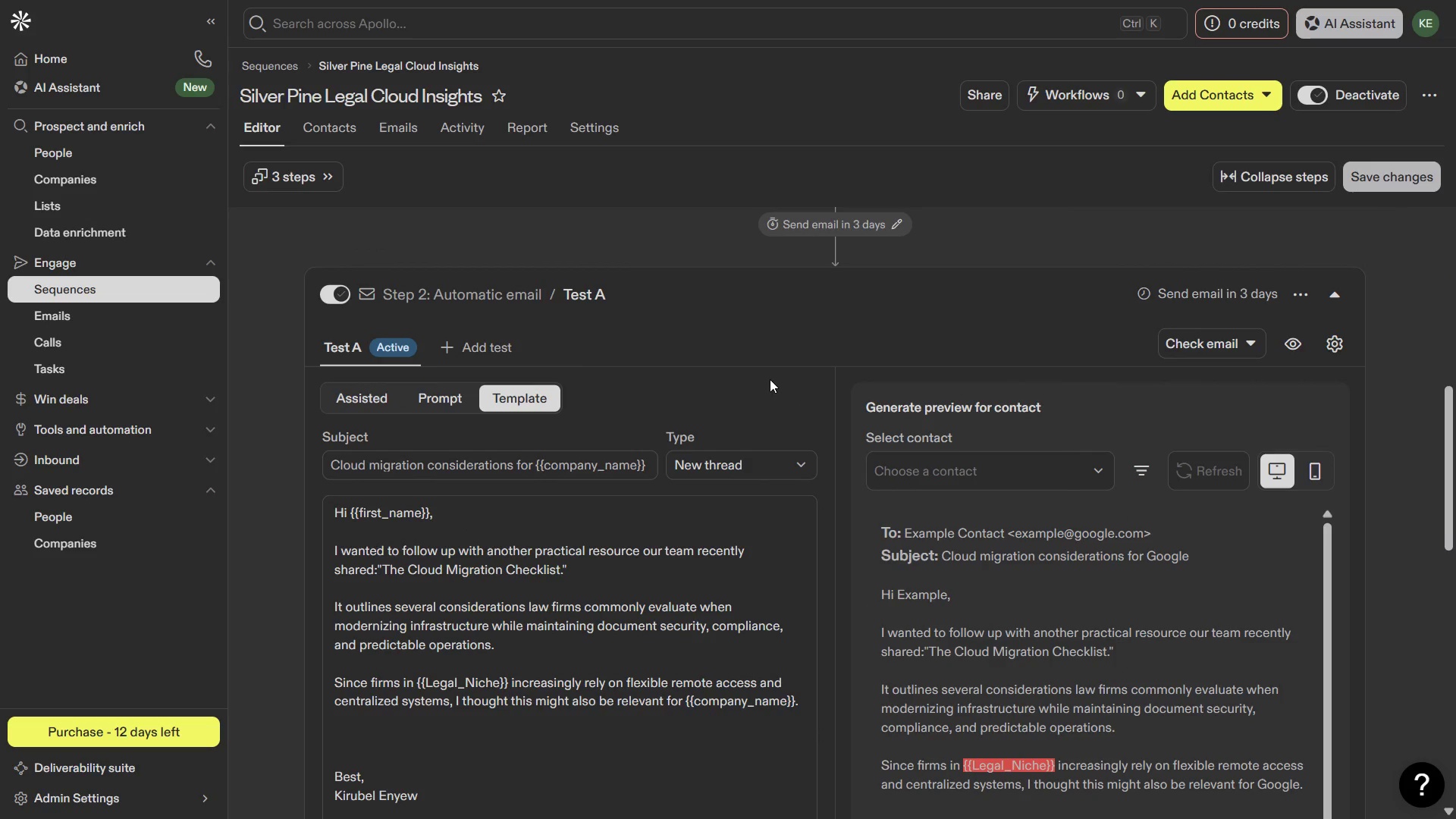 
key(PrintScreen)
 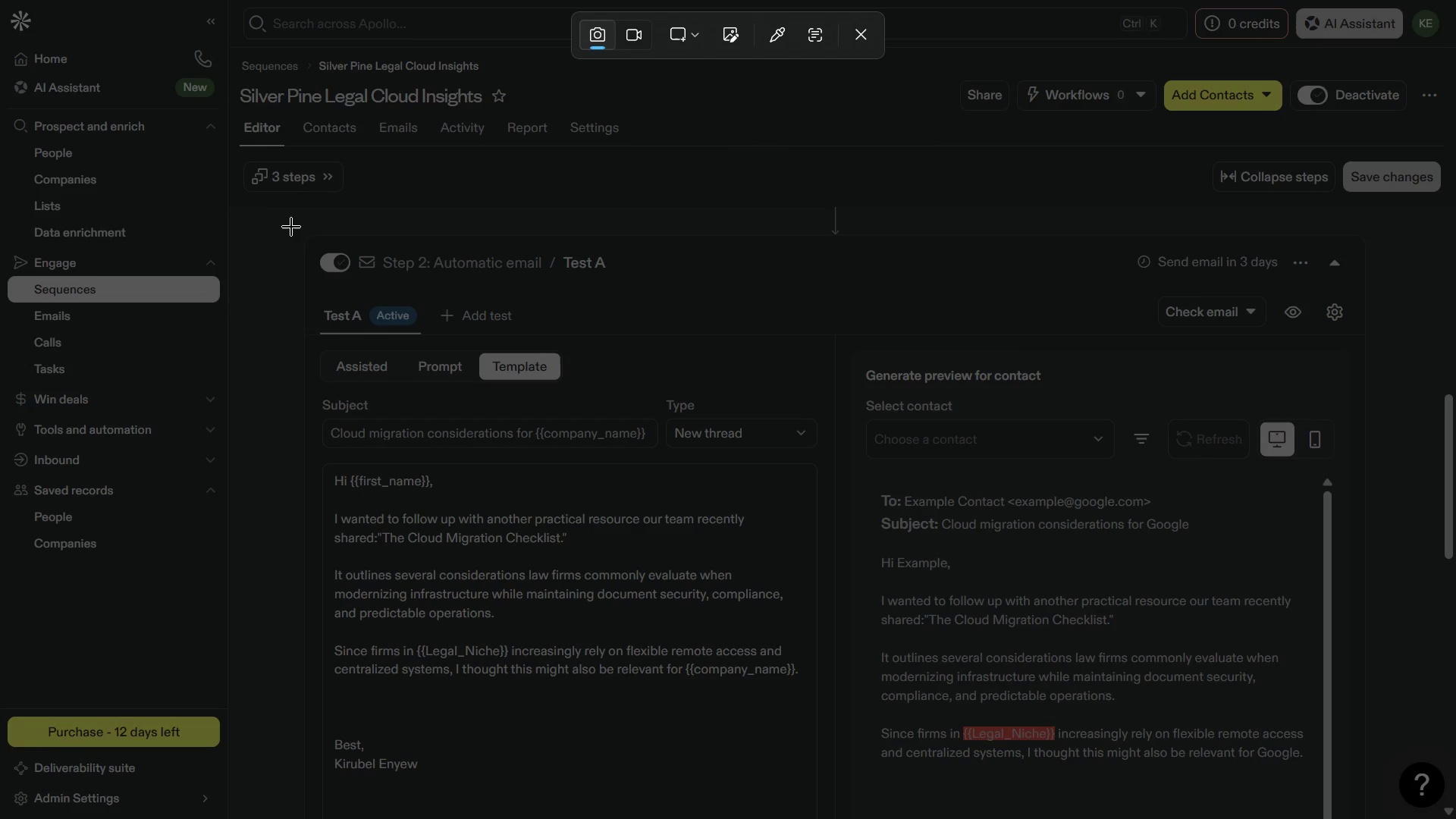 
left_click_drag(start_coordinate=[290, 227], to_coordinate=[827, 799])
 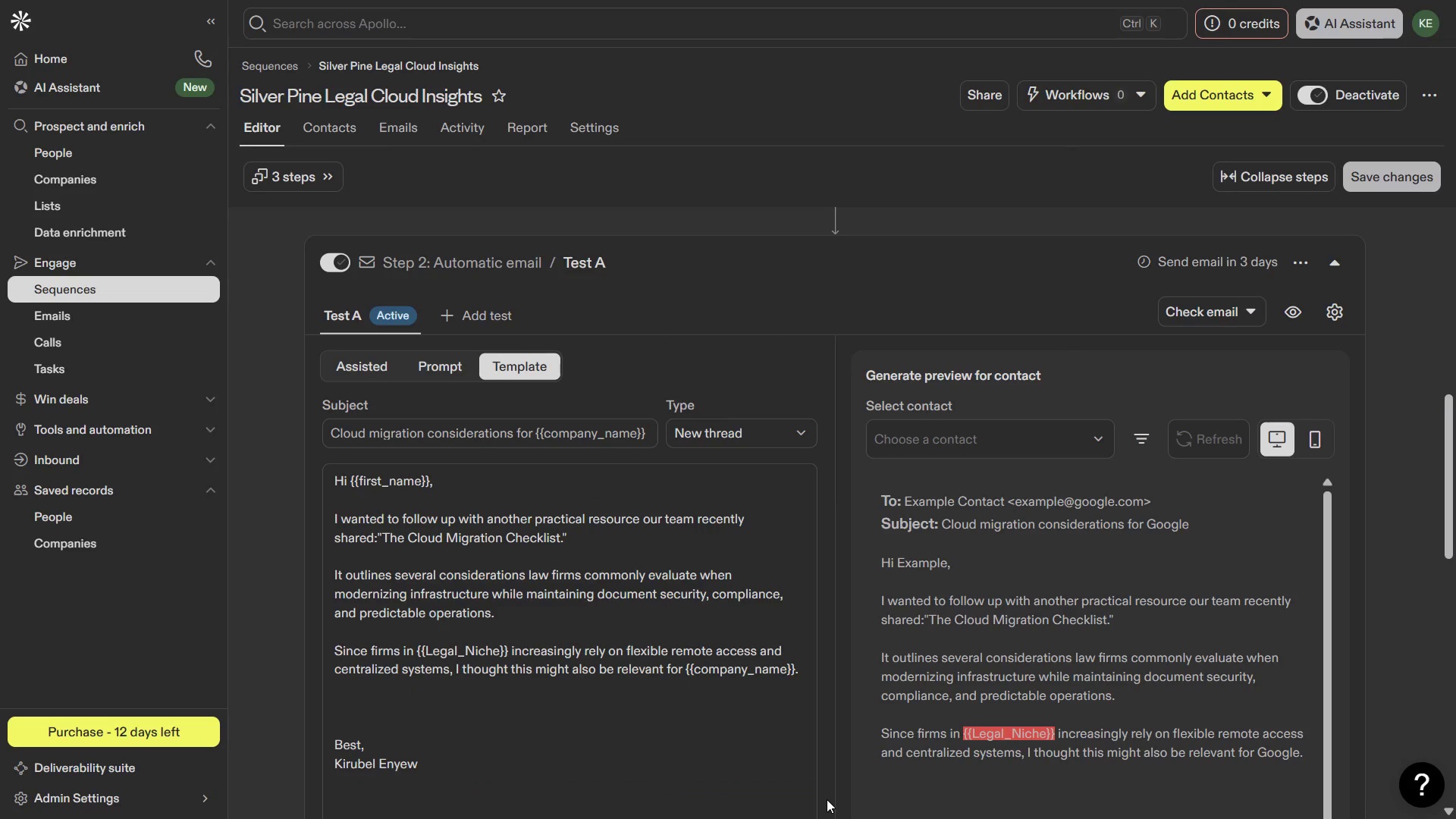 
wait(6.27)
 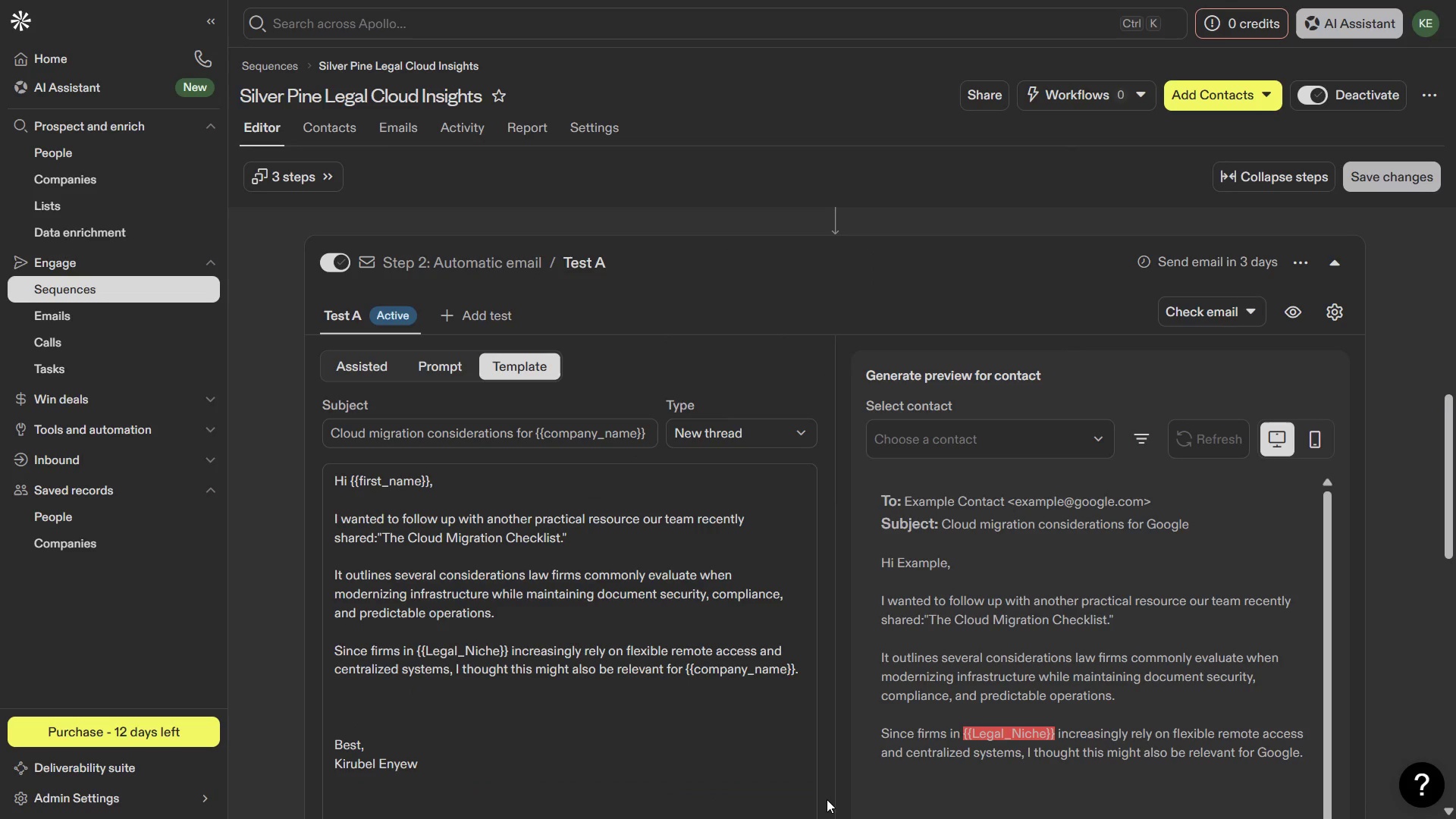 
key(Meta+MetaLeft)
 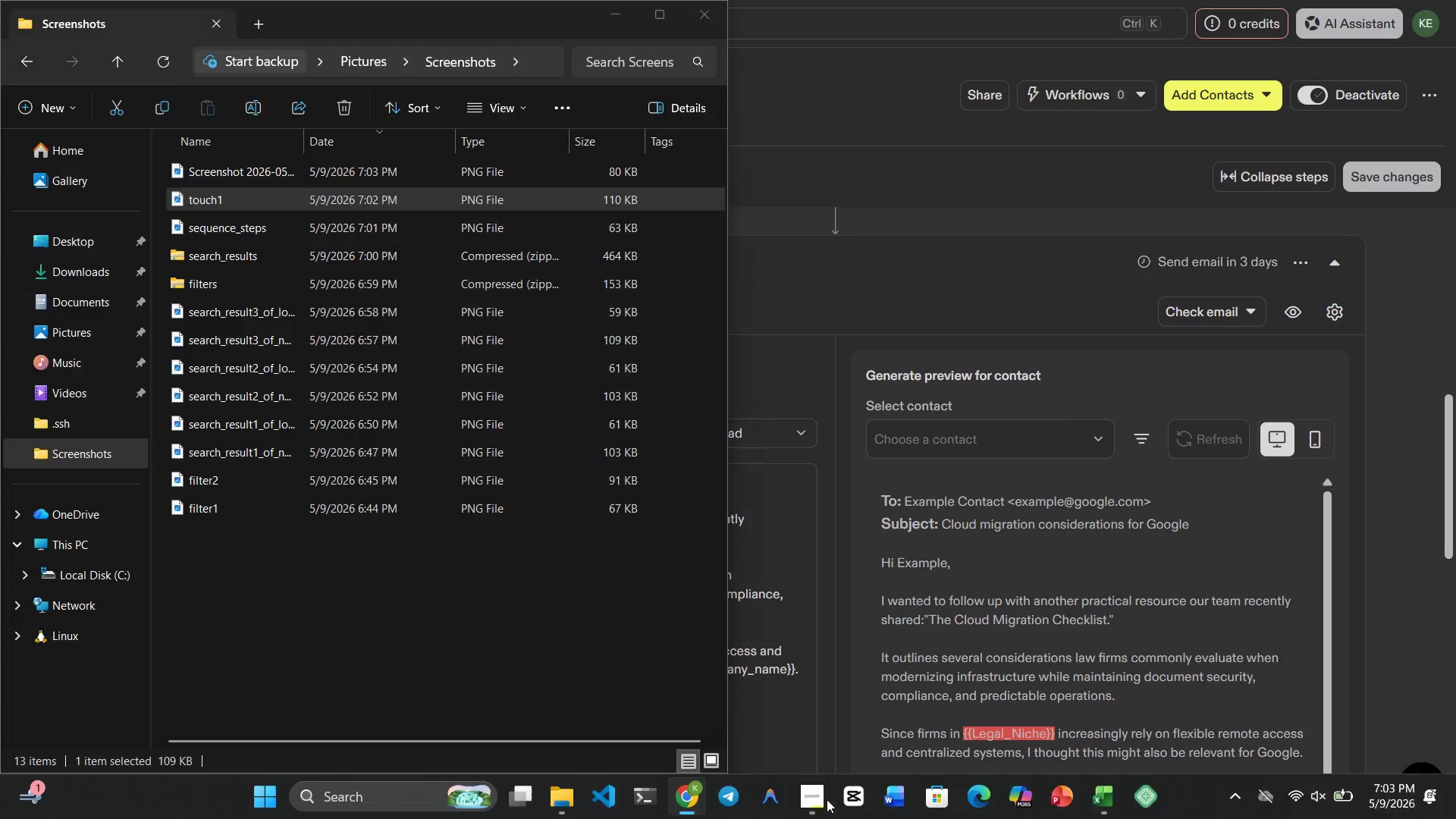 
key(Meta+1)
 